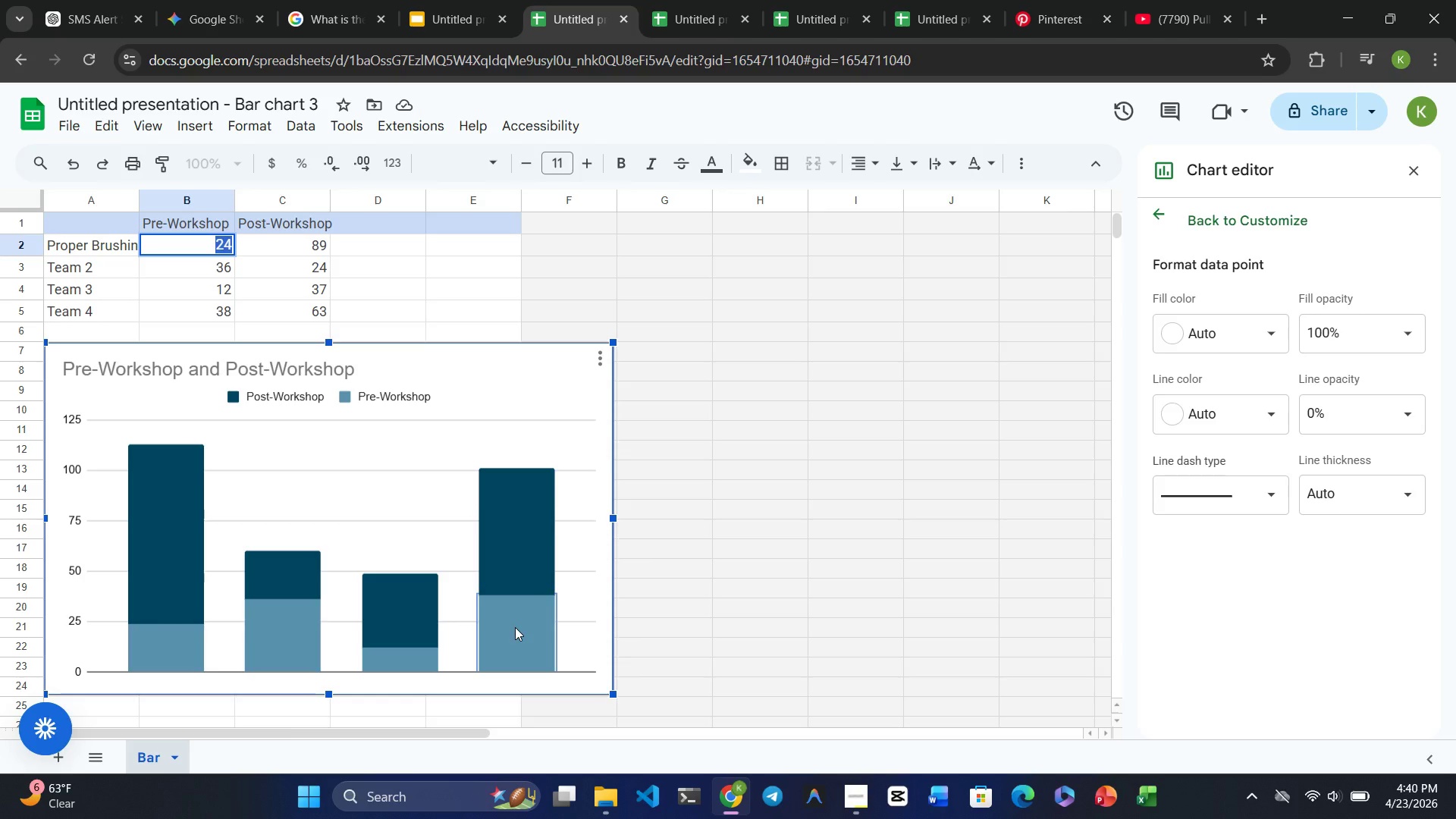 
wait(20.09)
 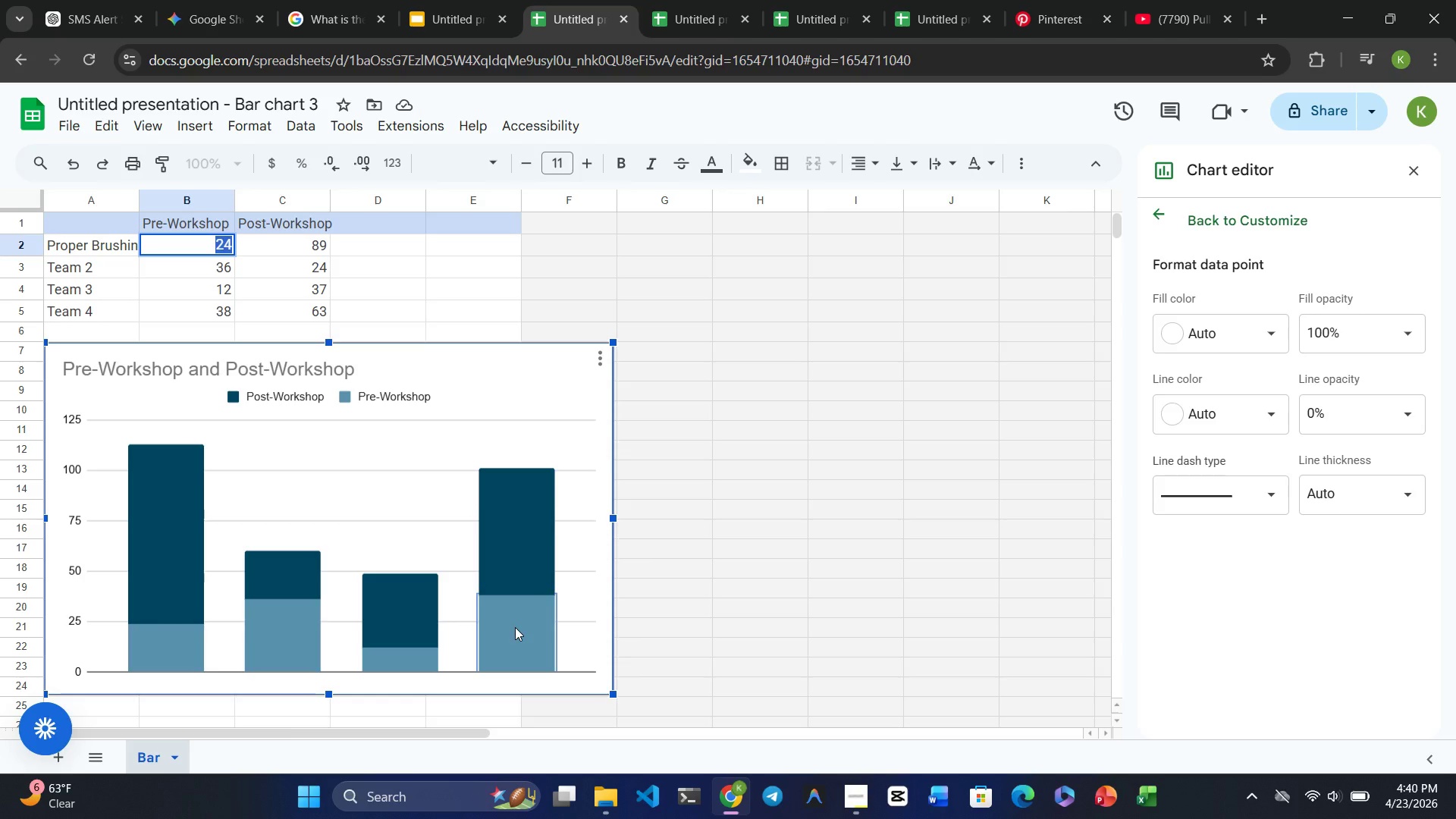 
left_click([344, 313])
 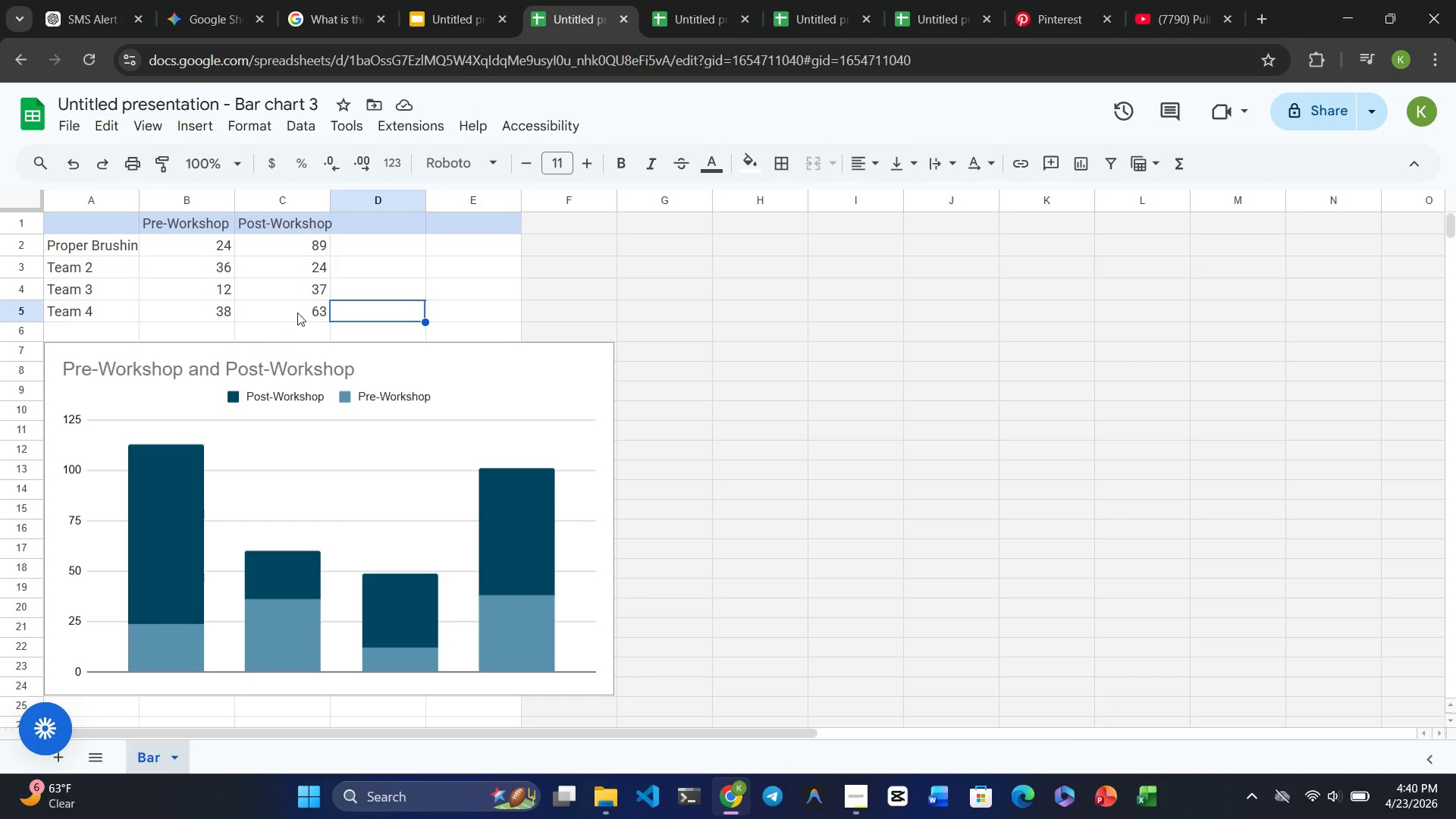 
left_click([329, 314])
 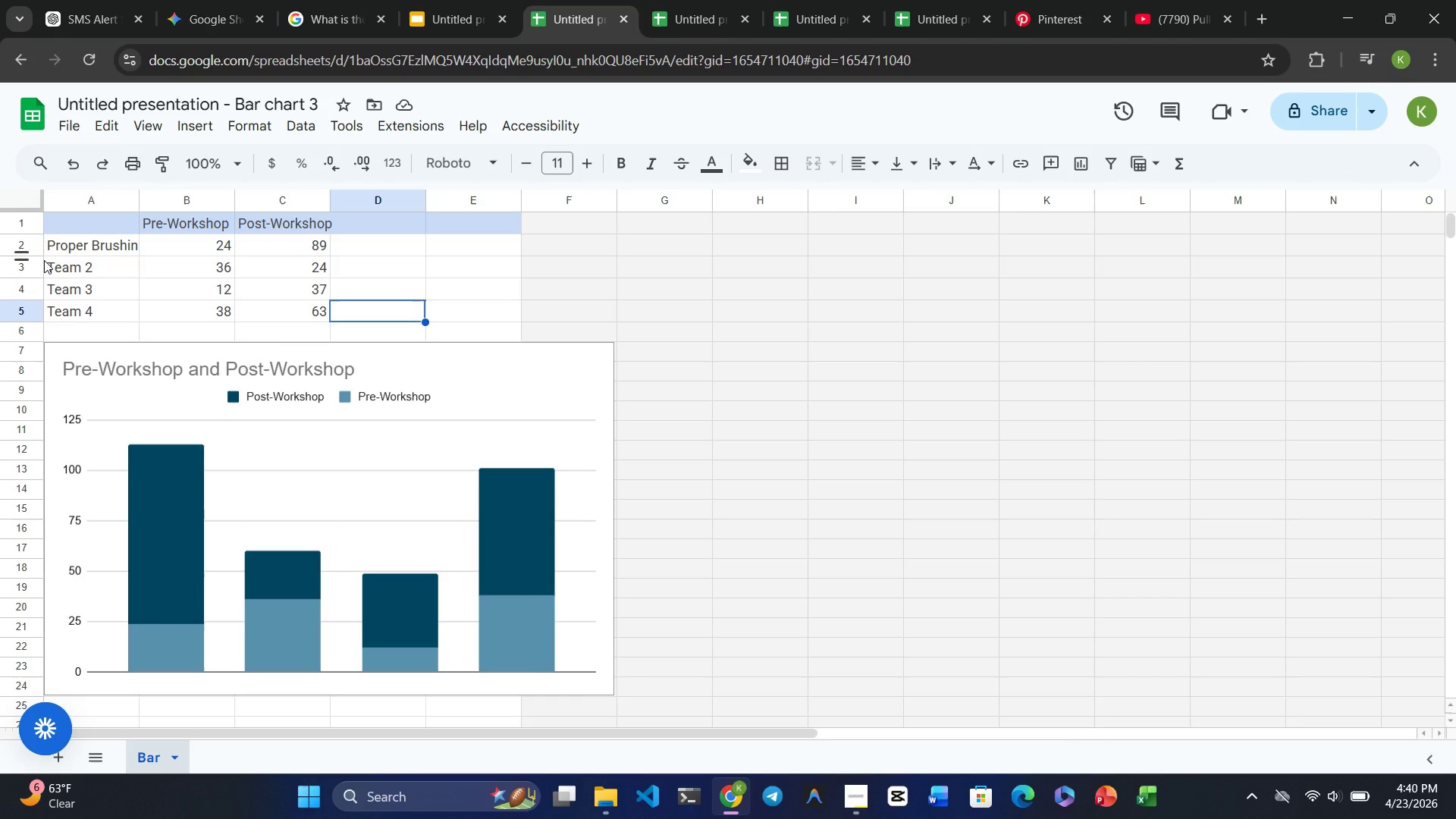 
left_click_drag(start_coordinate=[50, 262], to_coordinate=[334, 318])
 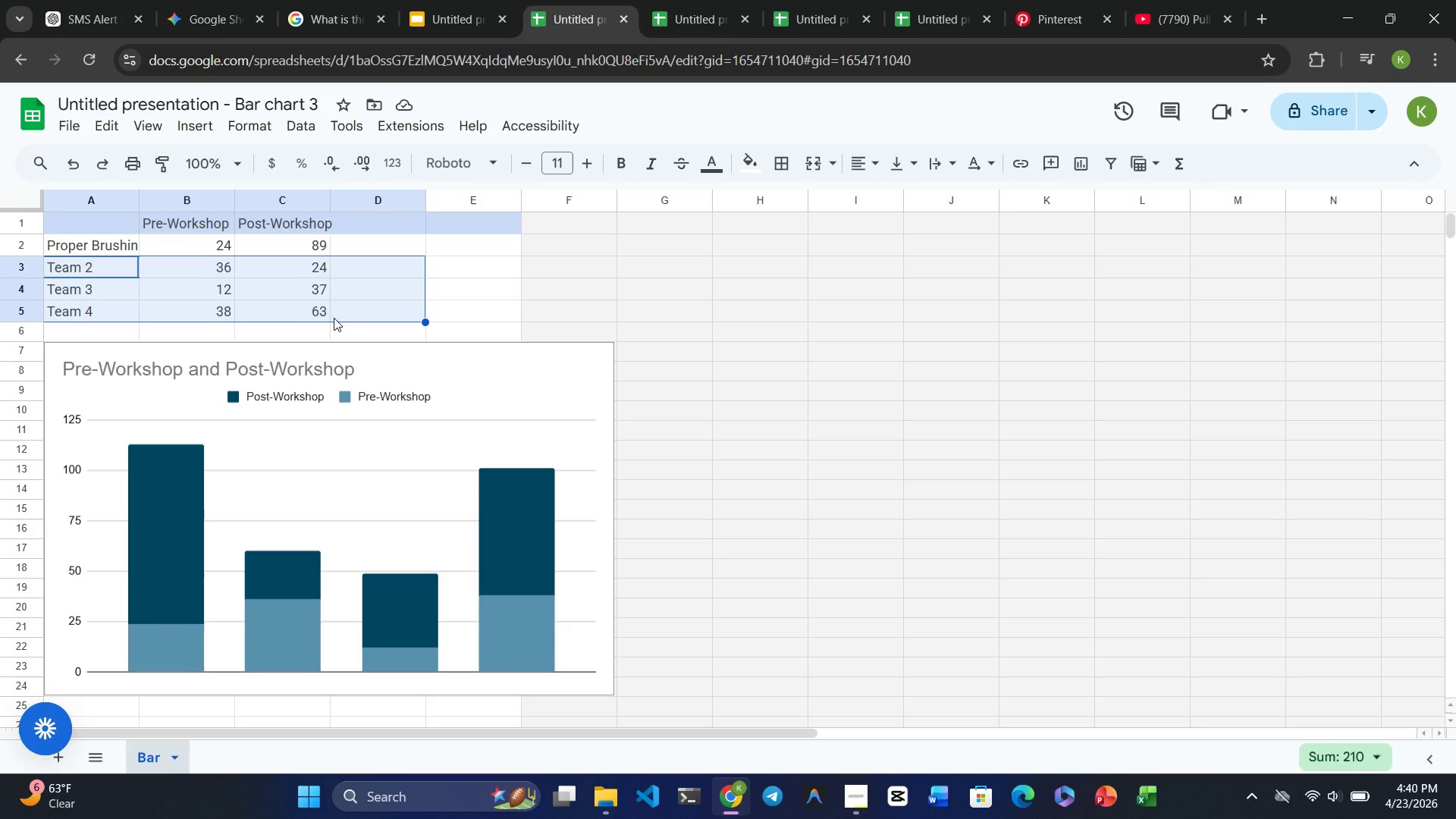 
key(Delete)
 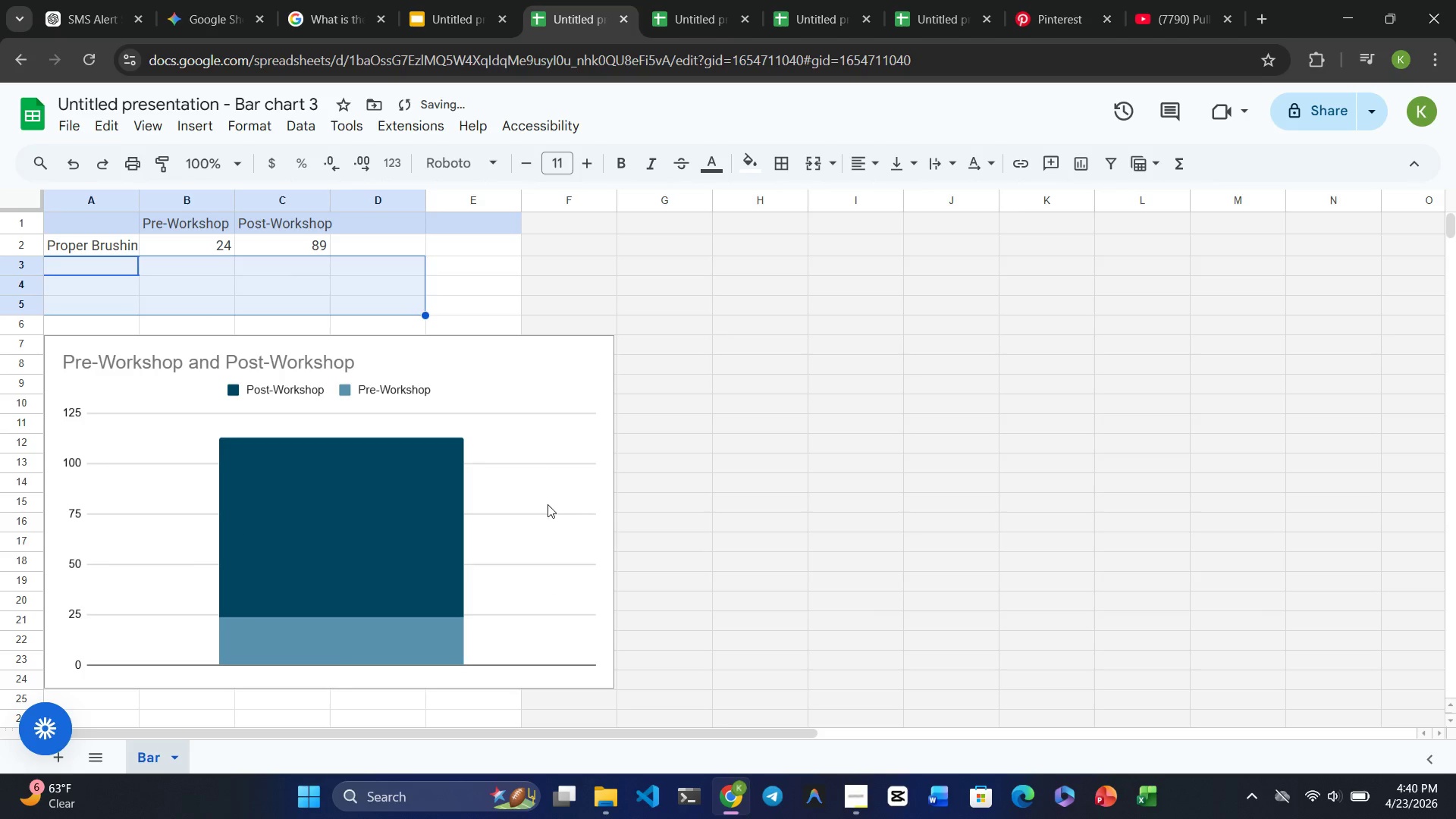 
left_click([557, 561])
 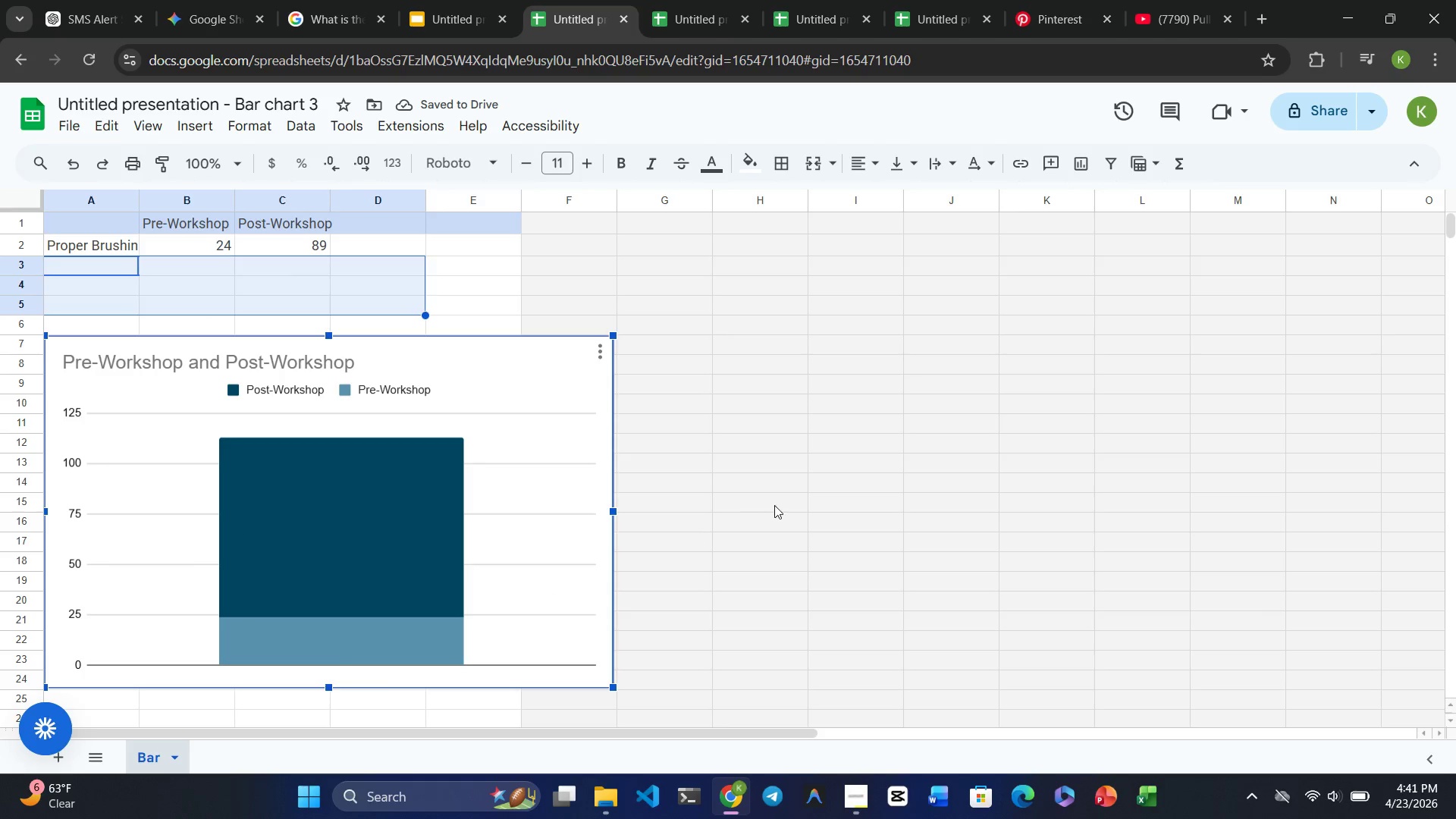 
left_click([355, 579])
 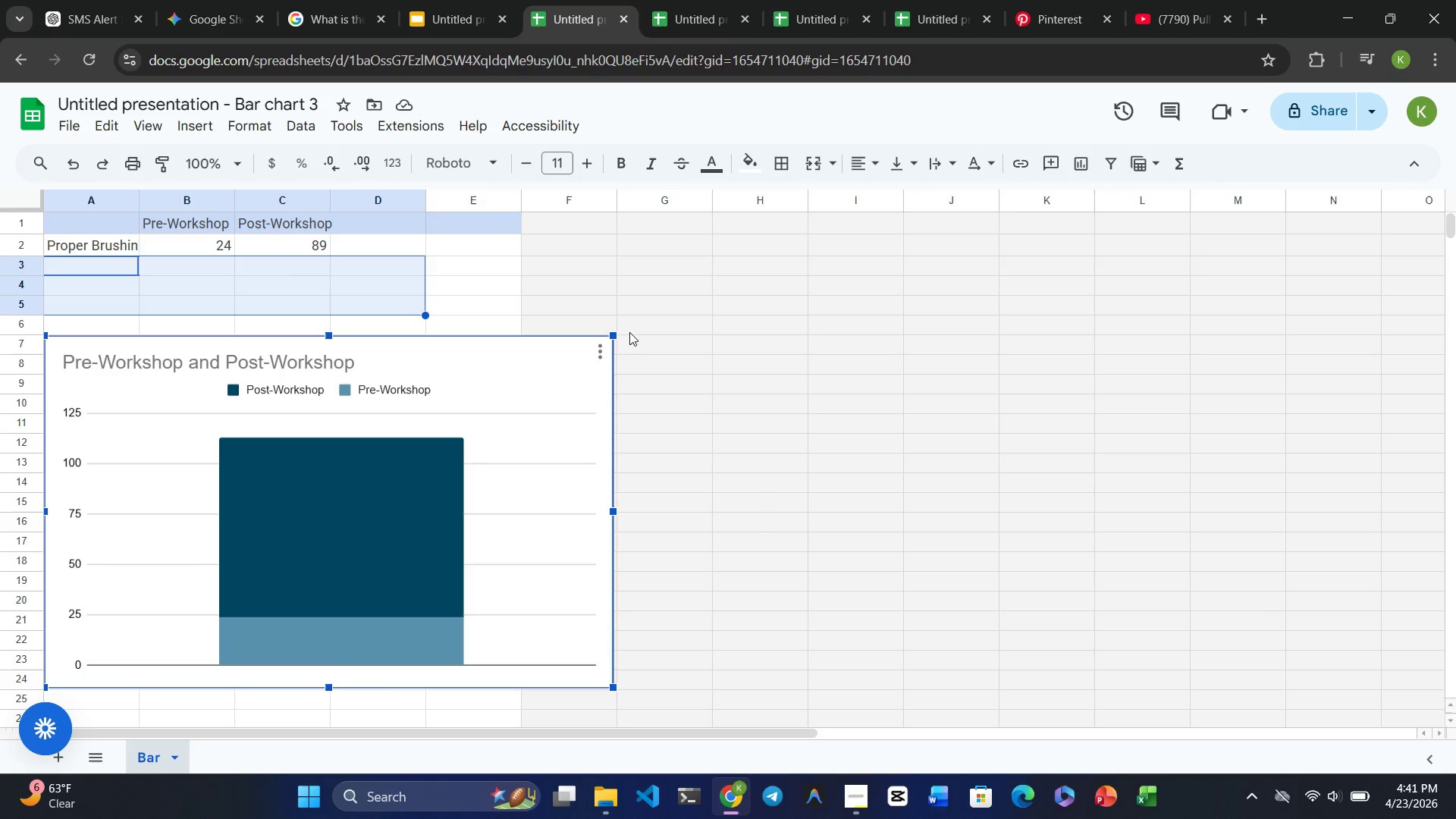 
left_click([602, 347])
 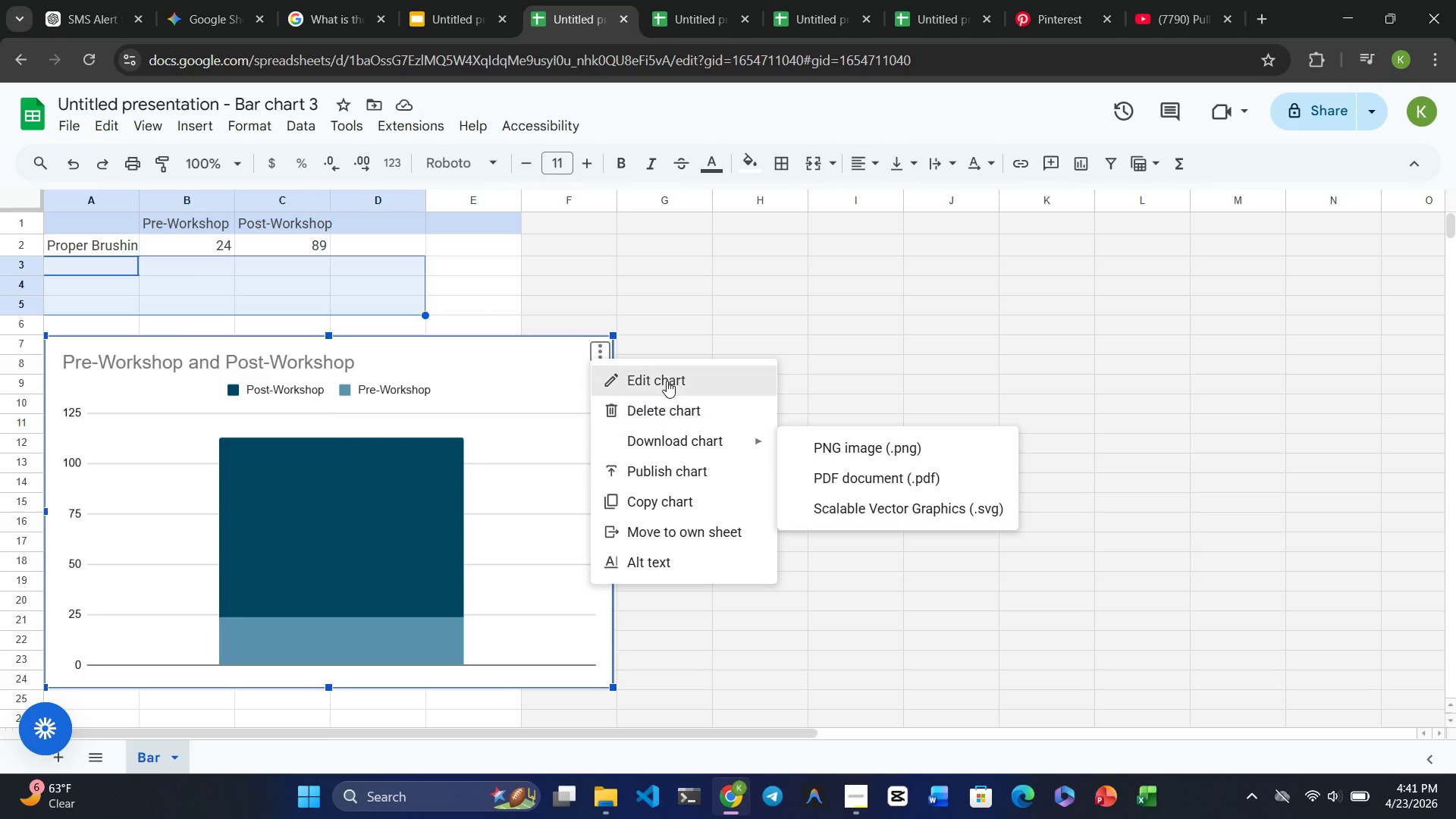 
left_click([667, 379])
 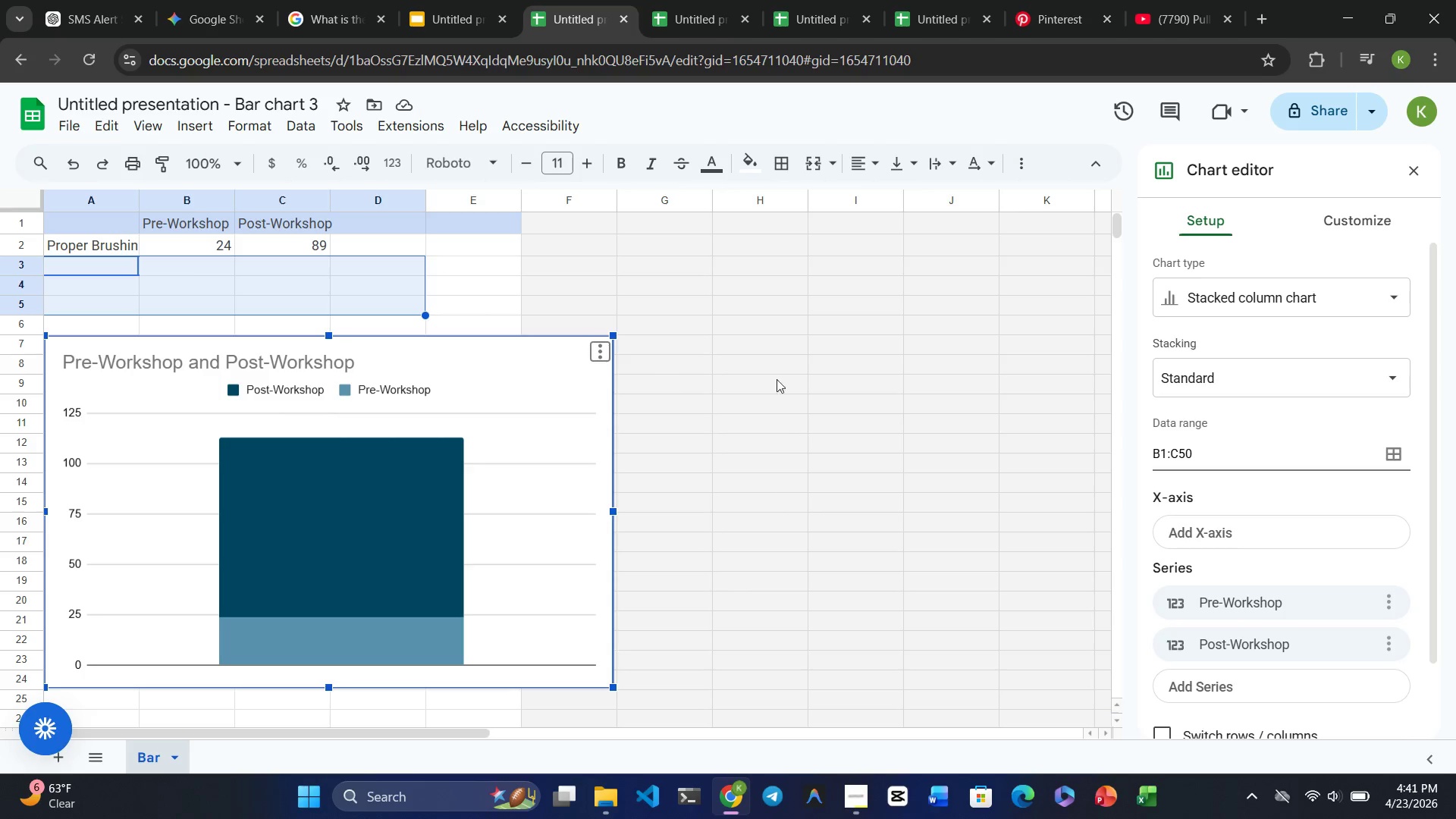 
mouse_move([1259, 385])
 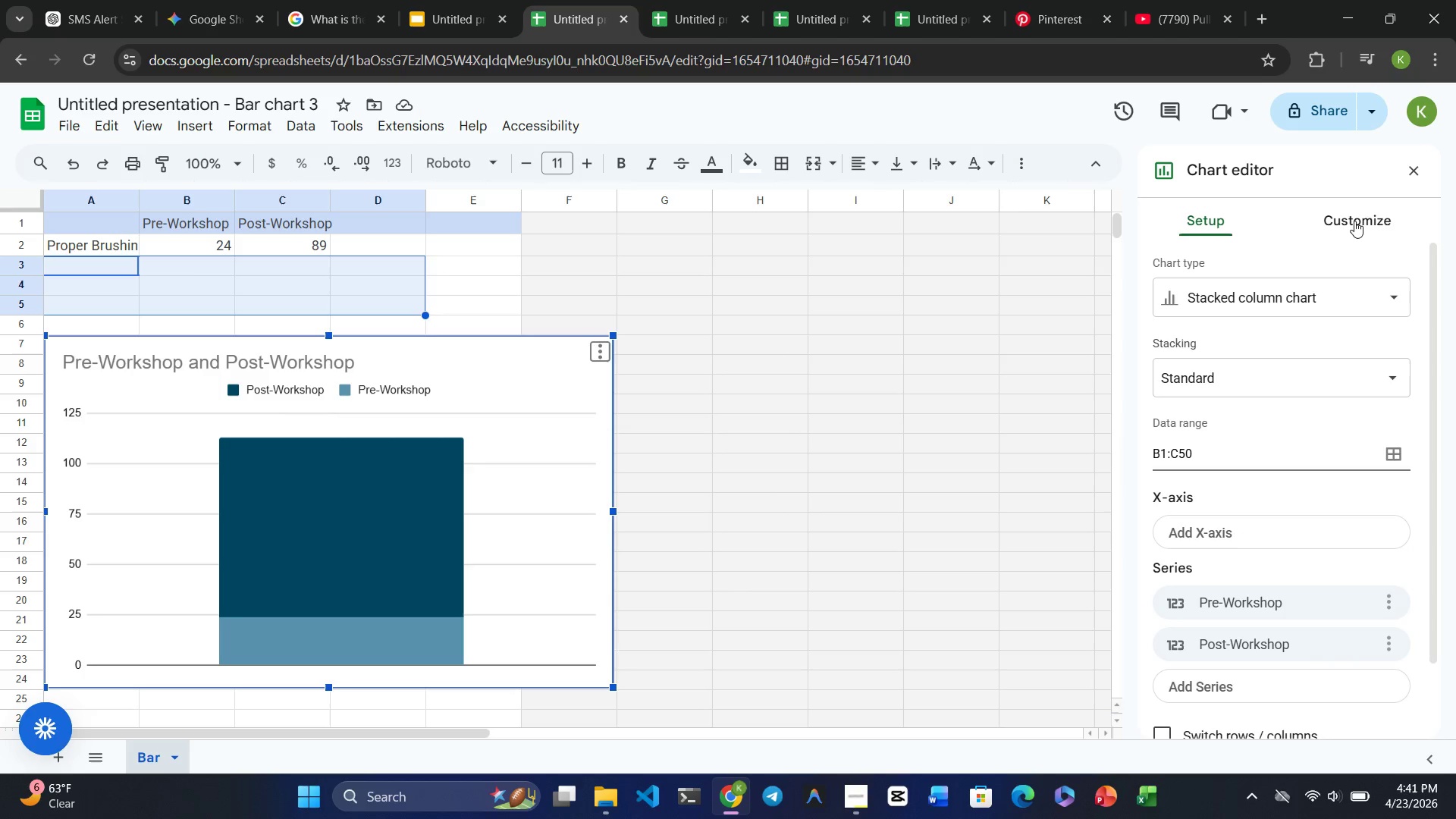 
left_click([1354, 221])
 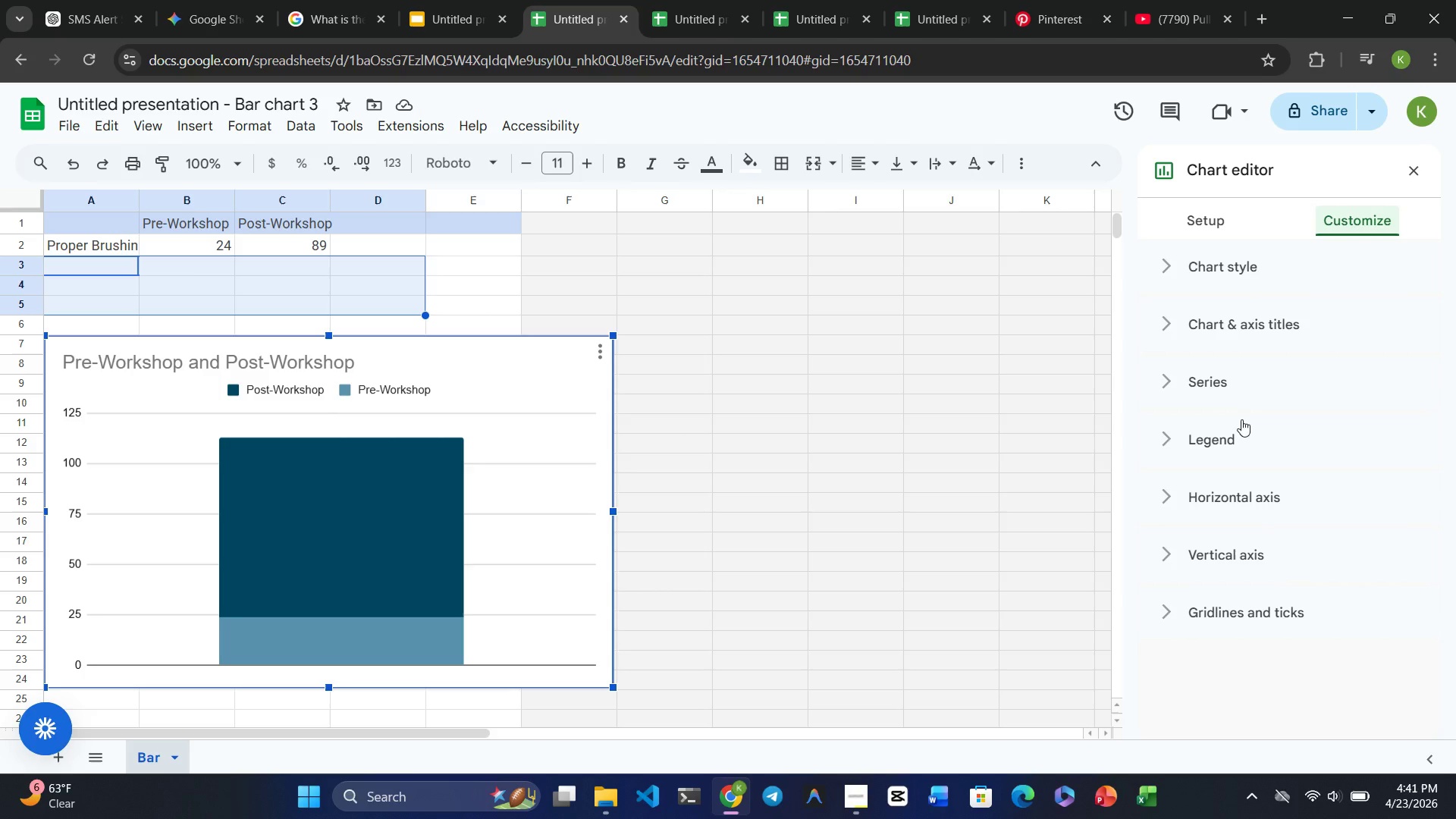 
wait(5.14)
 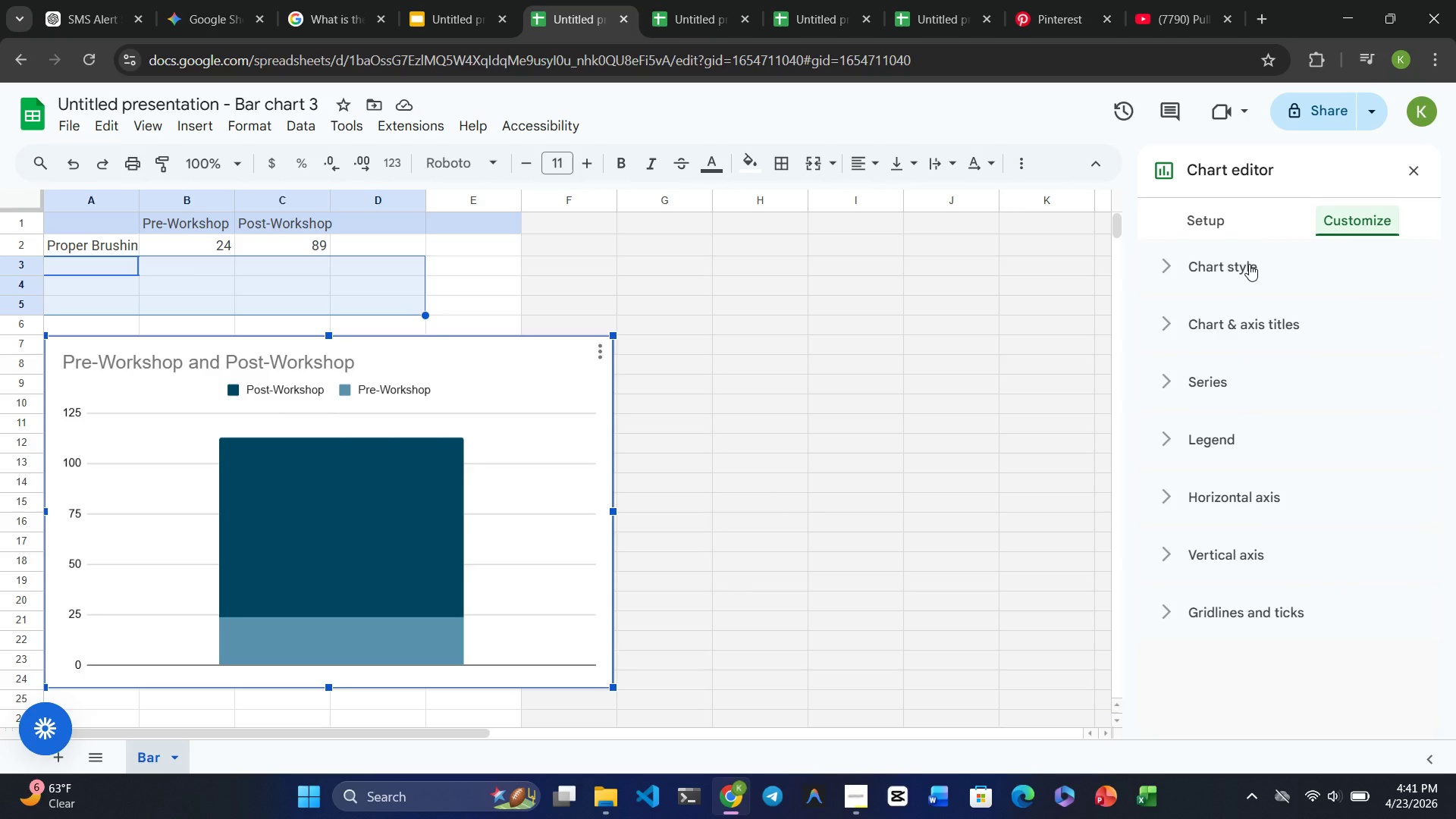 
left_click([1235, 500])
 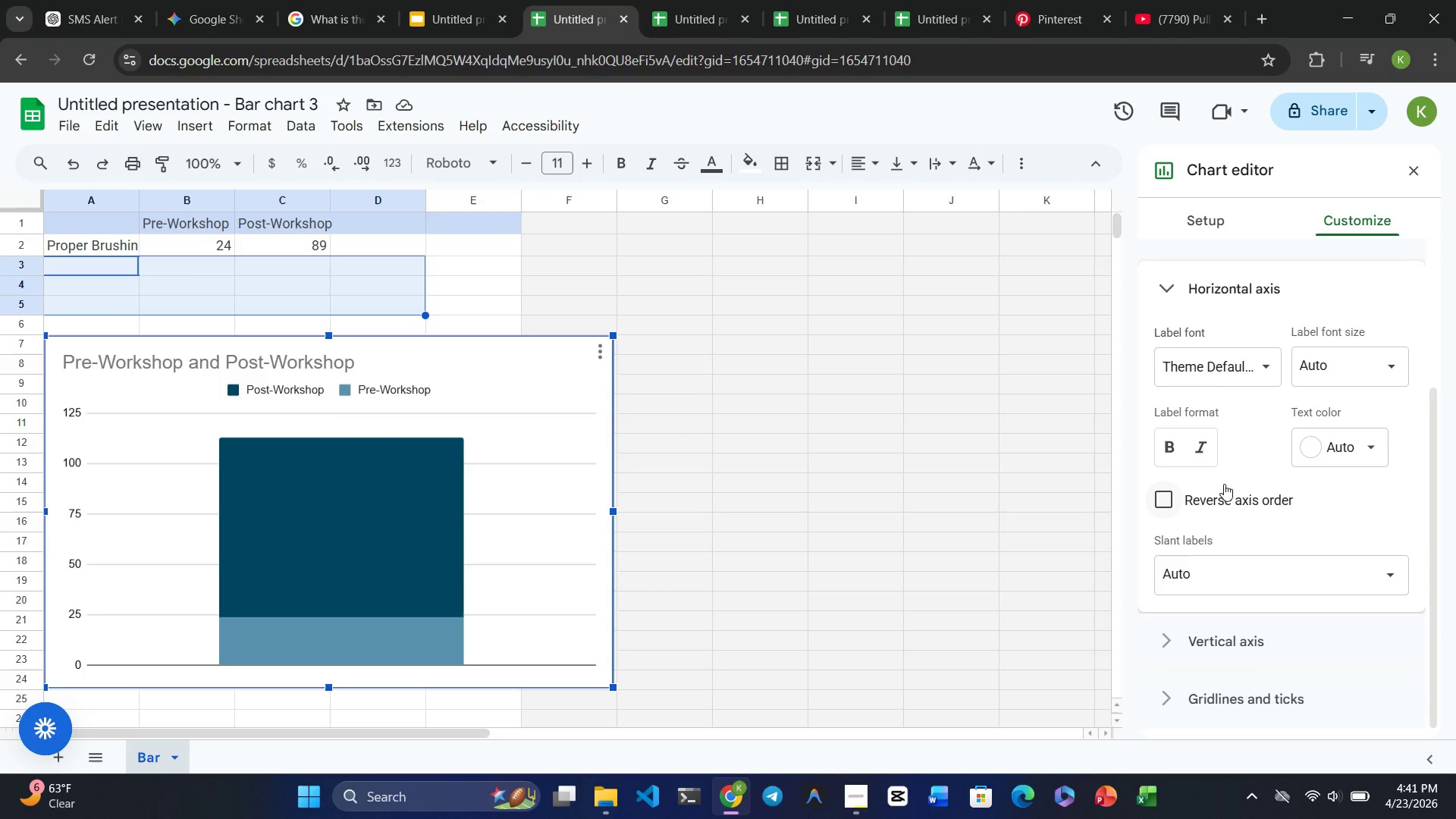 
left_click([1220, 485])
 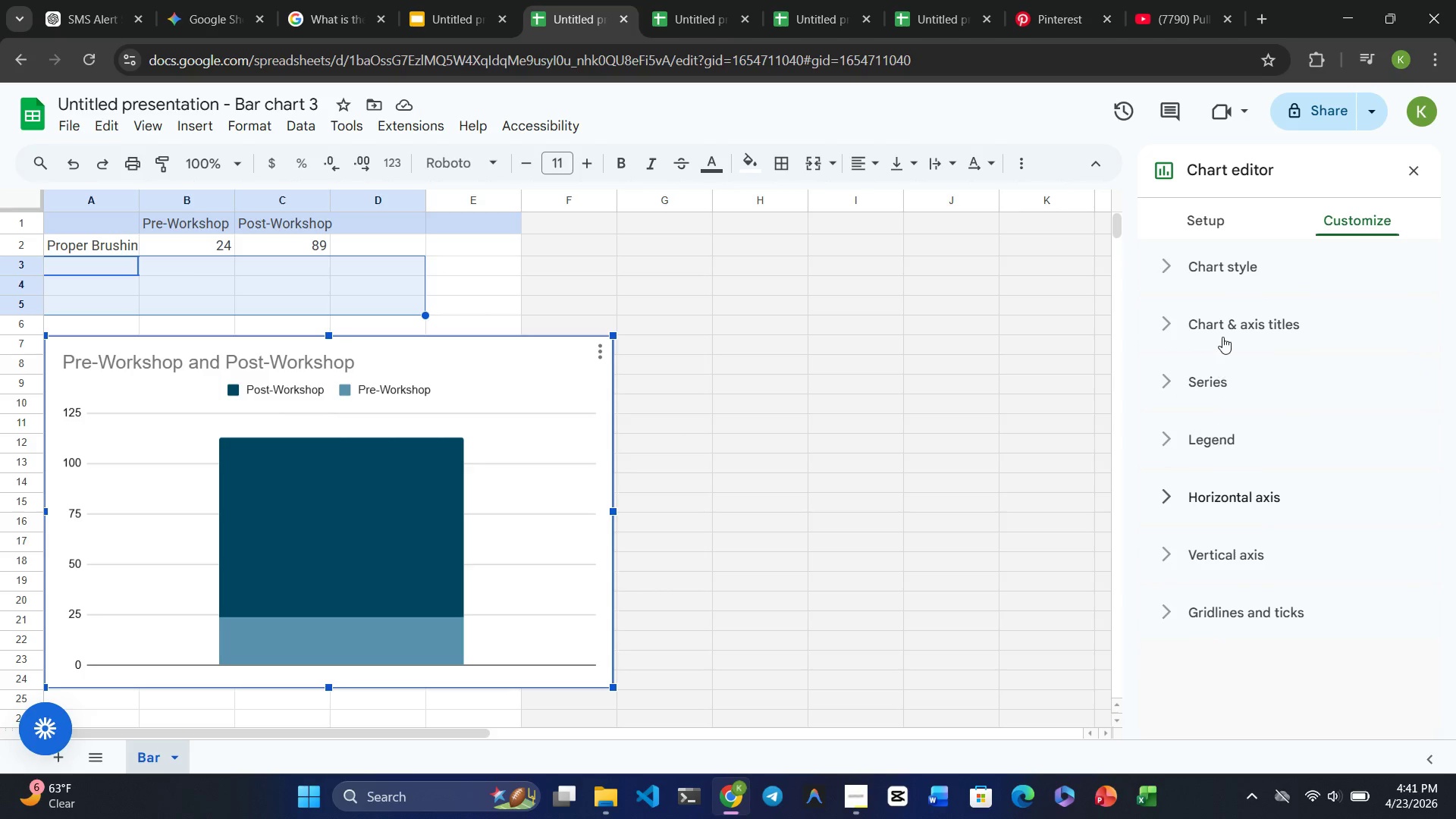 
left_click([1222, 336])
 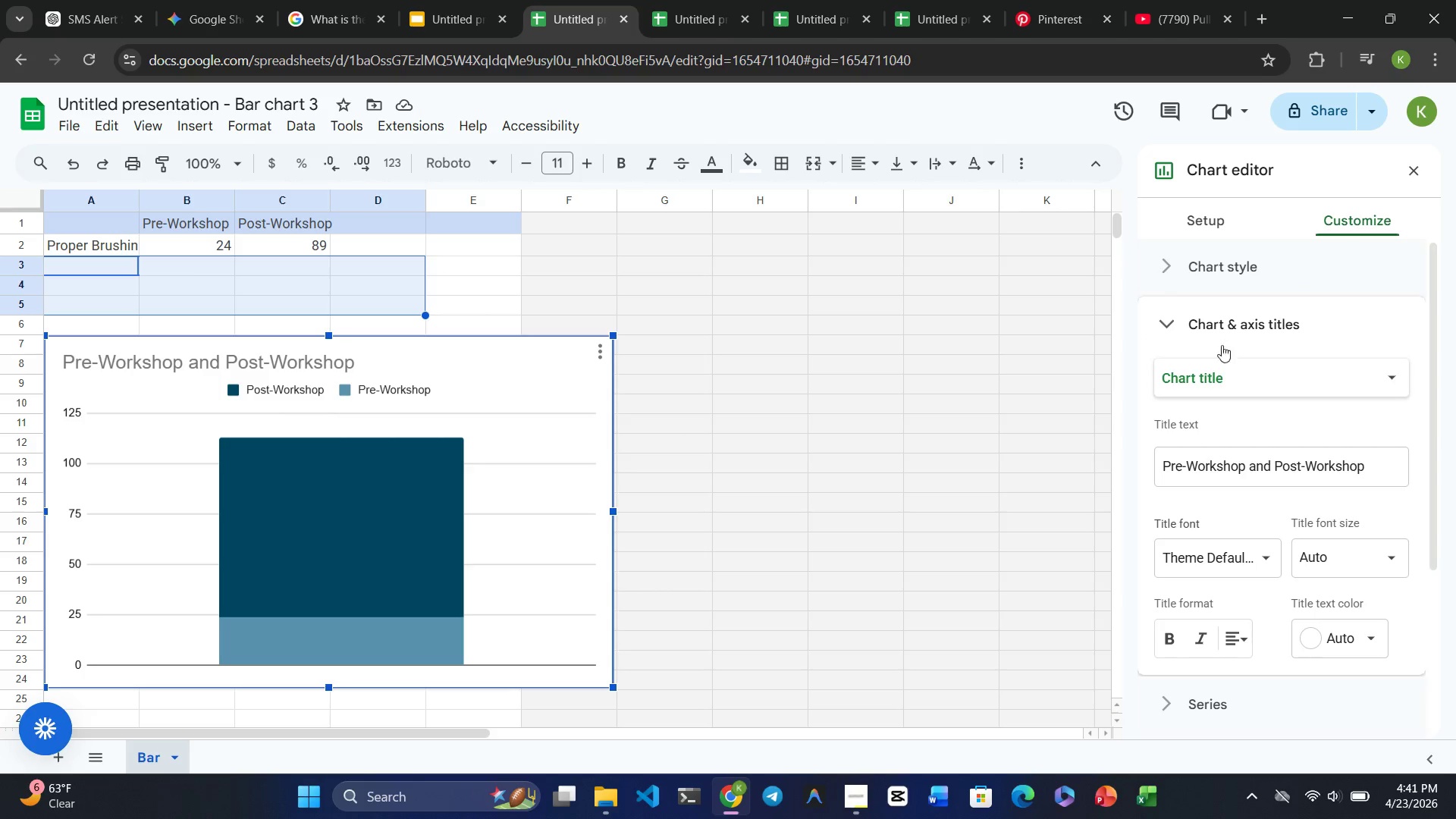 
mouse_move([1222, 455])
 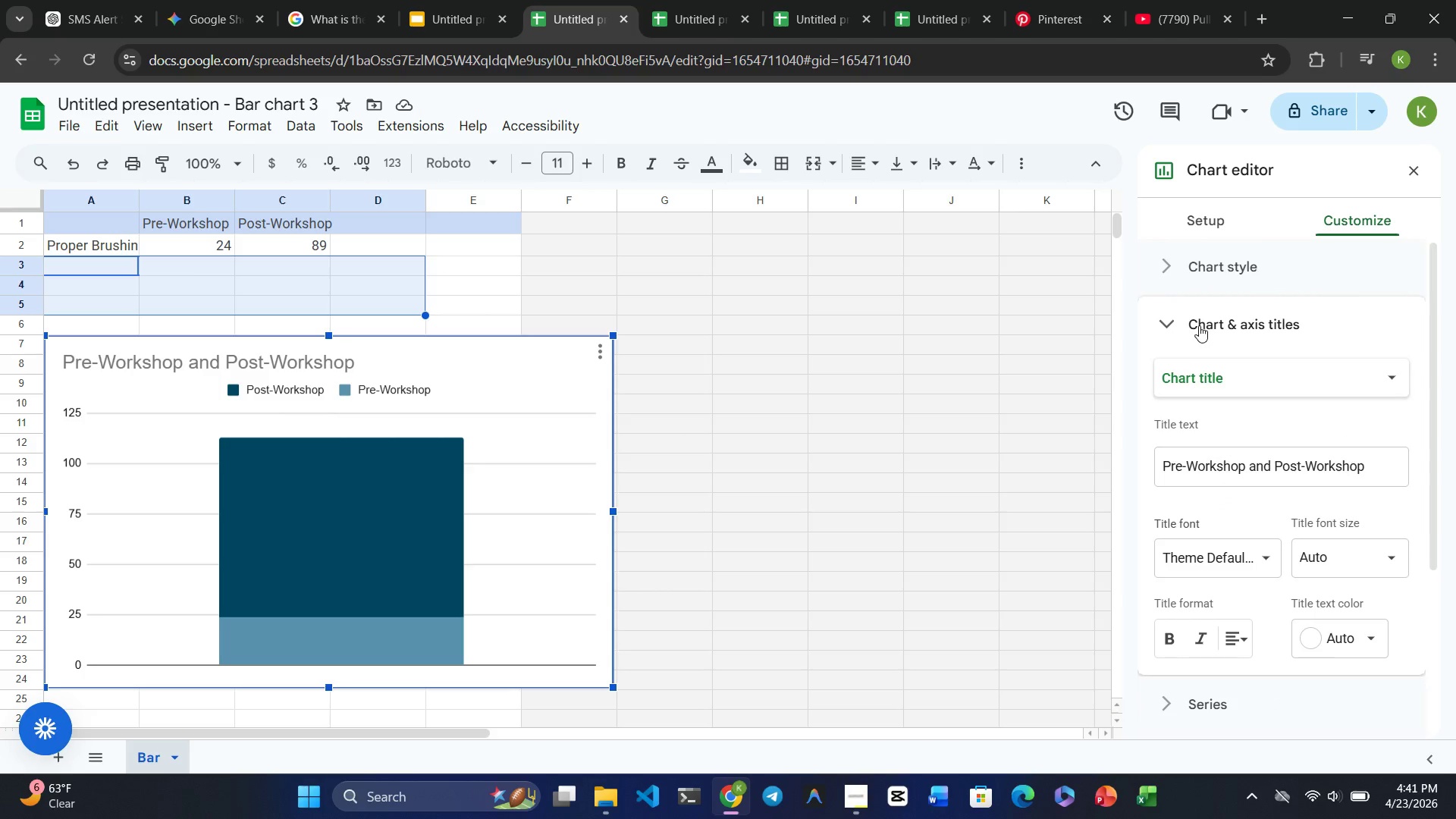 
left_click([1199, 325])
 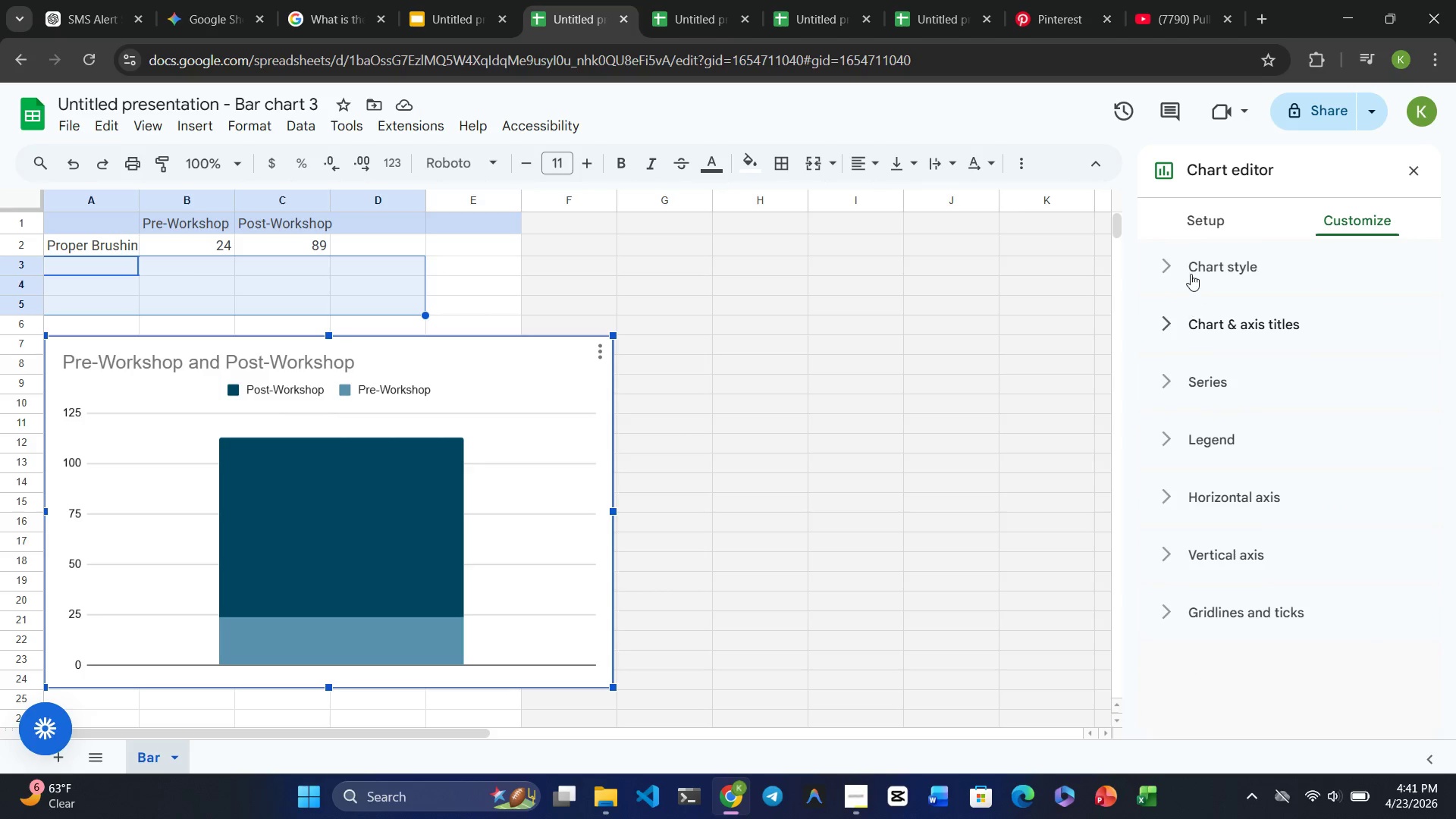 
left_click([1190, 267])
 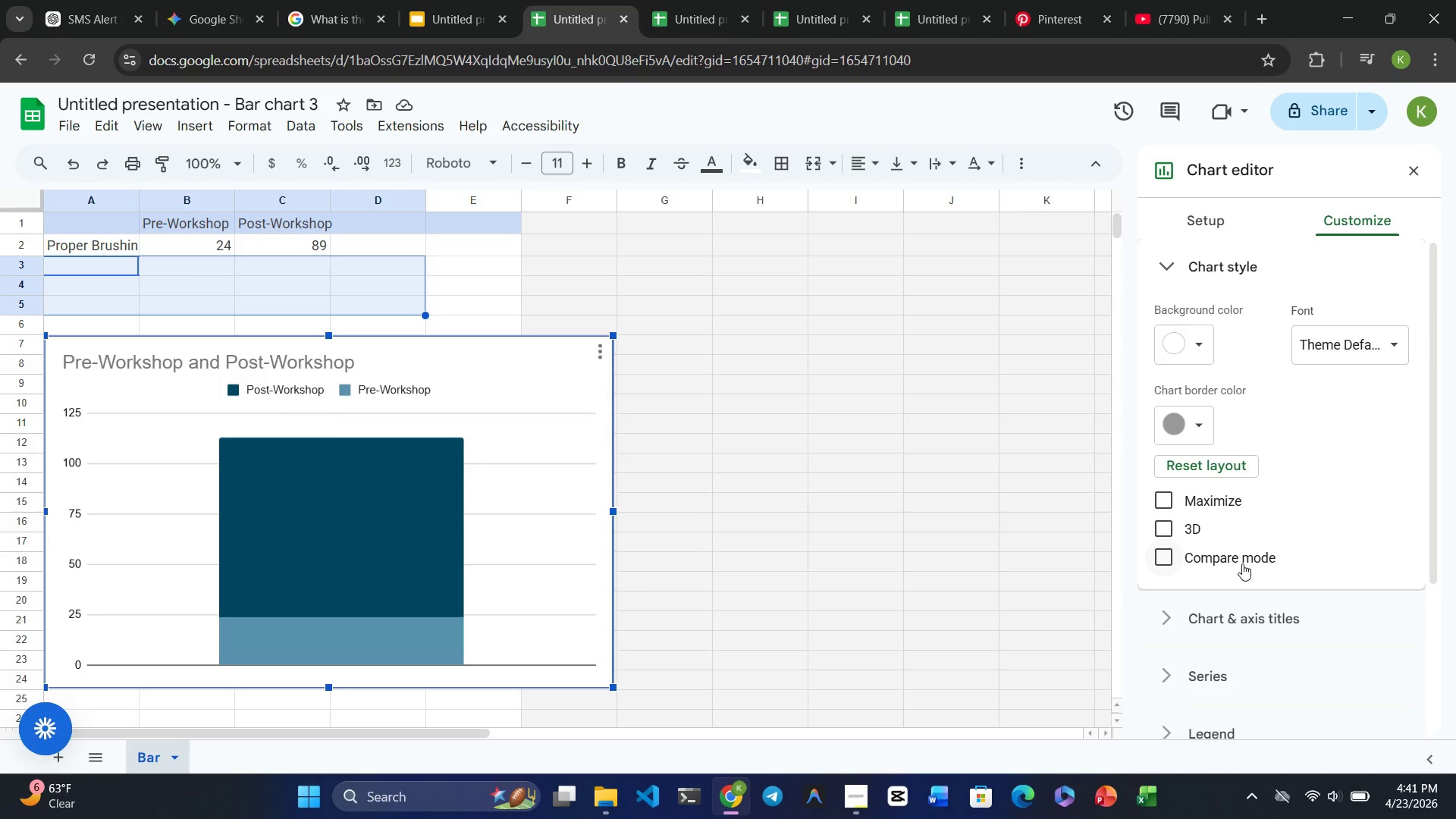 
wait(6.11)
 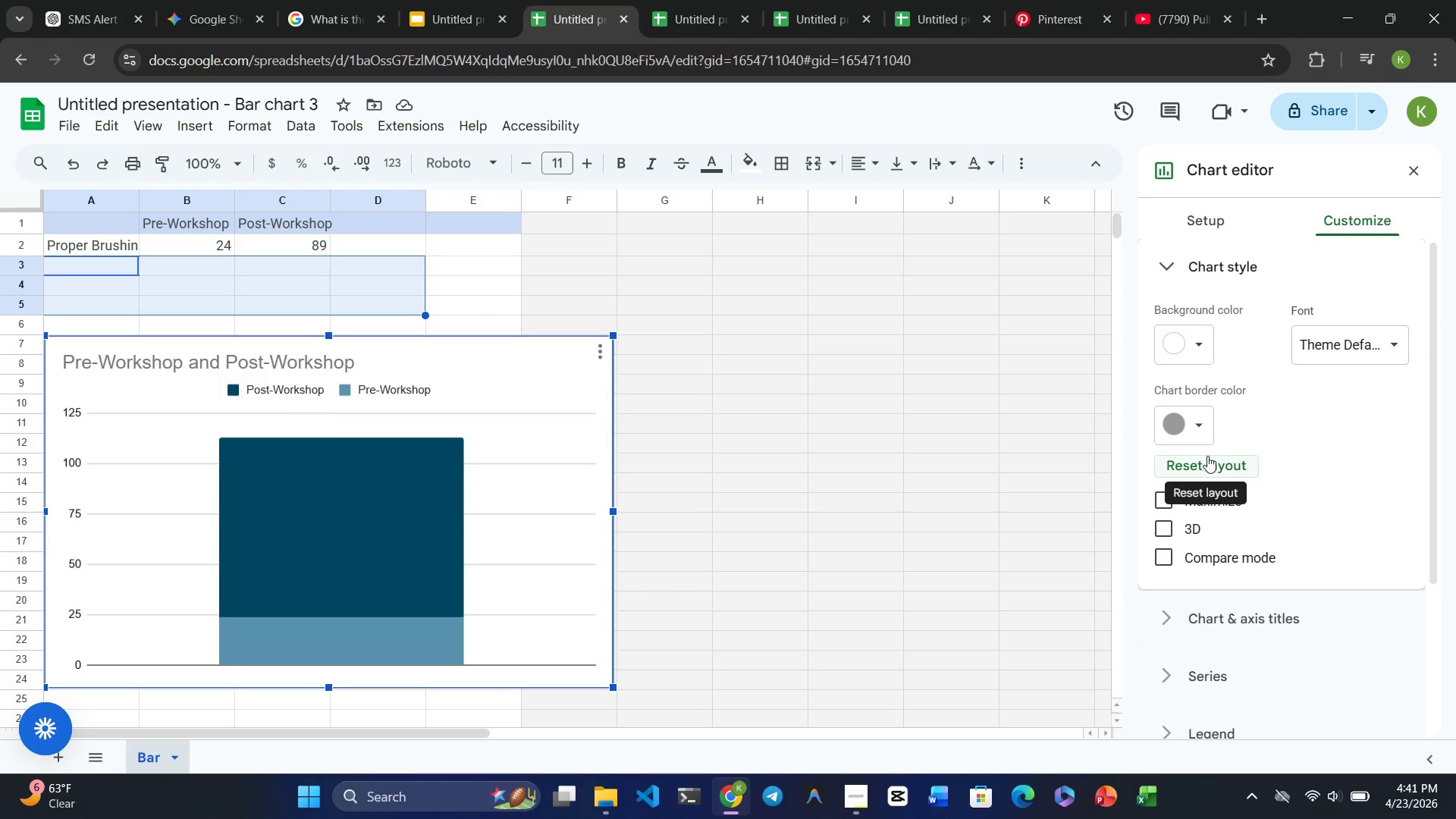 
left_click([1164, 548])
 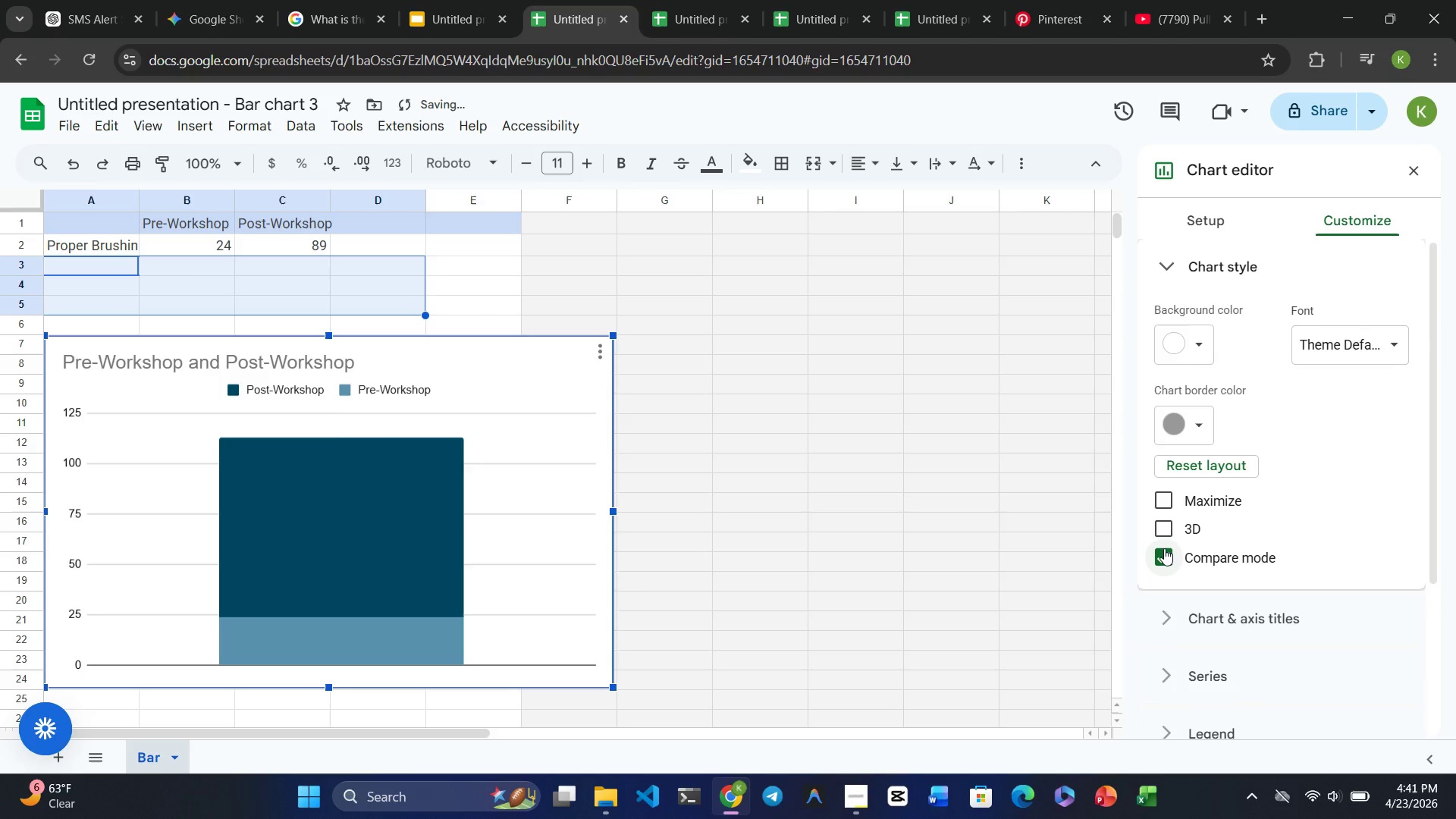 
left_click([1163, 548])
 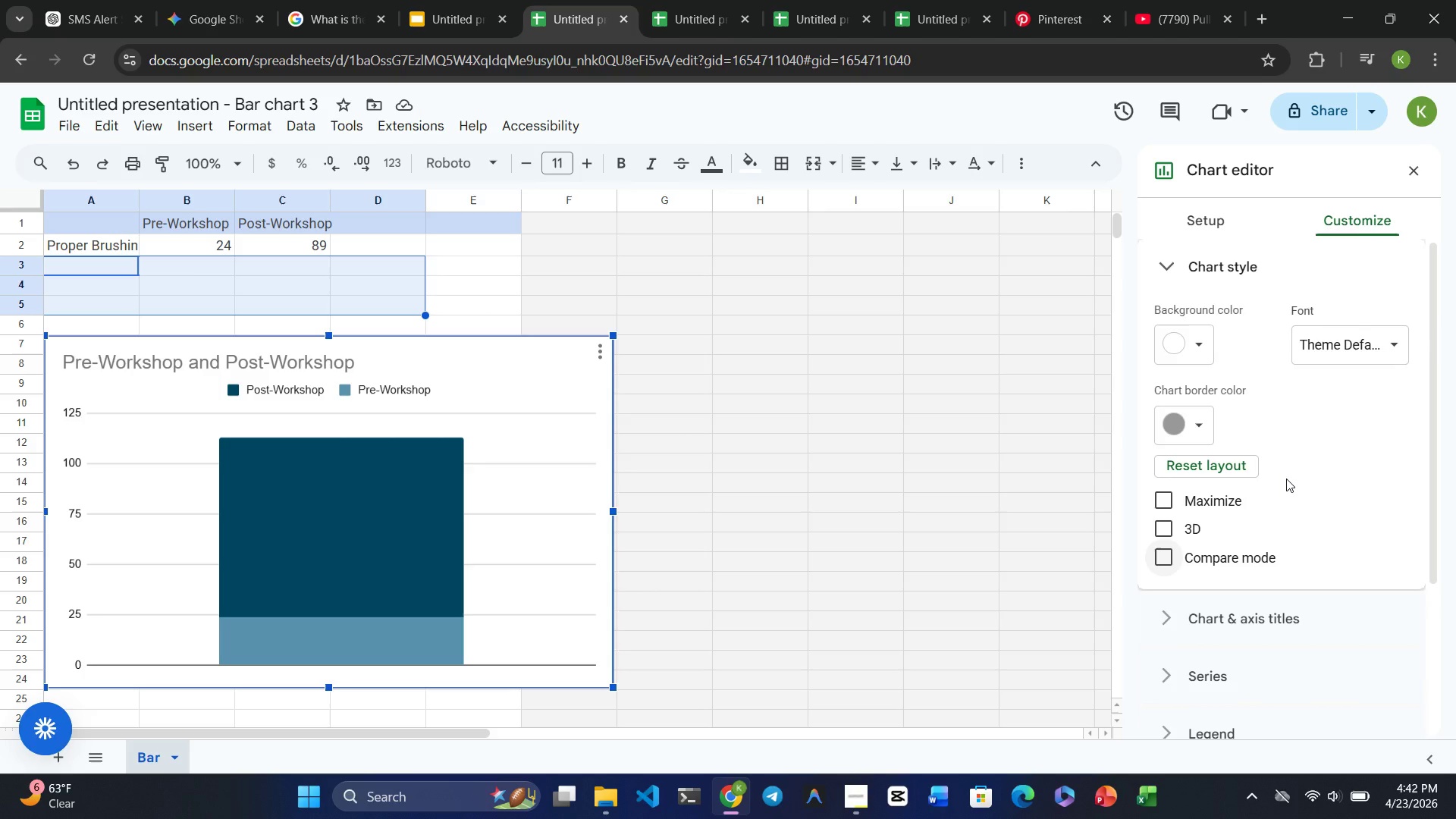 
wait(27.77)
 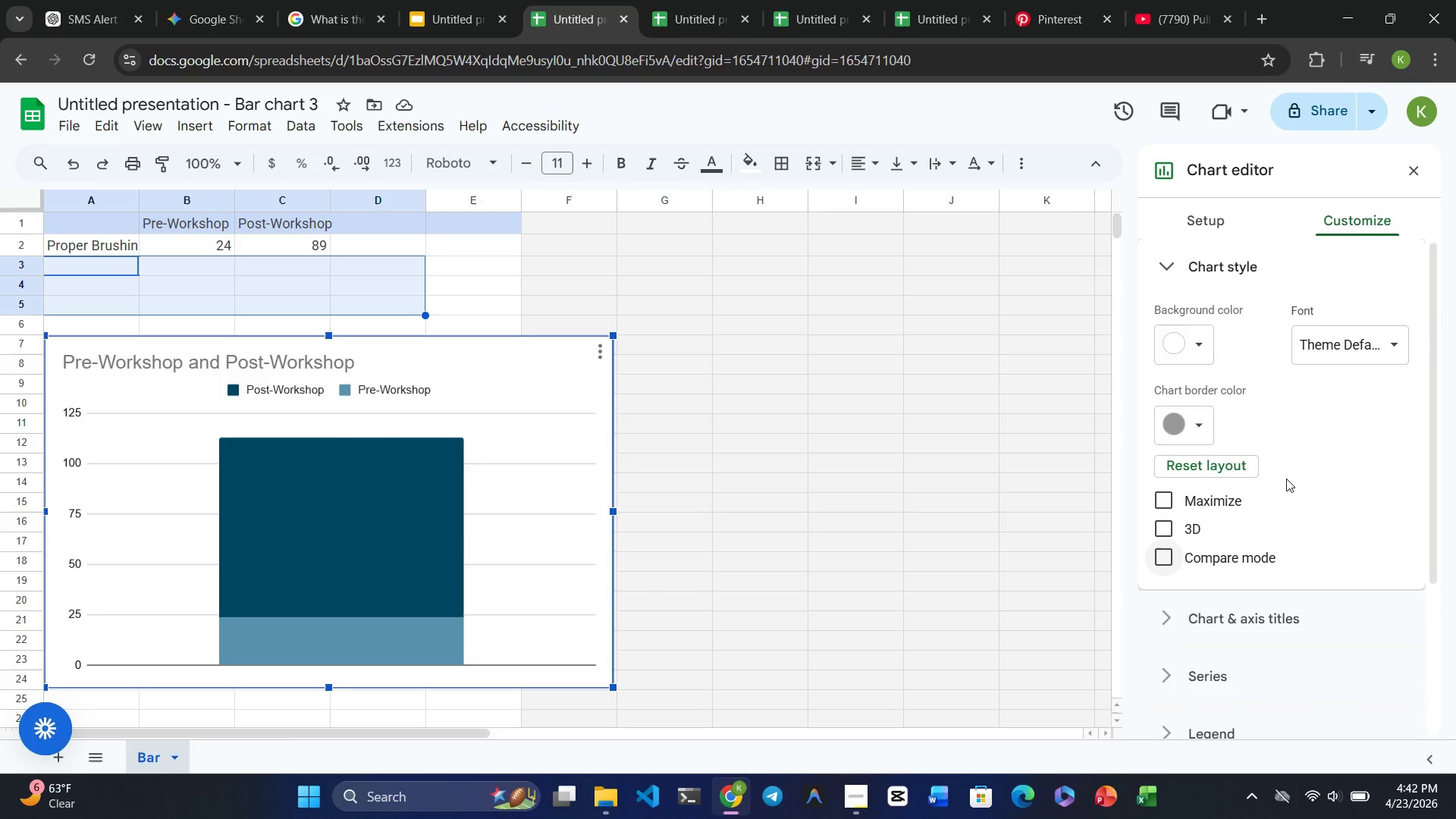 
left_click([1261, 15])
 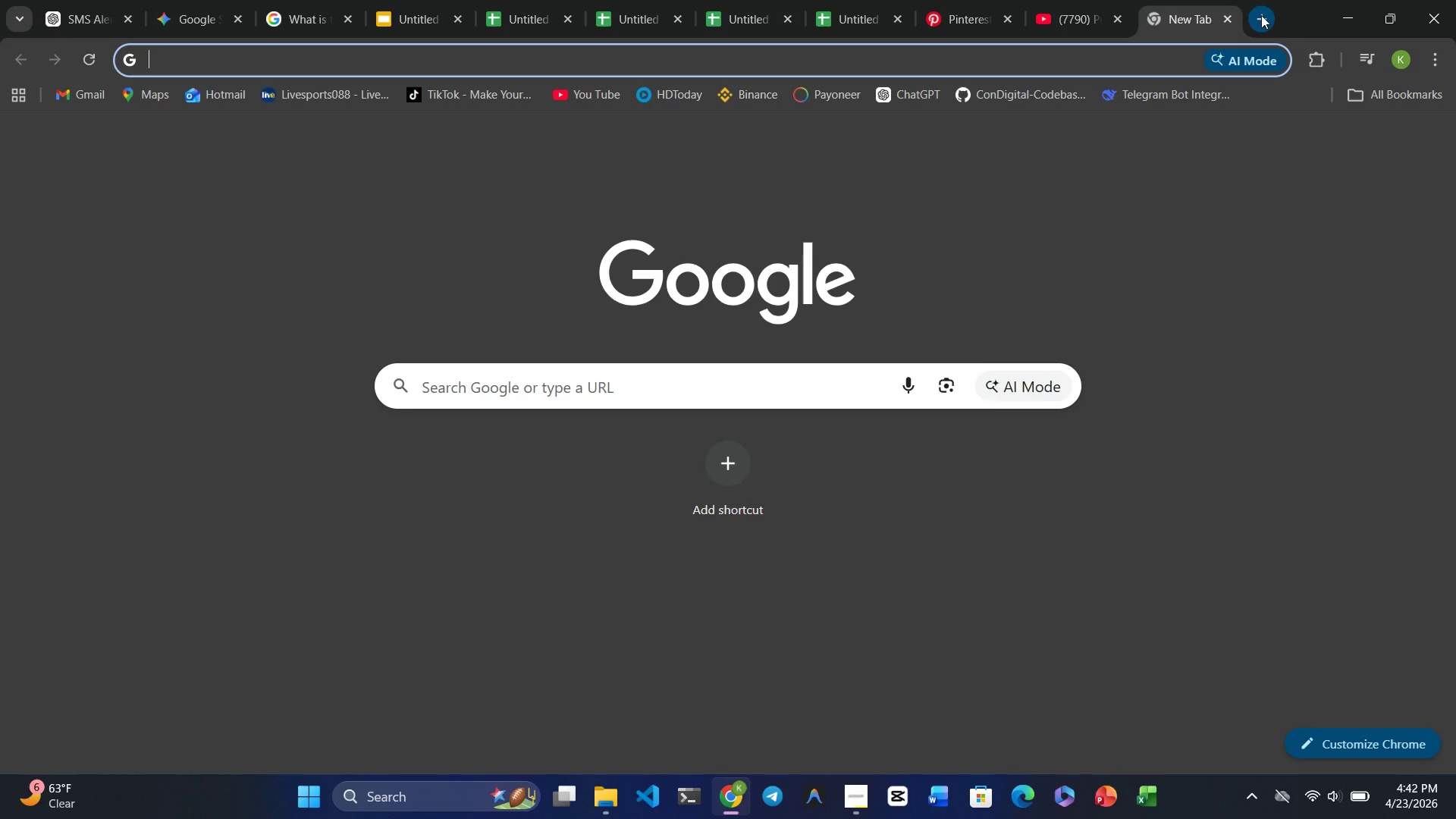 
type(62 percent of )
 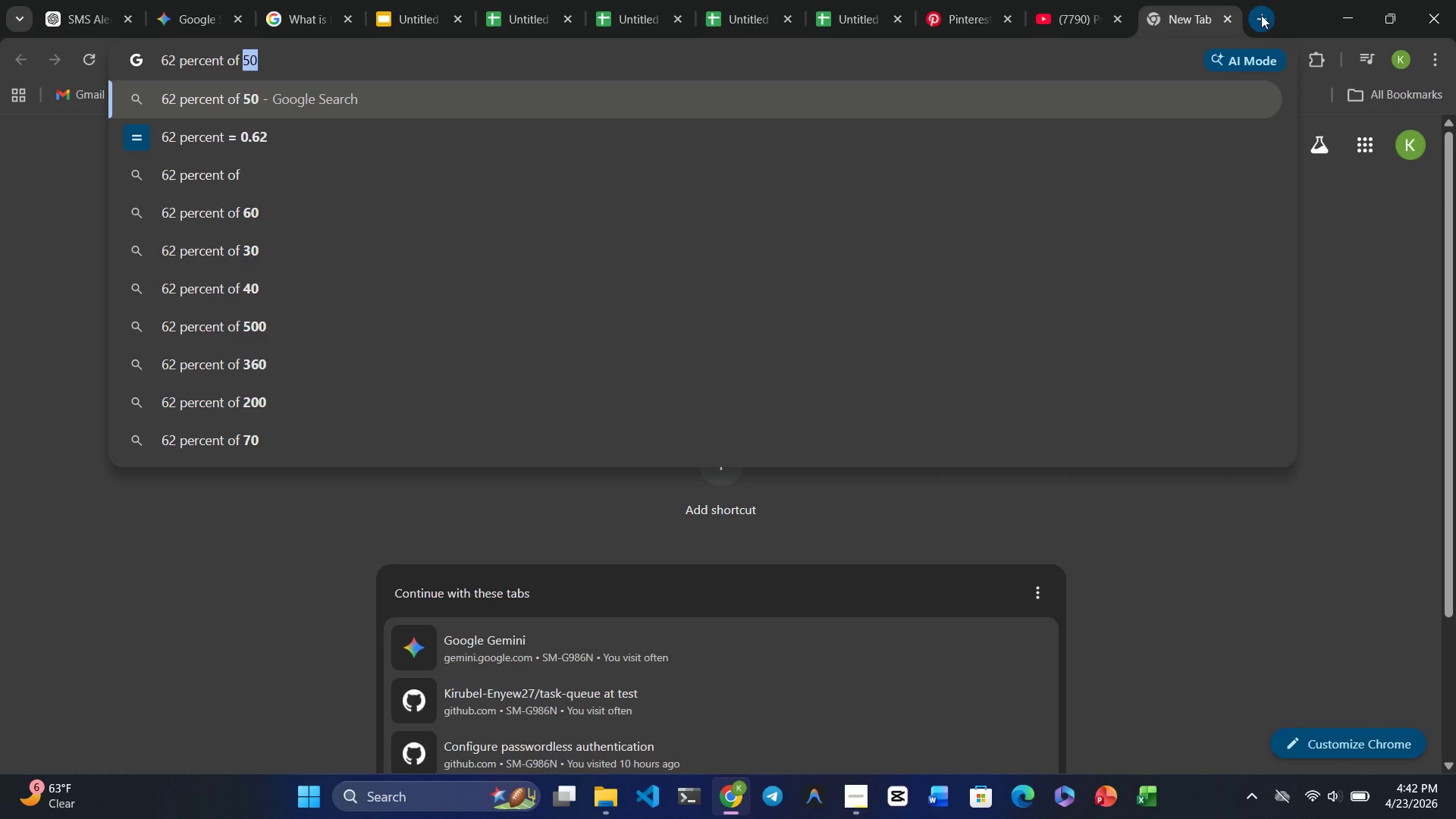 
key(Numpad4)
 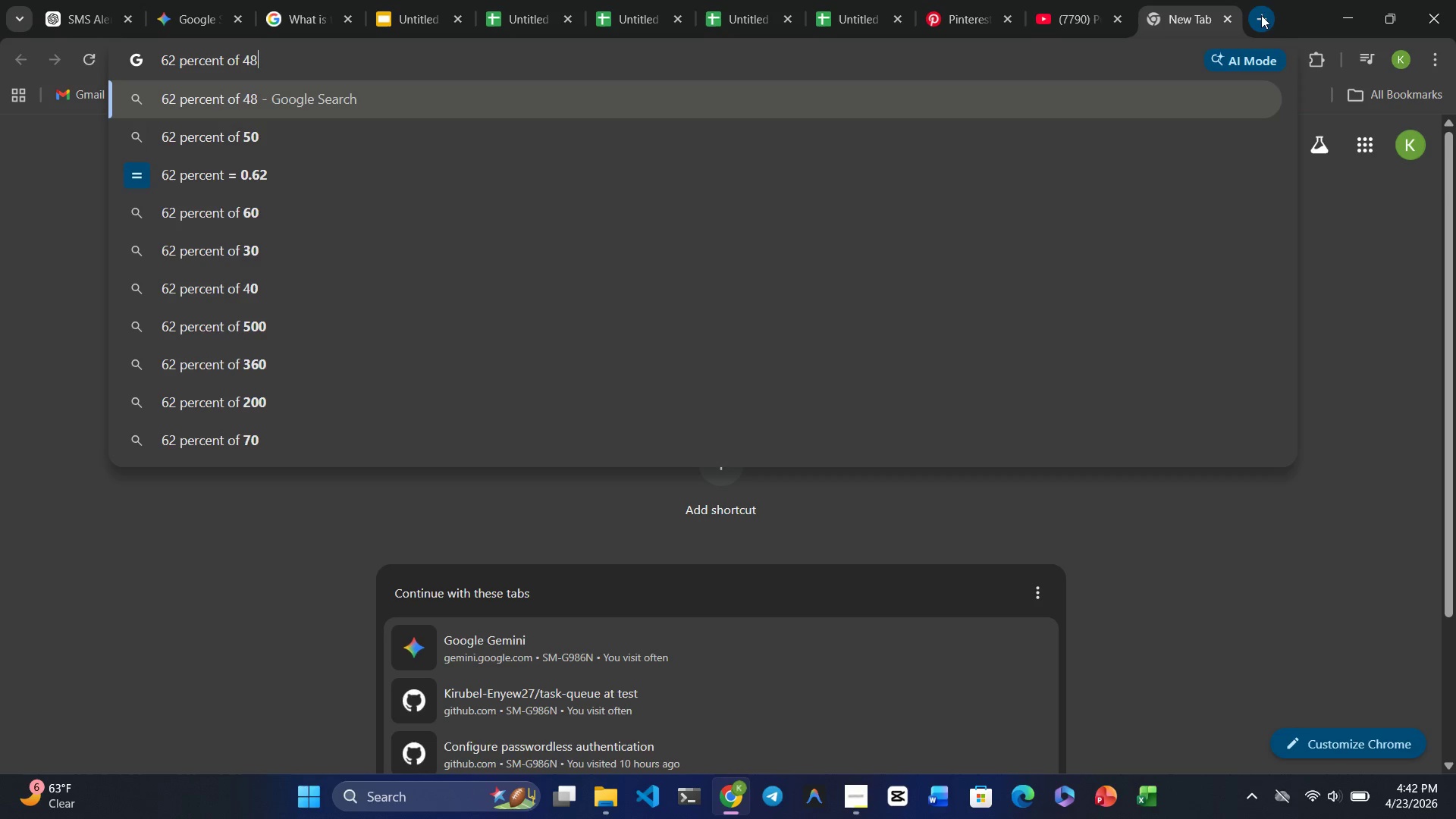 
key(Numpad8)
 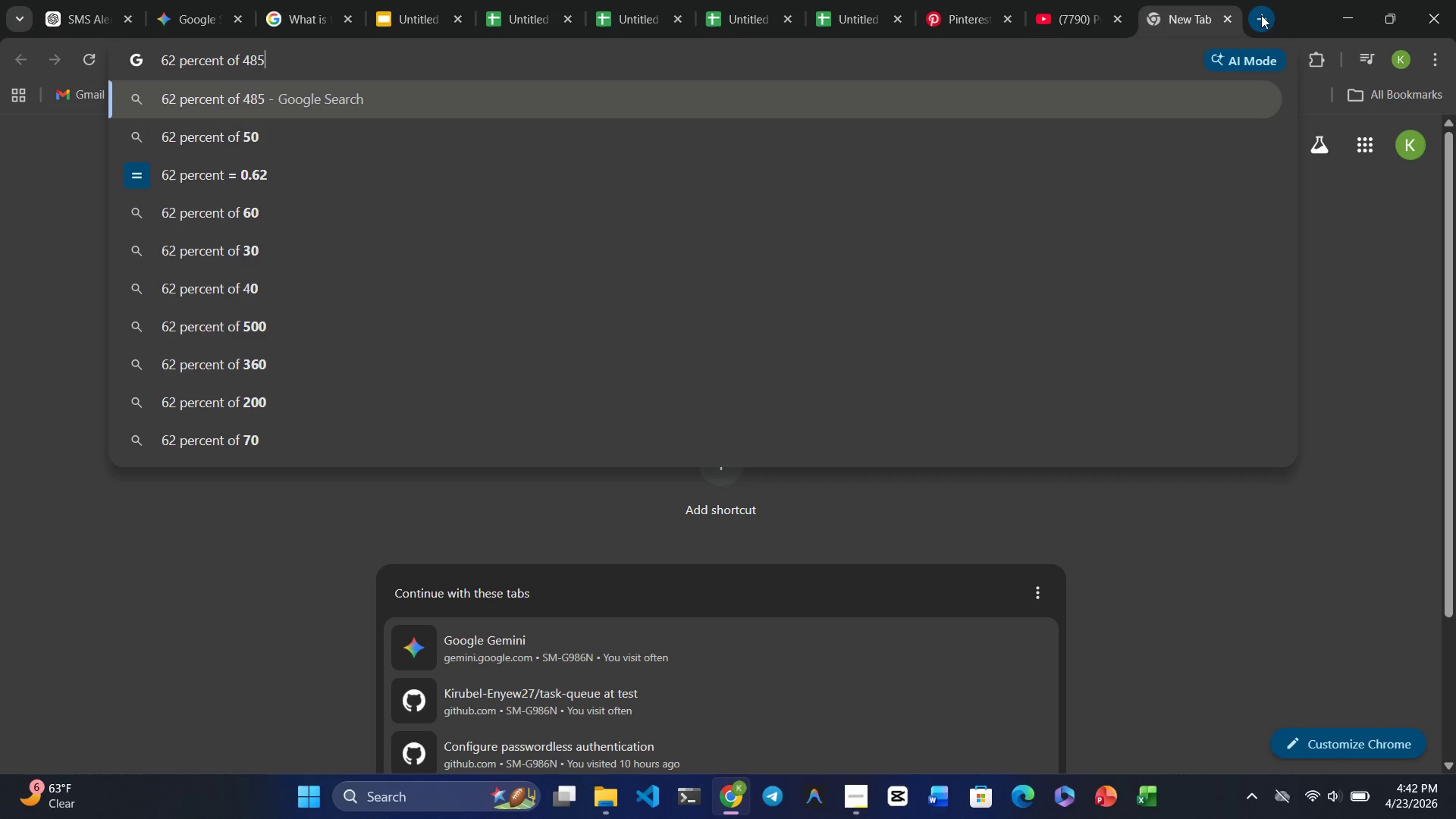 
key(Numpad5)
 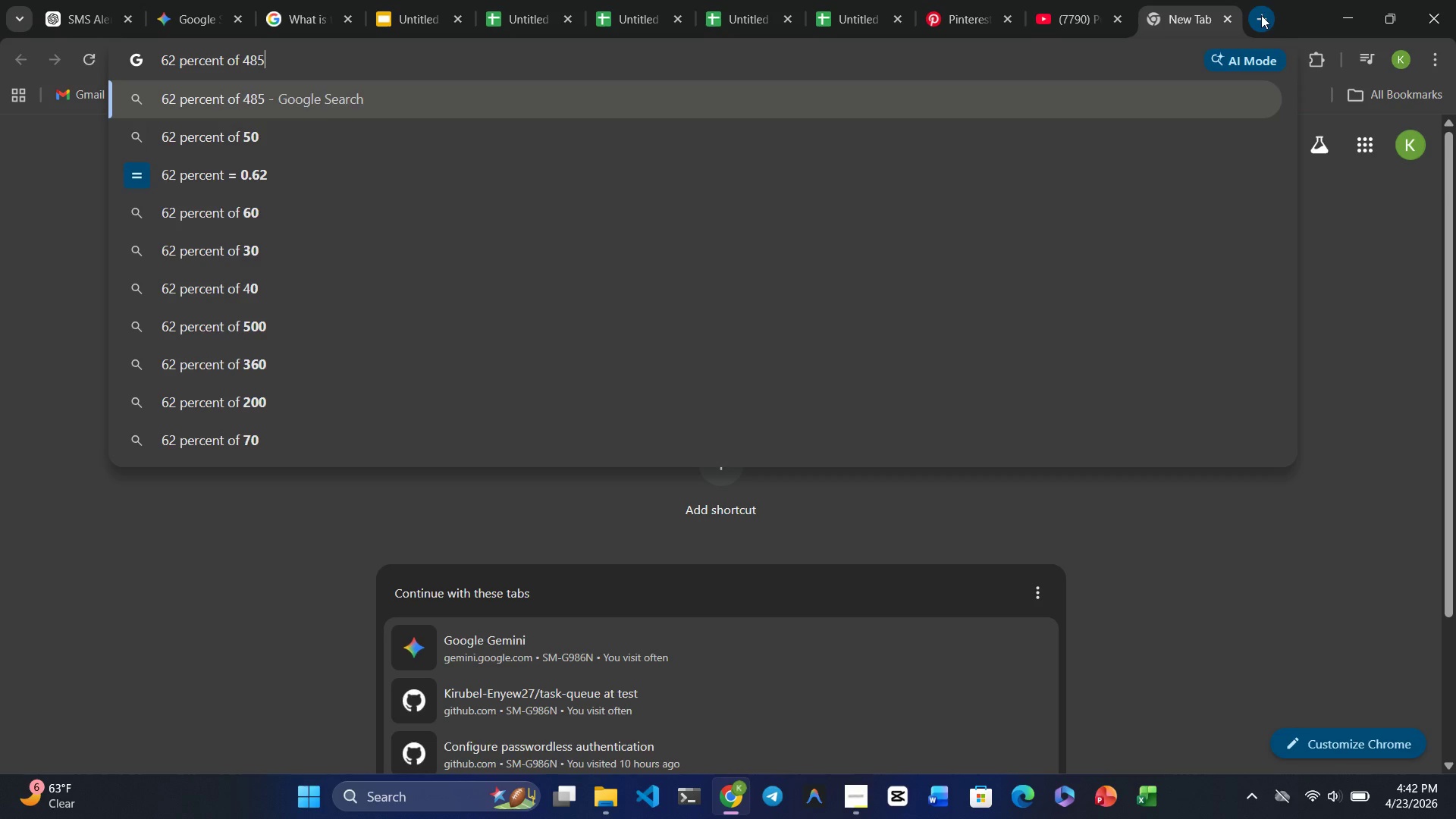 
key(Numpad0)
 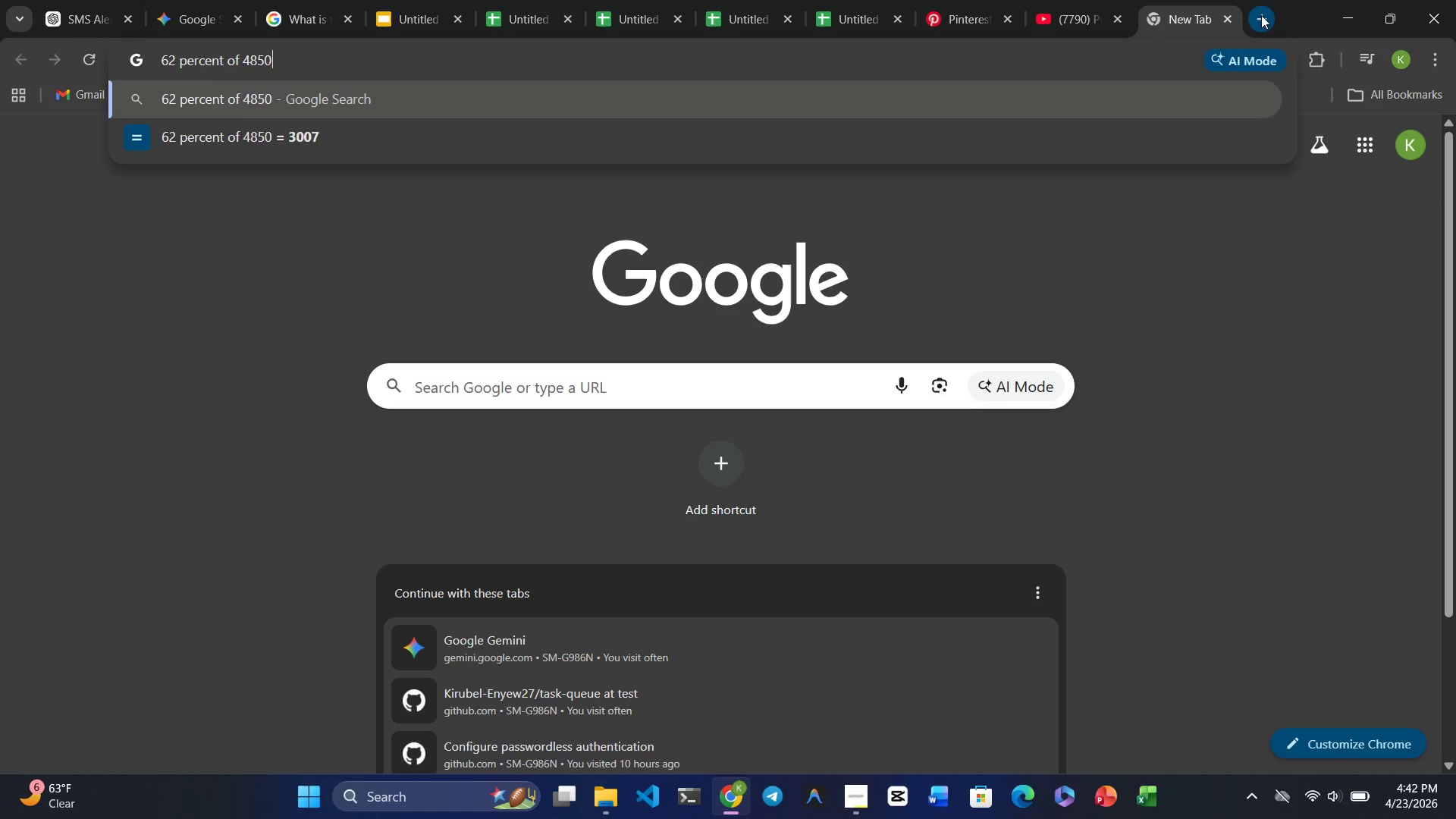 
key(Enter)
 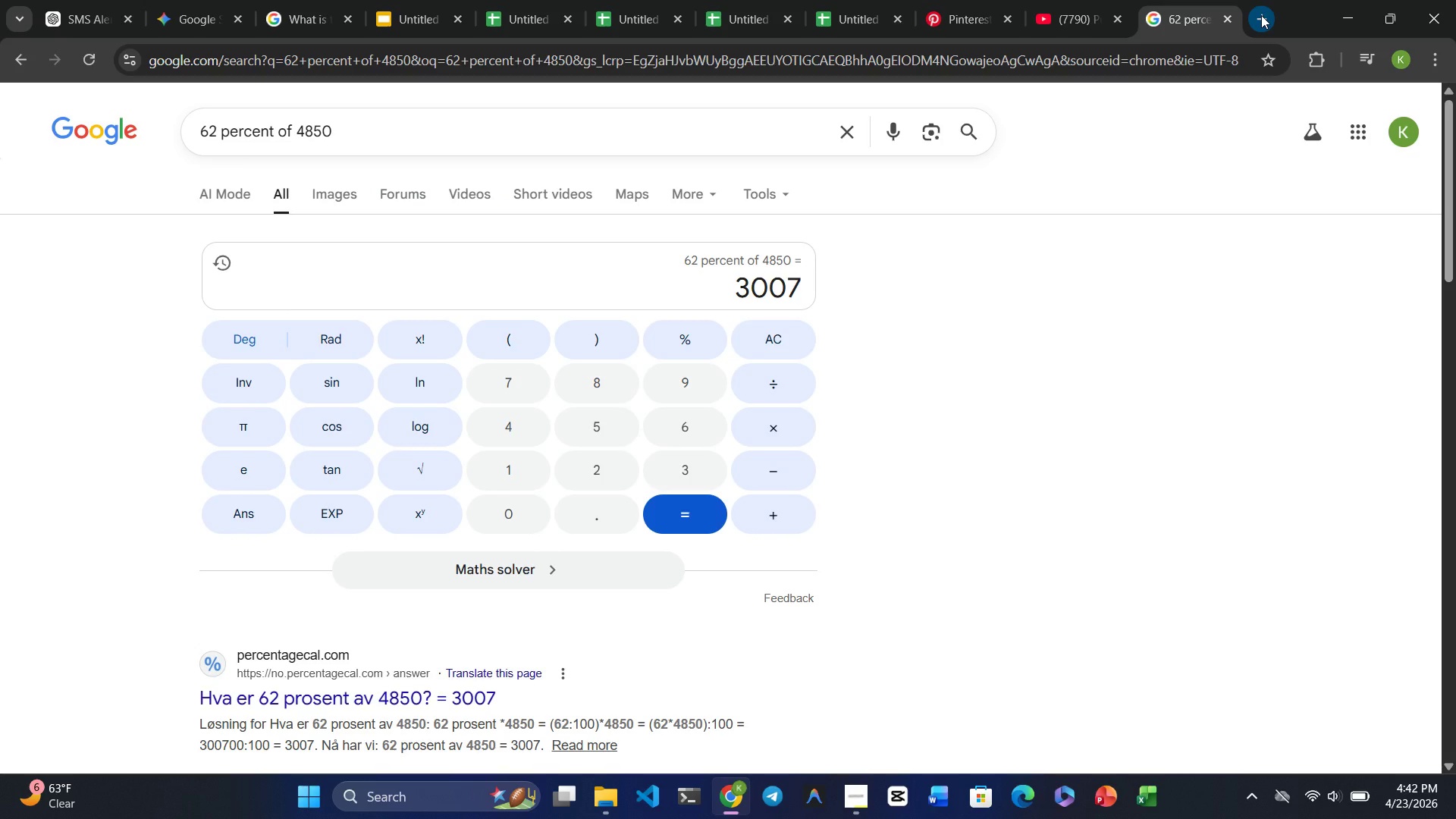 
wait(26.06)
 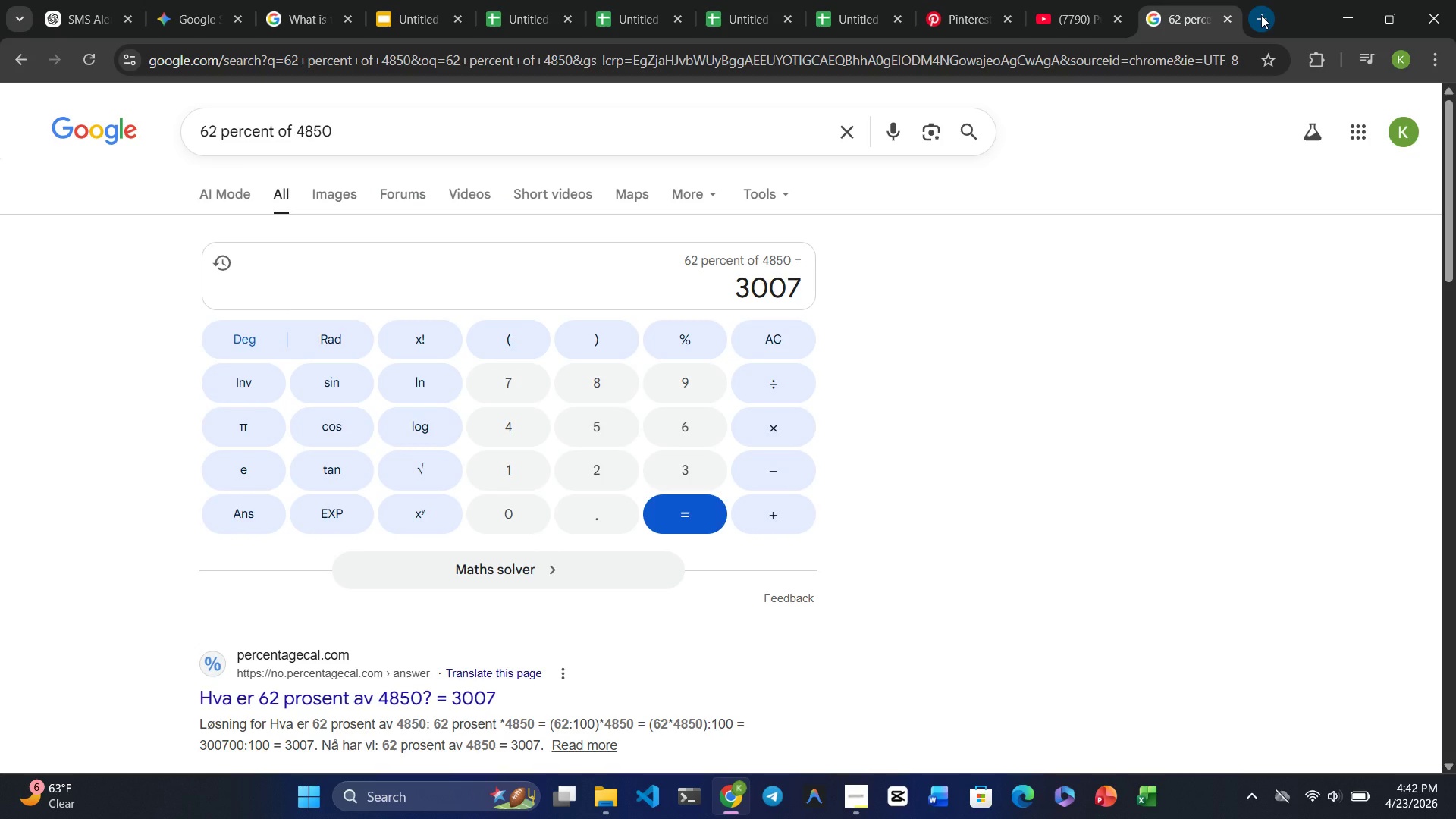 
left_click([212, 131])
 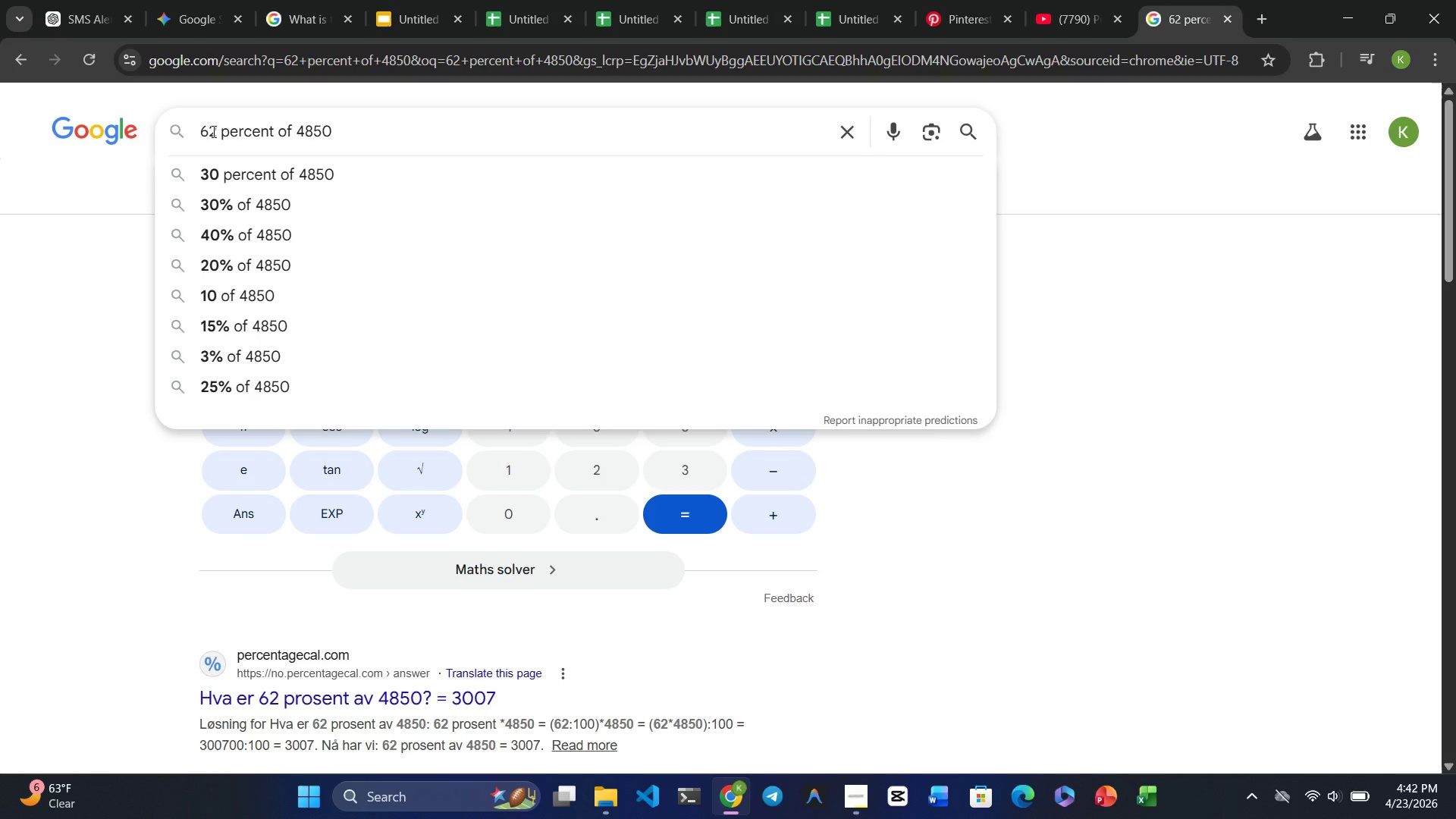 
key(ArrowRight)
 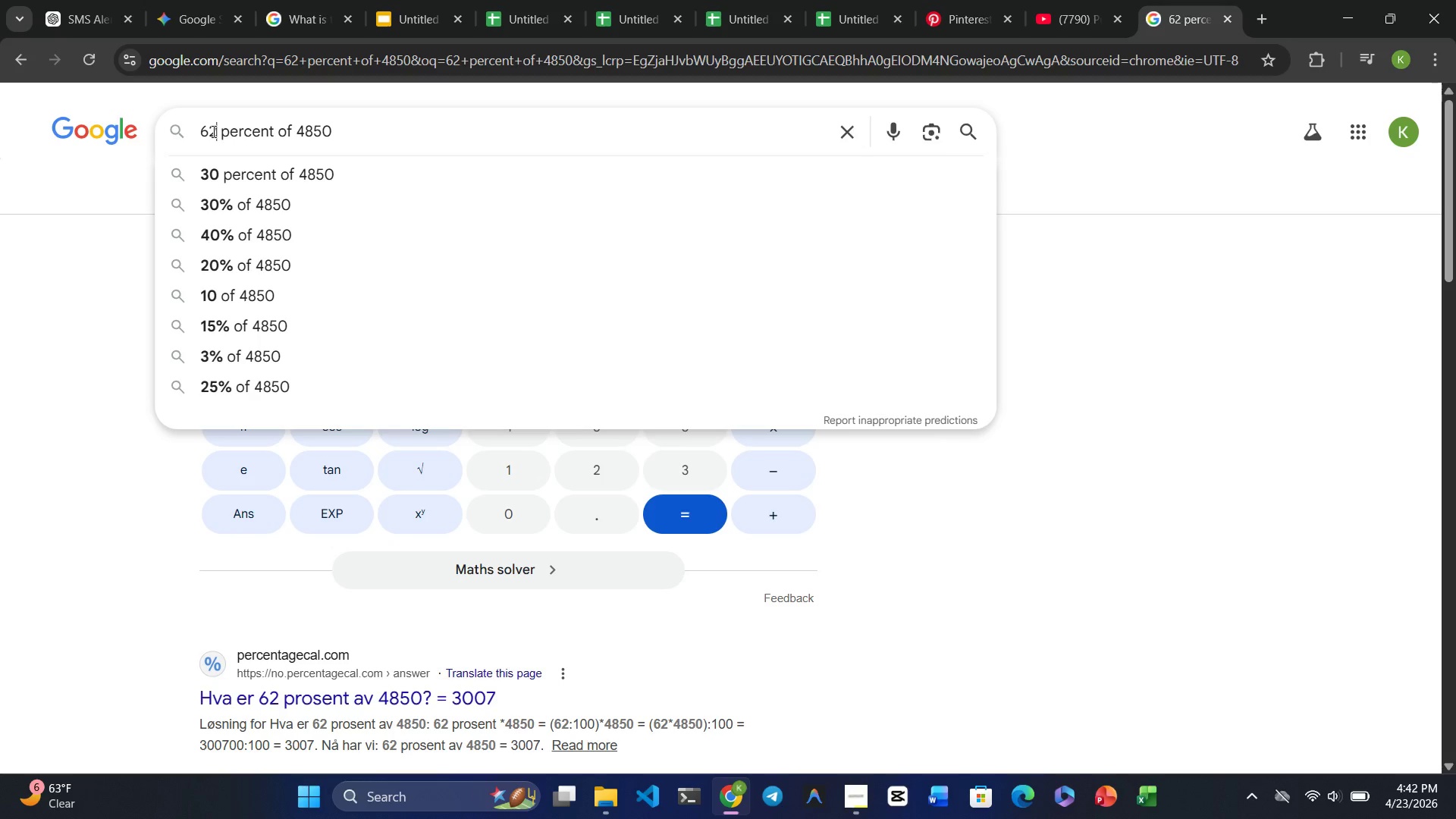 
key(Backspace)
 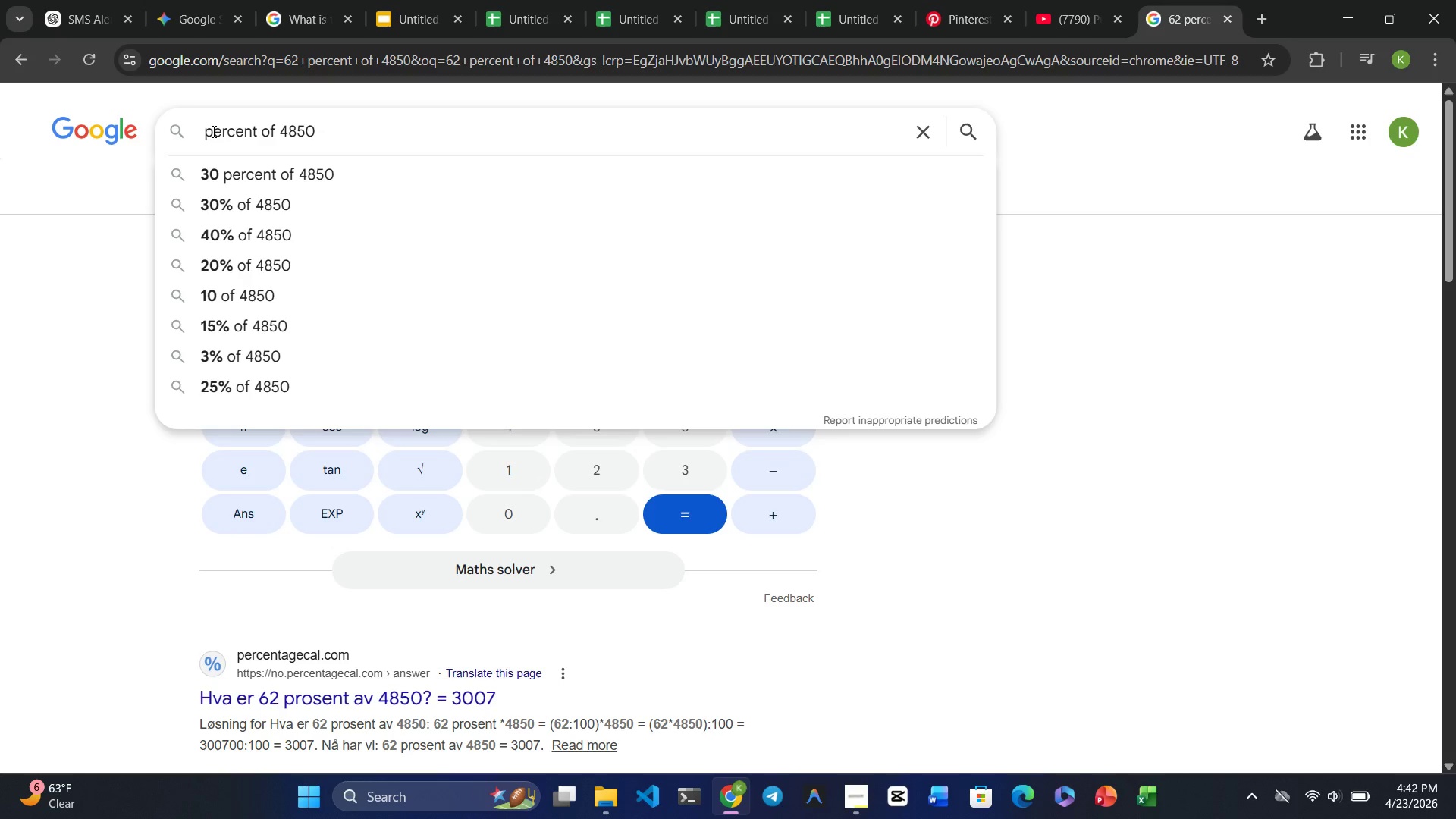 
key(Backspace)
 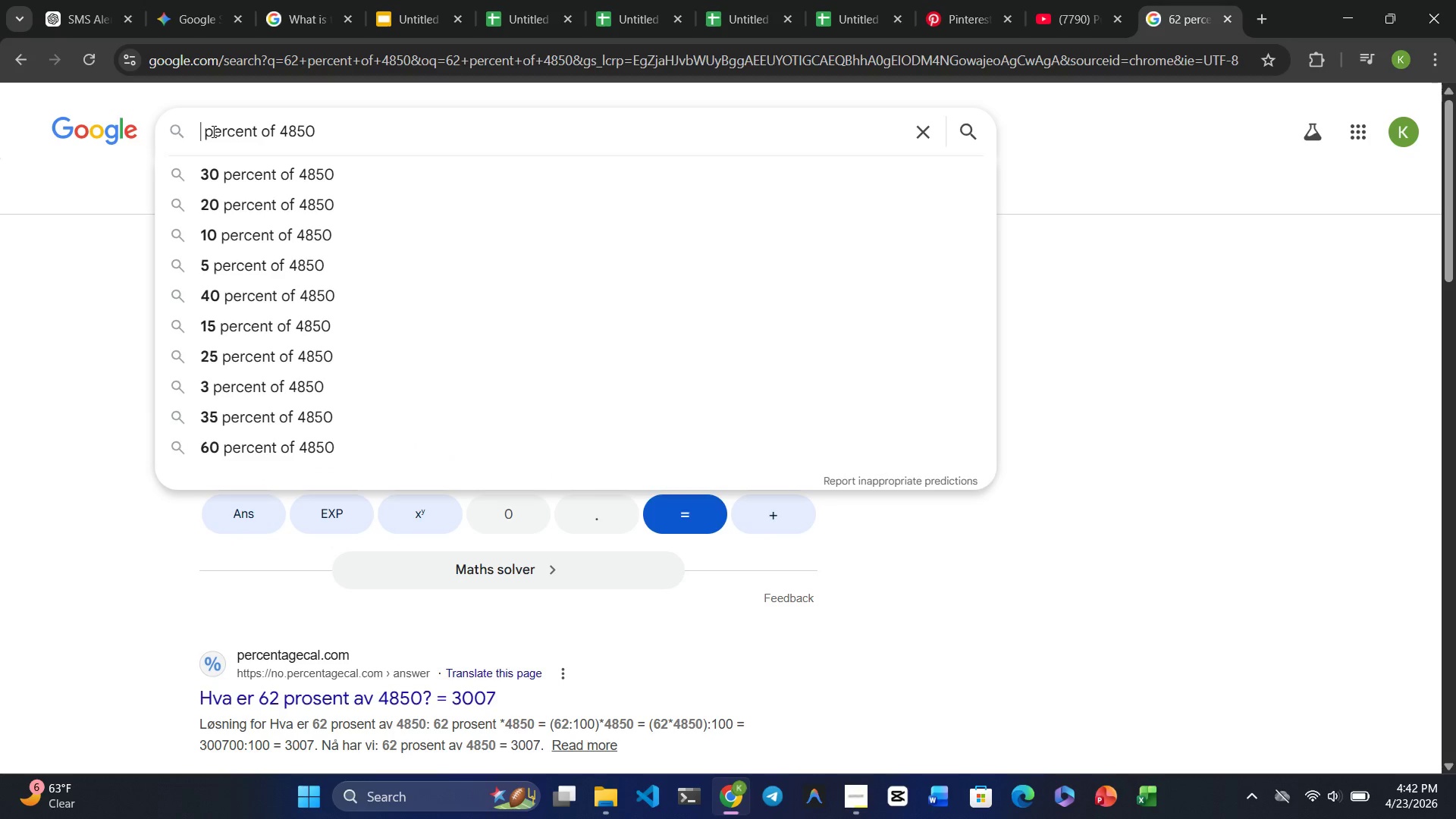 
key(Numpad4)
 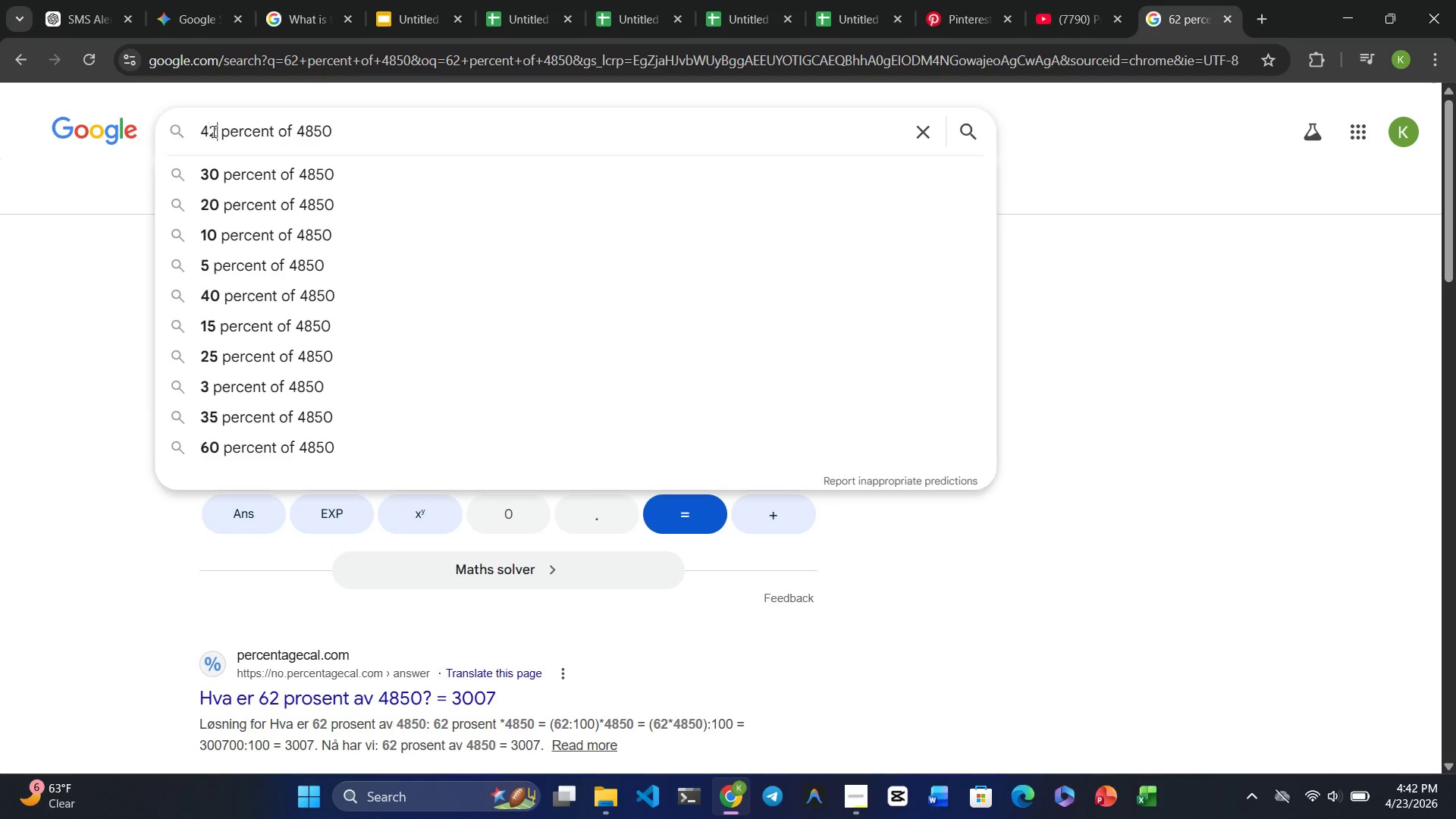 
key(Numpad2)
 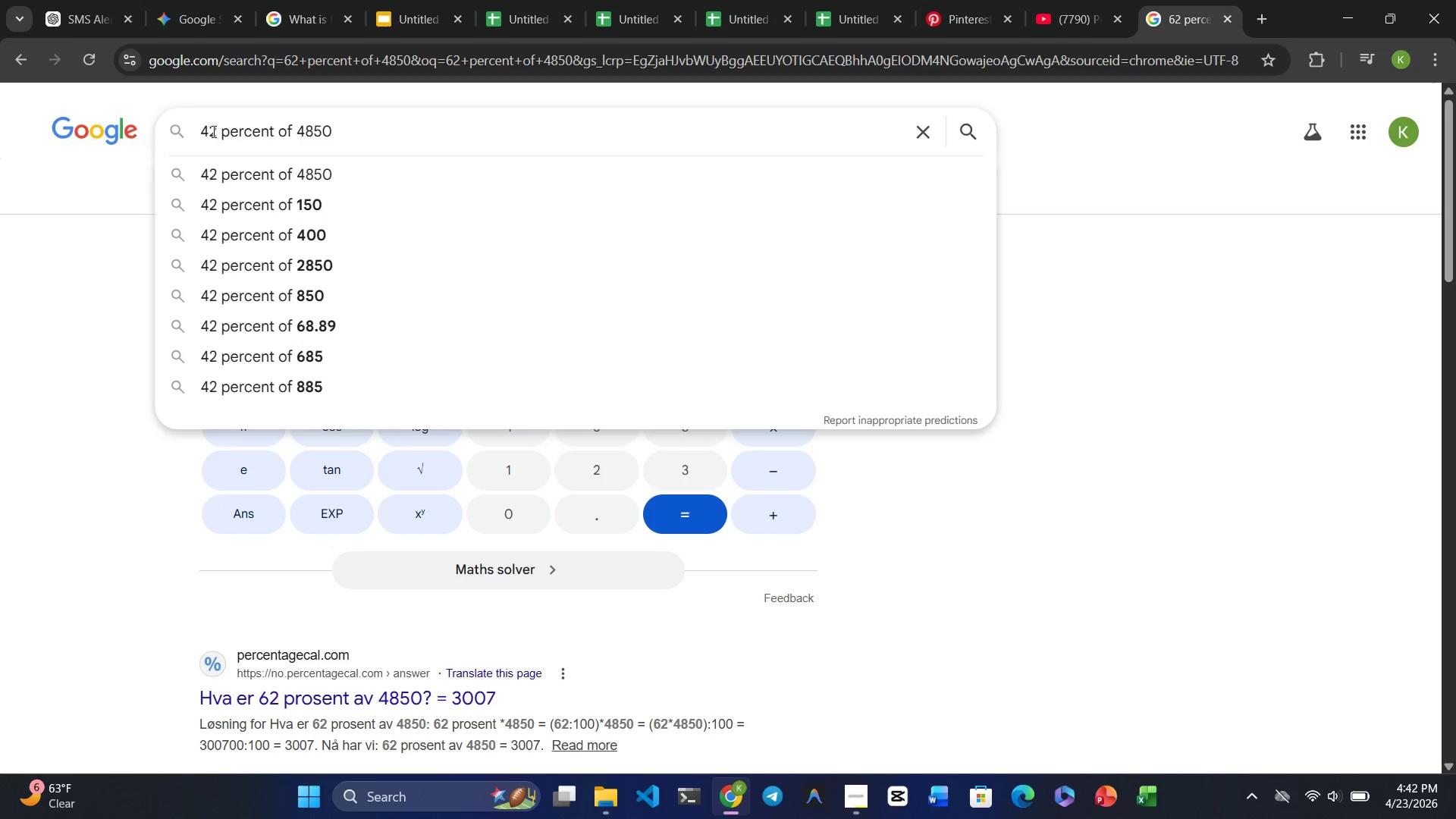 
key(Enter)
 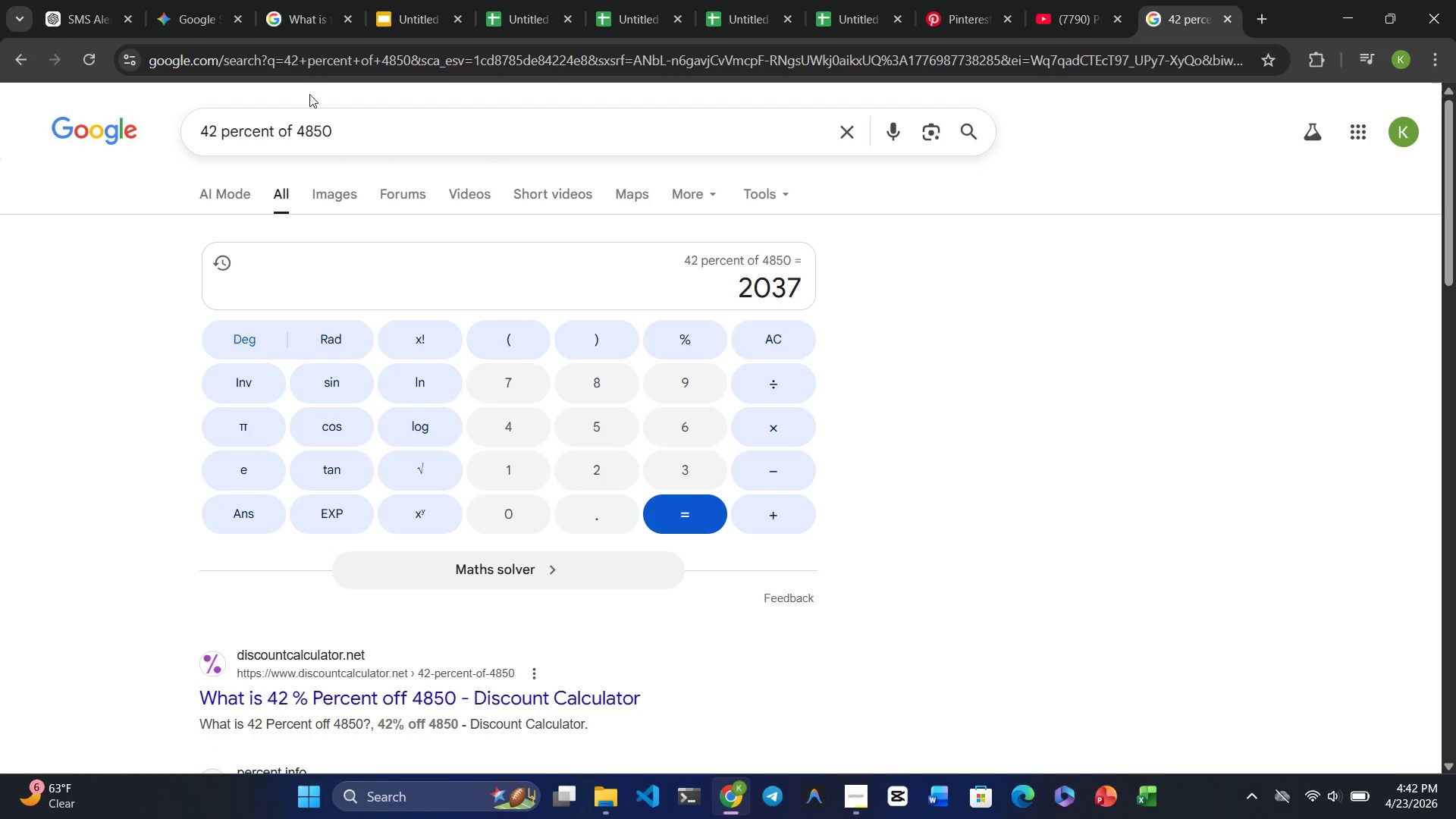 
left_click([629, 14])
 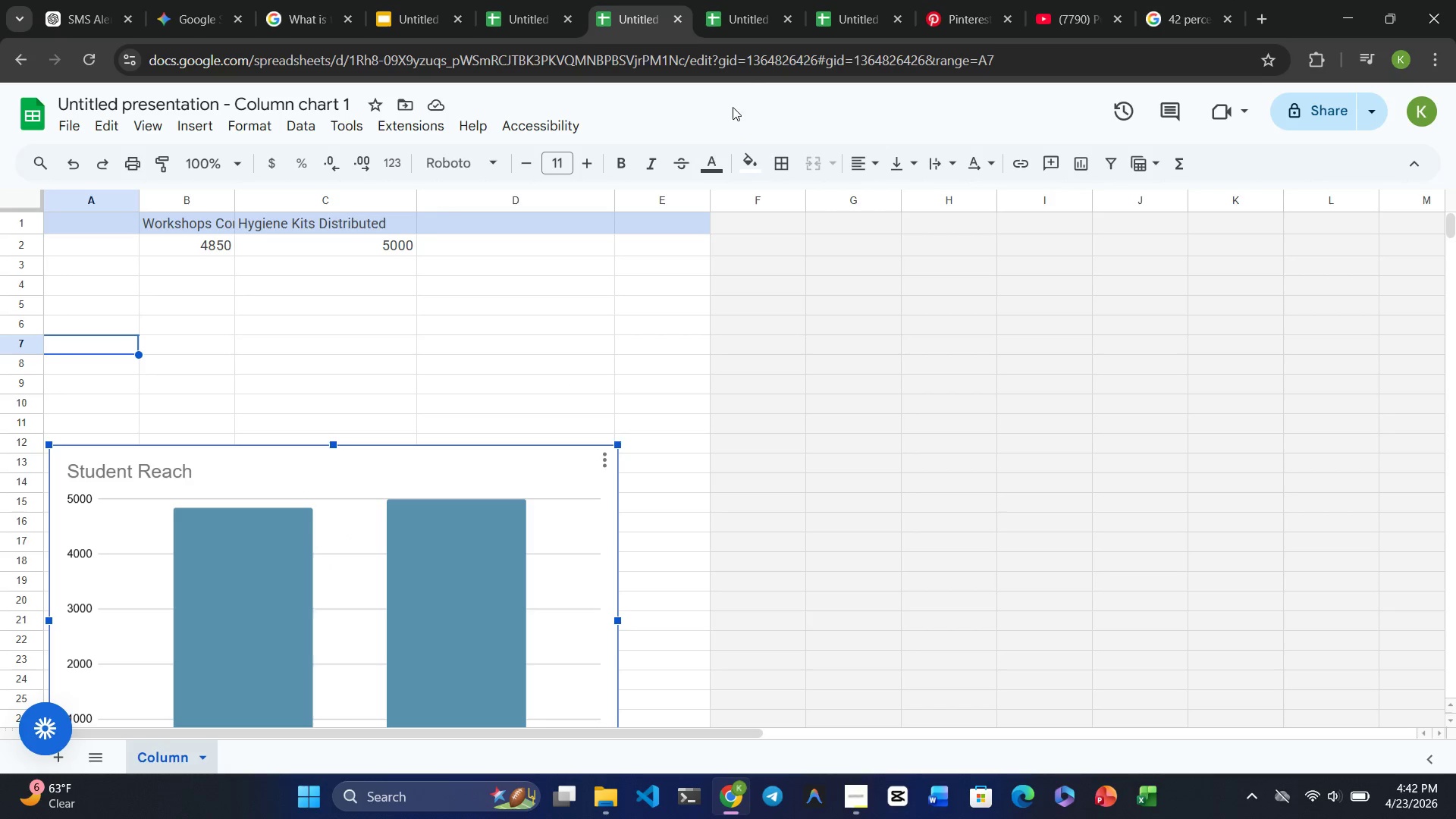 
left_click([750, 39])
 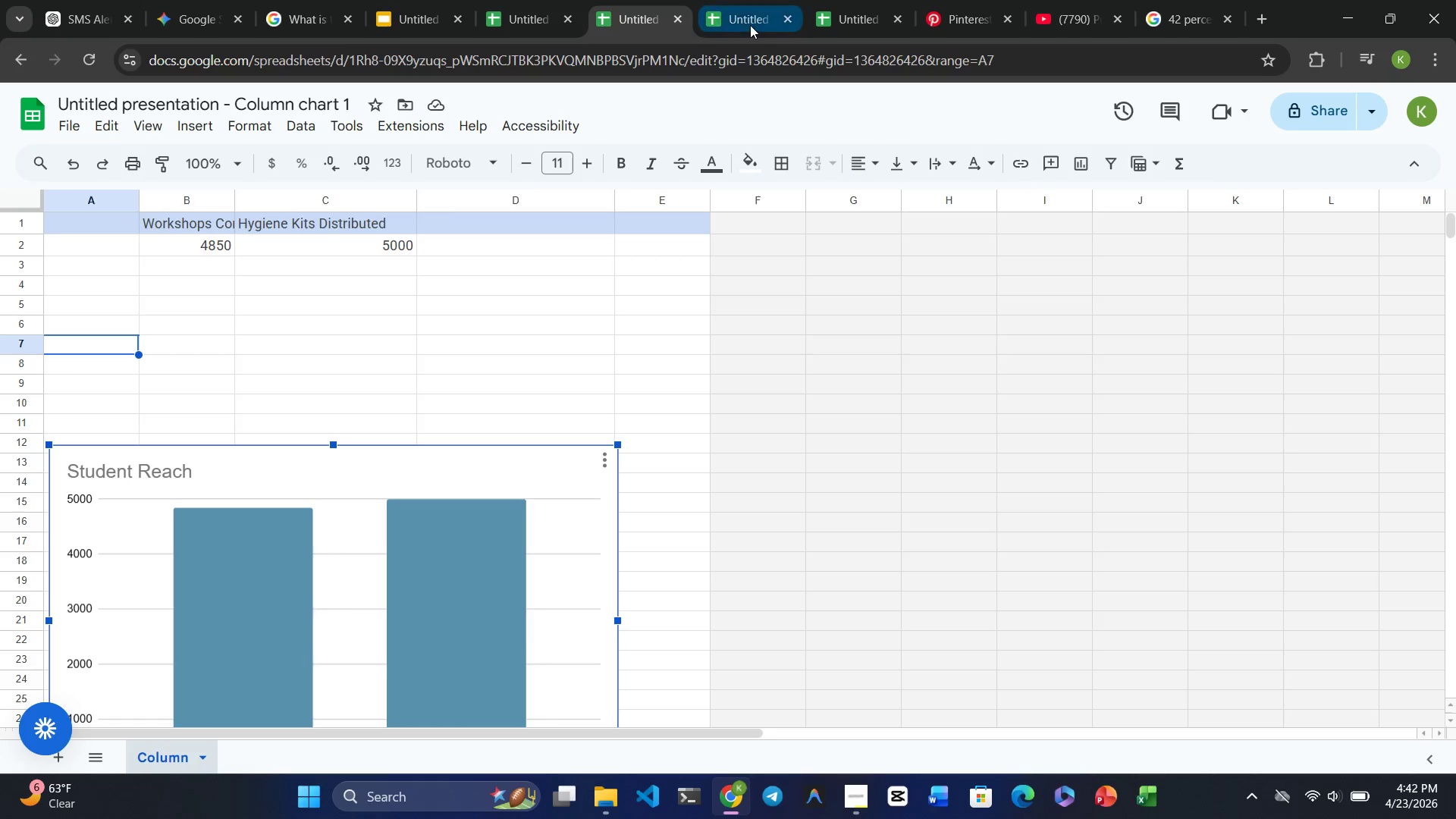 
left_click([750, 25])
 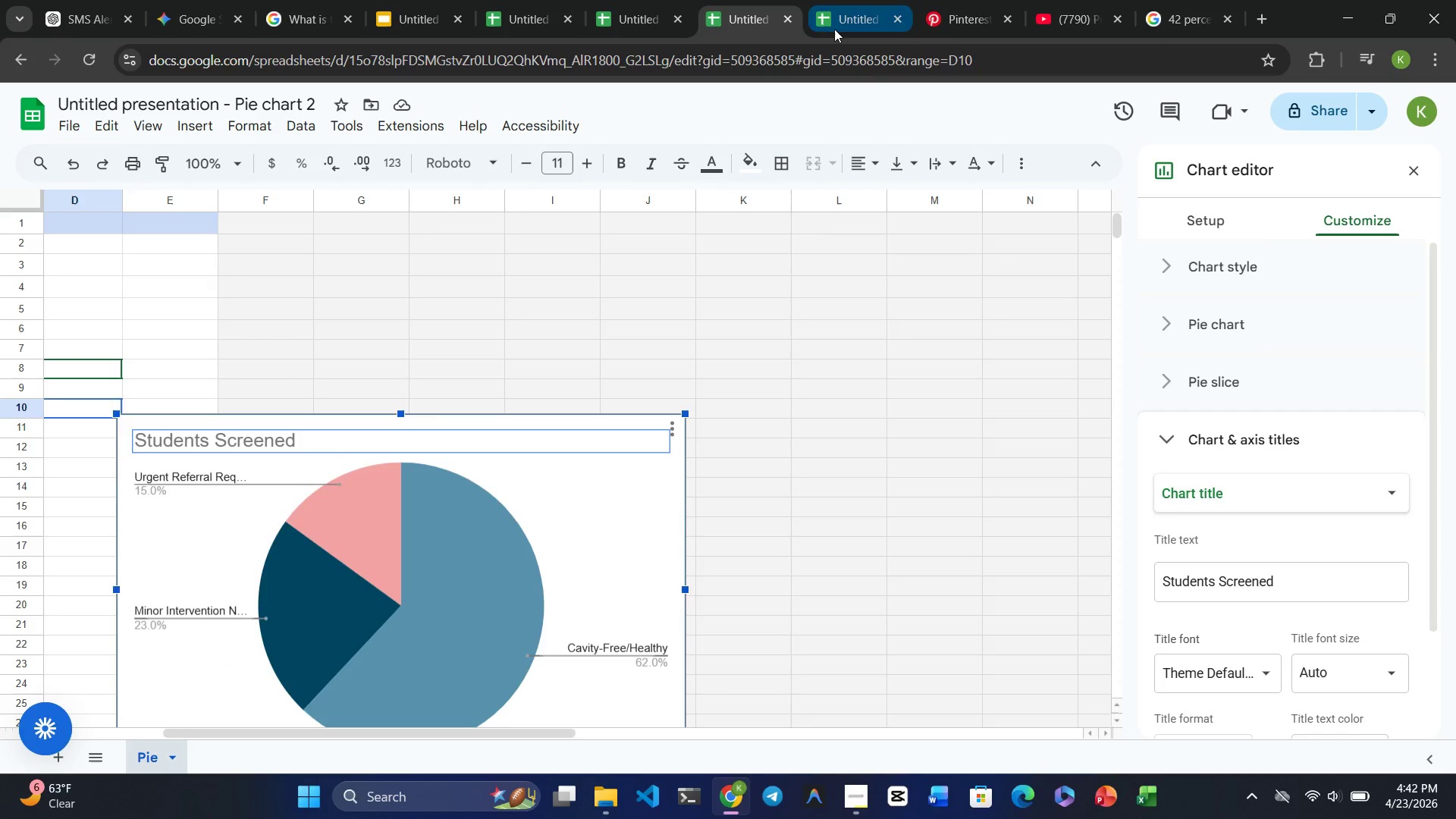 
left_click([835, 29])
 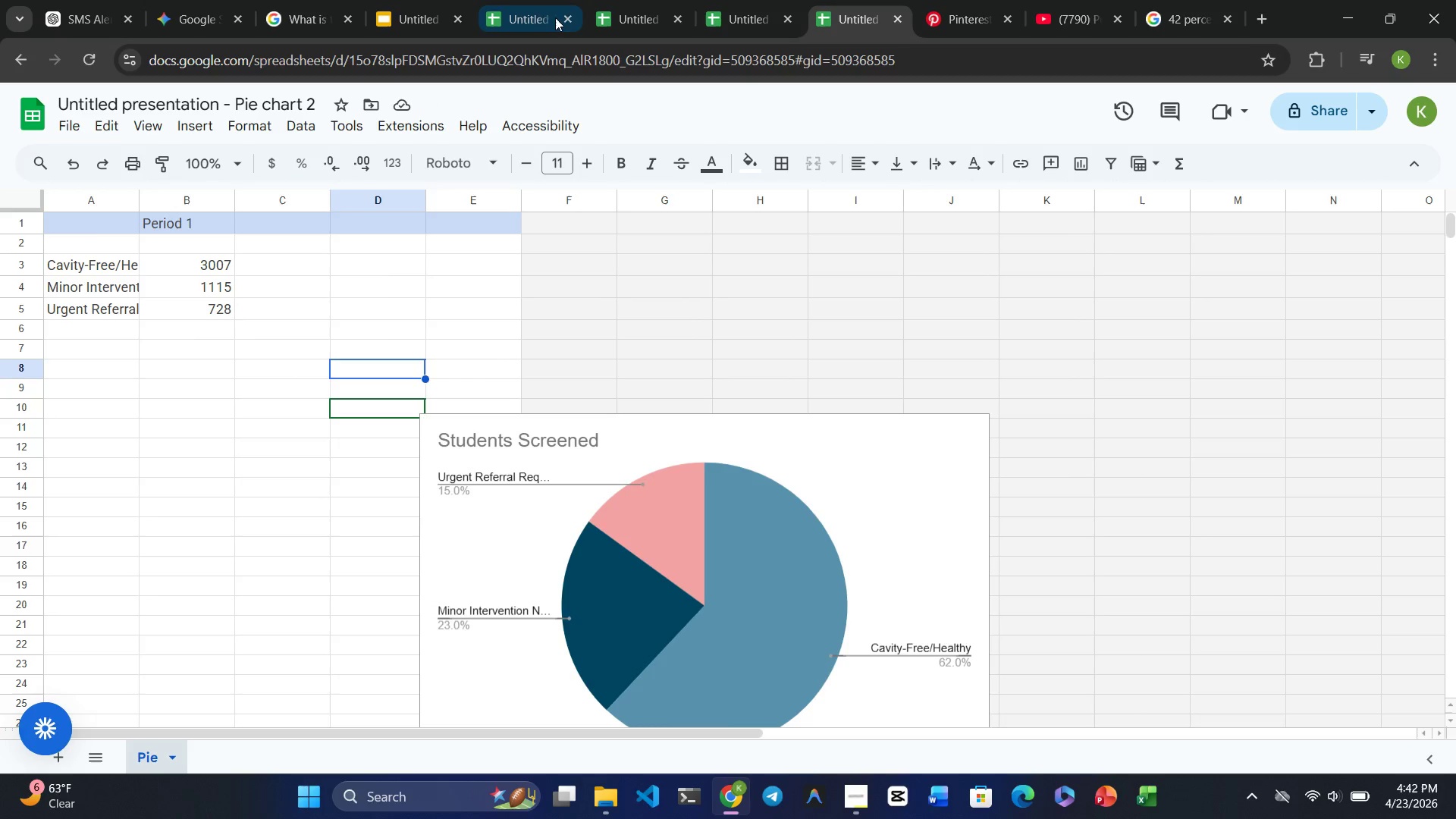 
left_click([524, 15])
 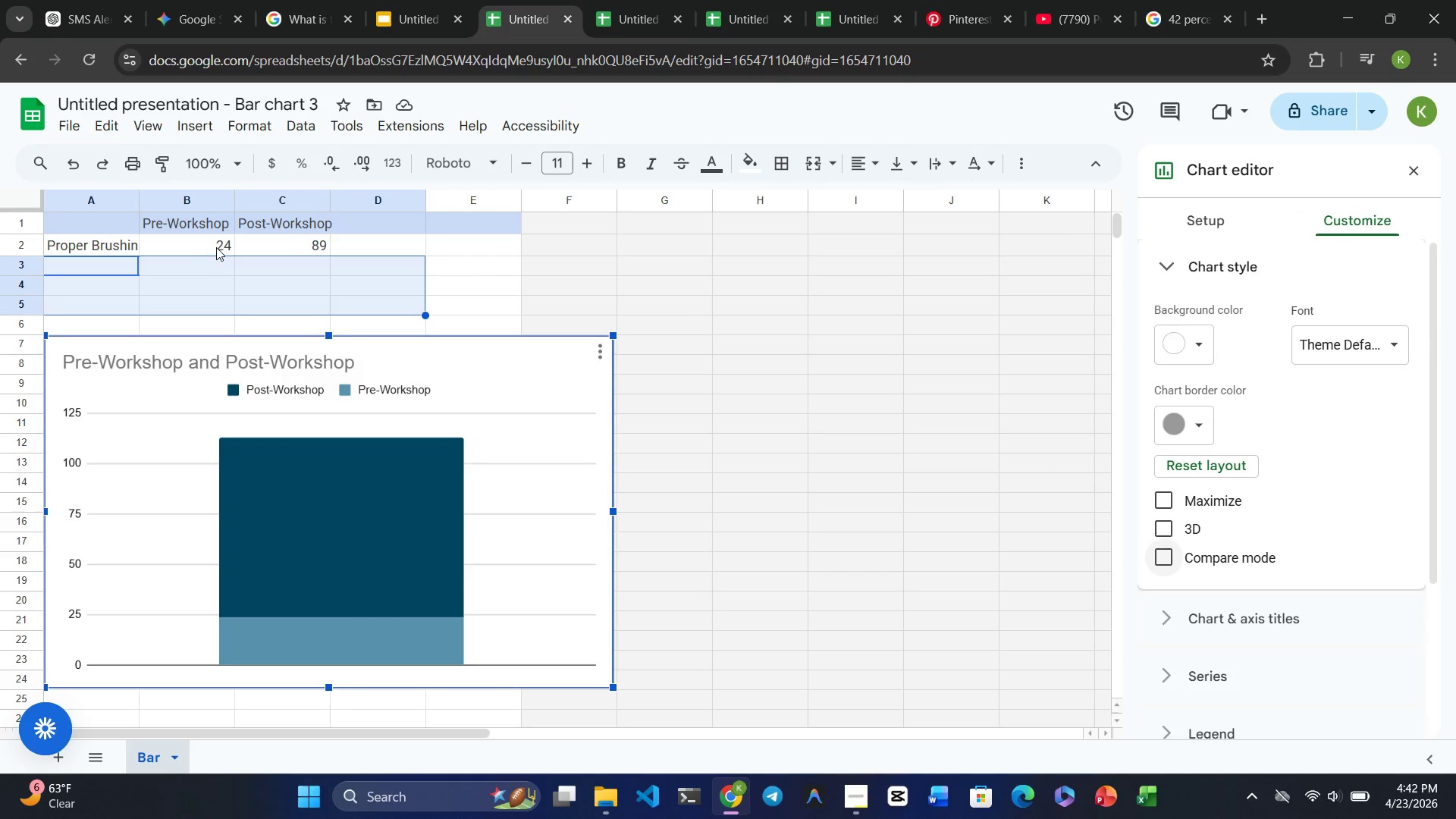 
double_click([218, 246])
 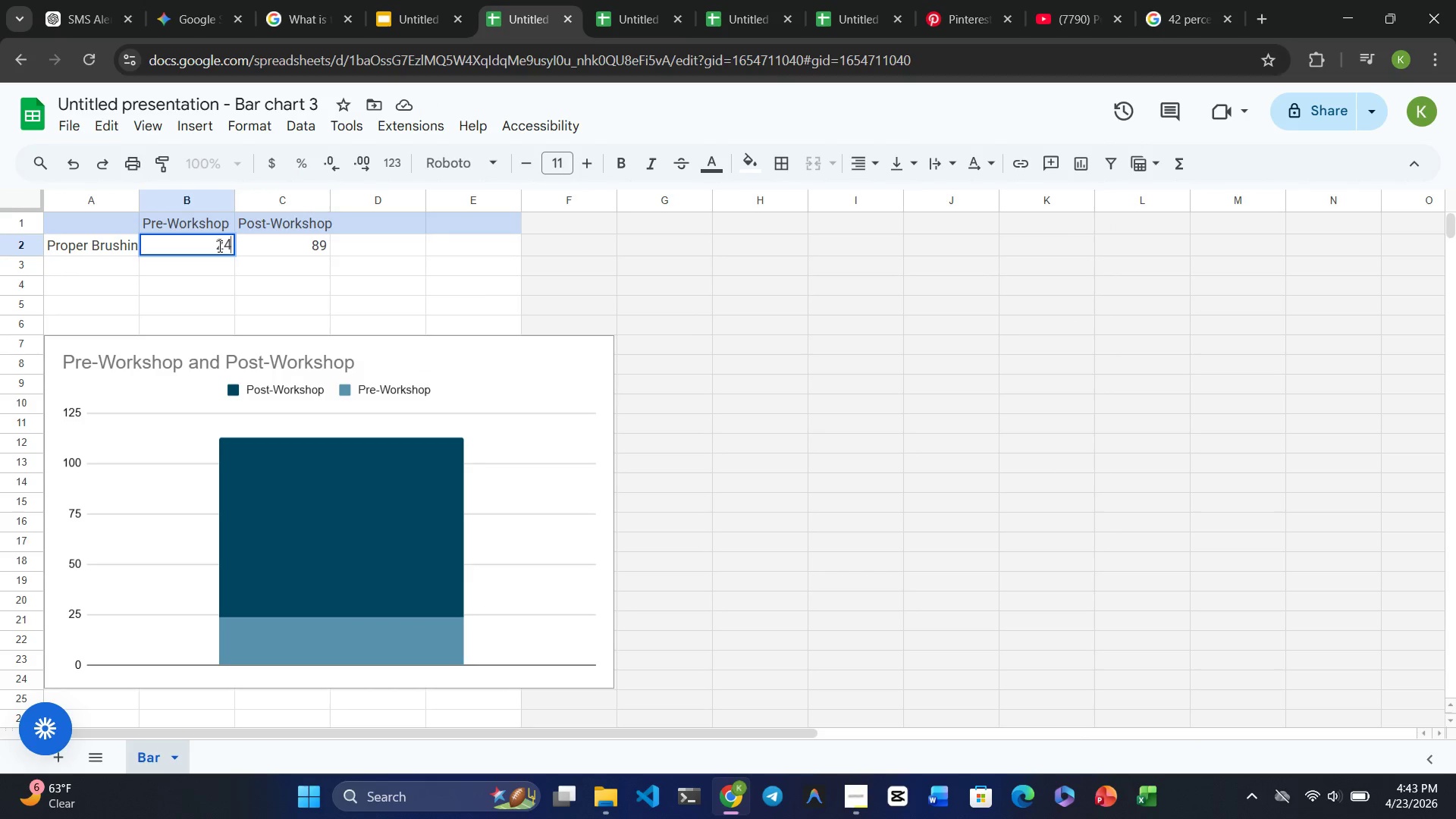 
key(Backspace)
 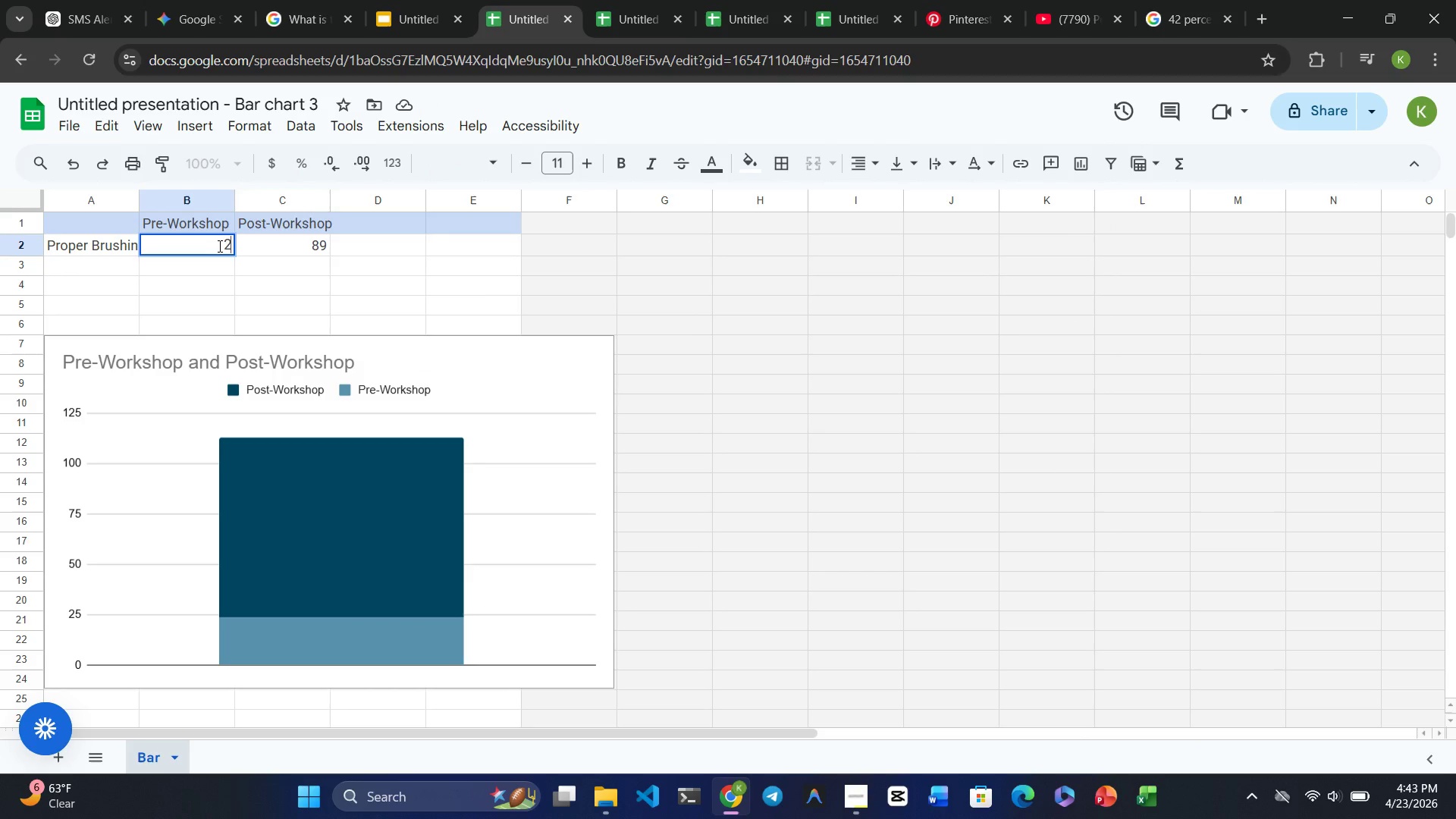 
key(Numpad0)
 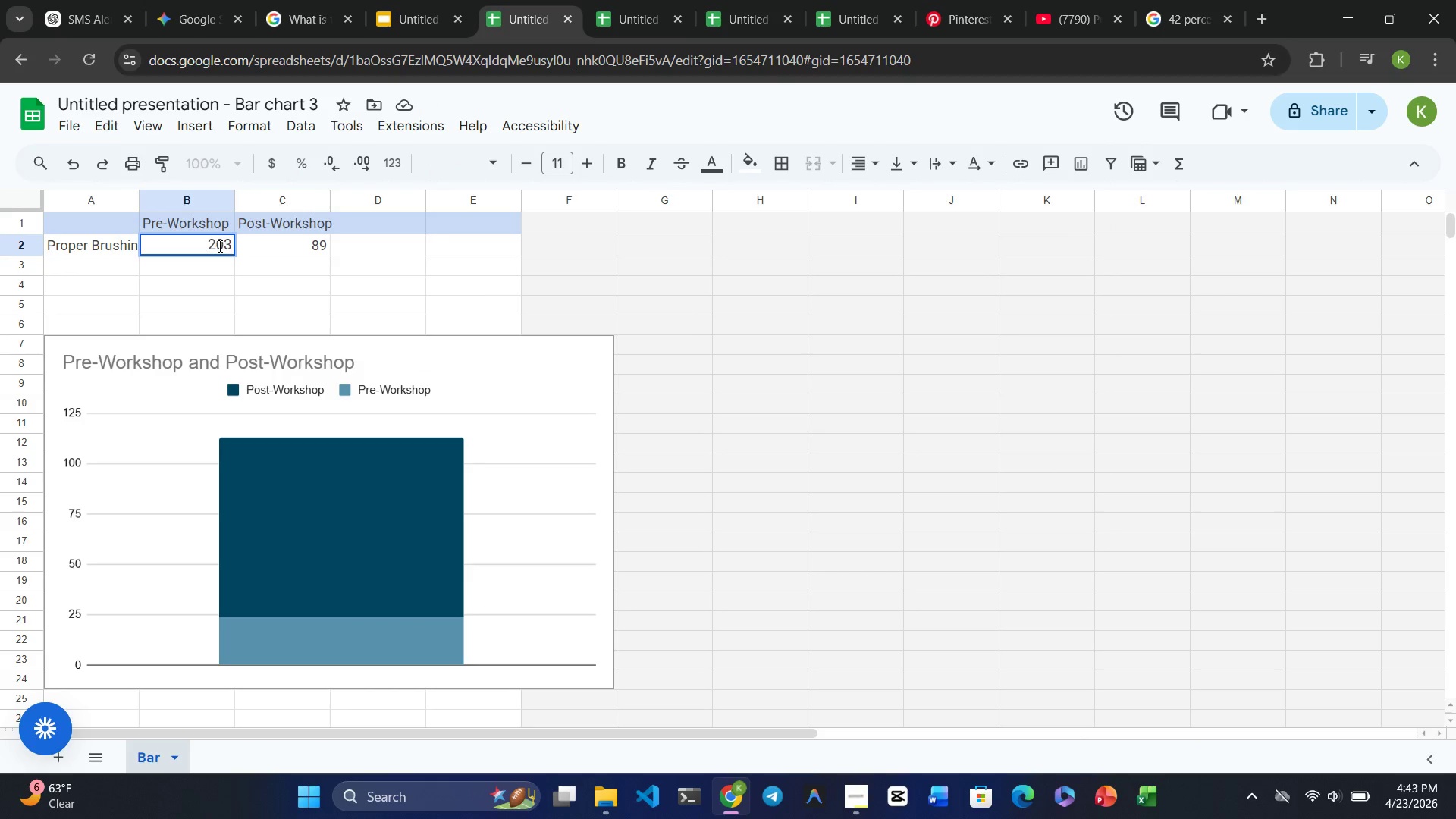 
key(Numpad3)
 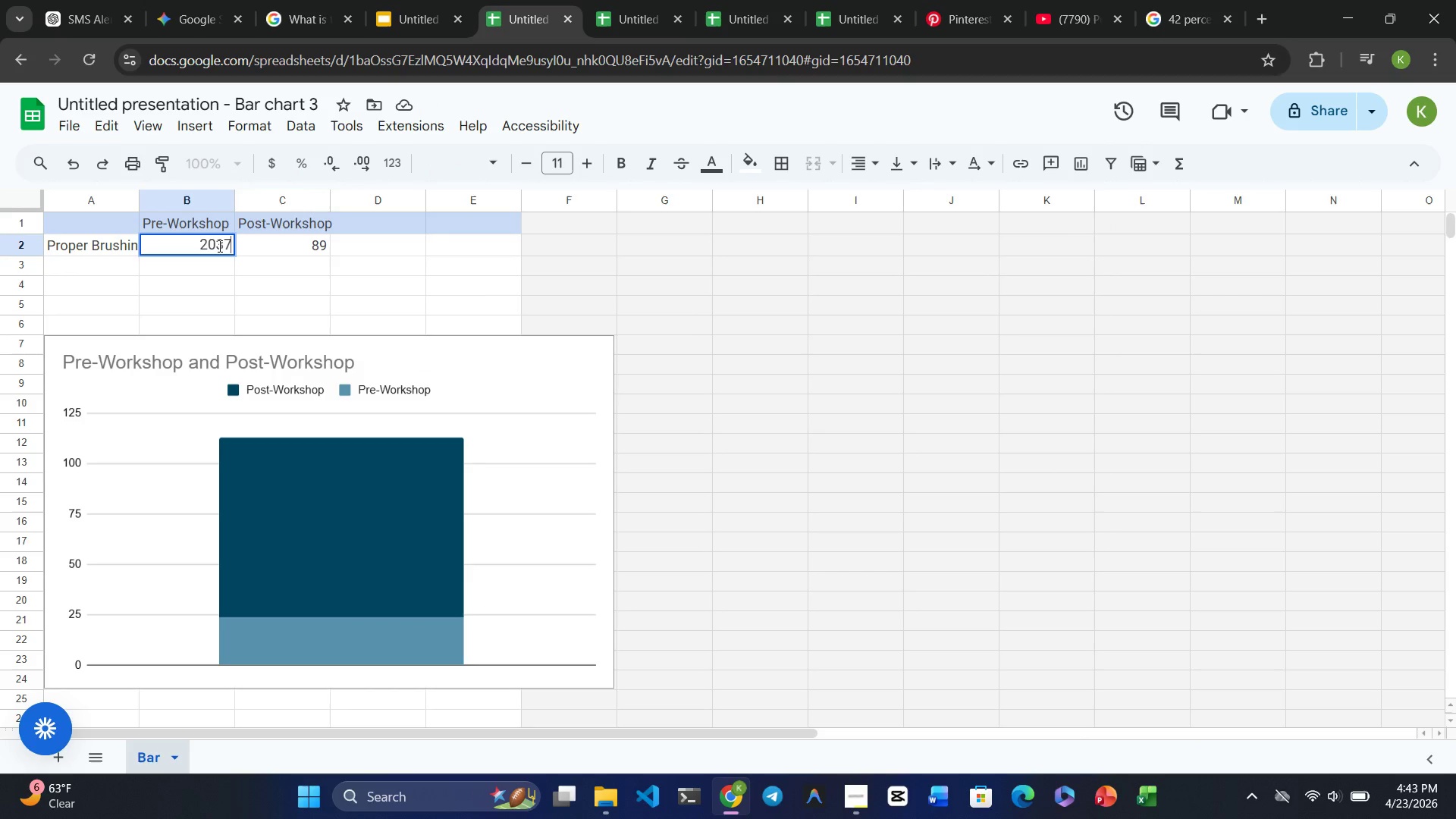 
key(Numpad7)
 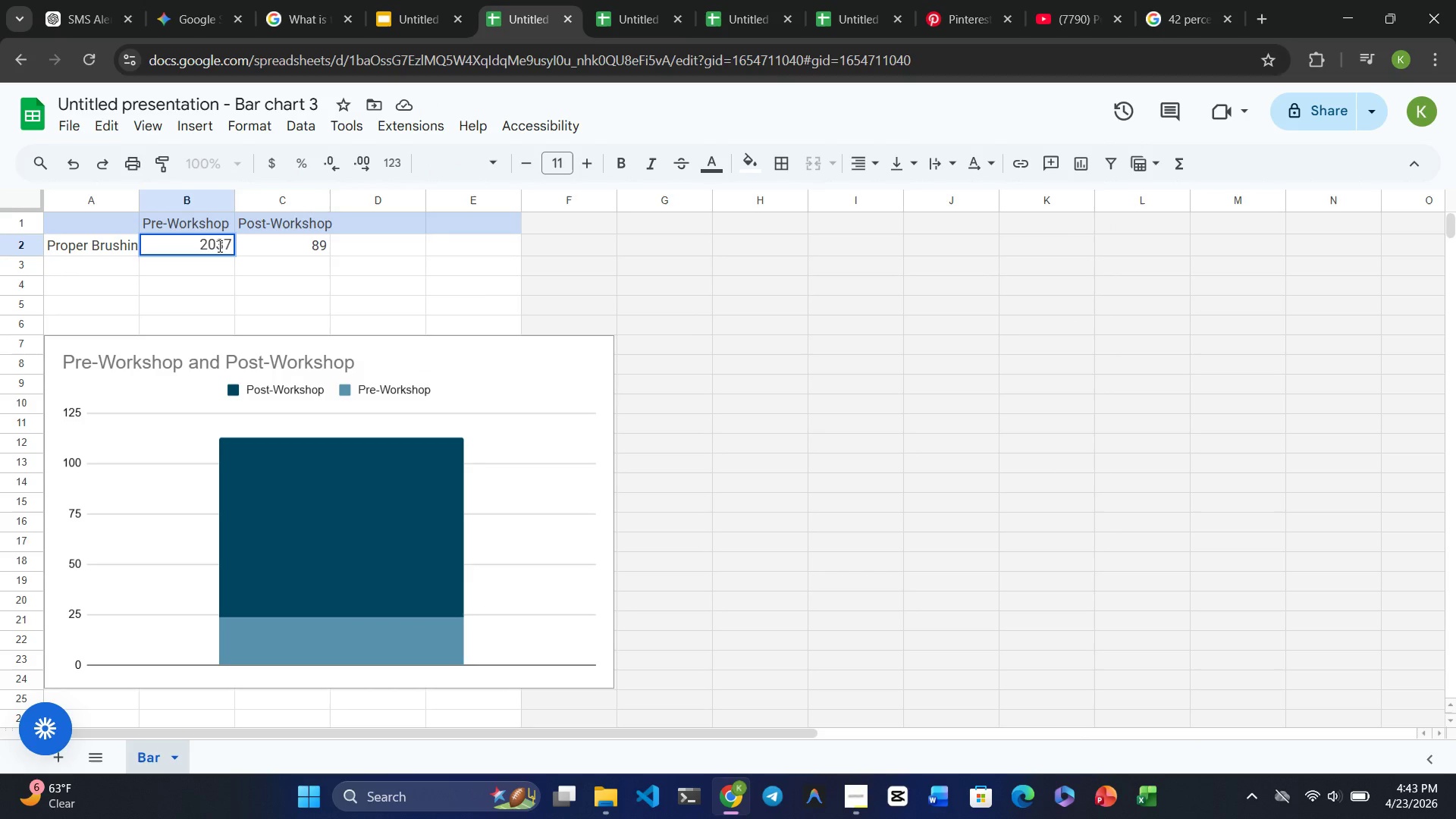 
key(Enter)
 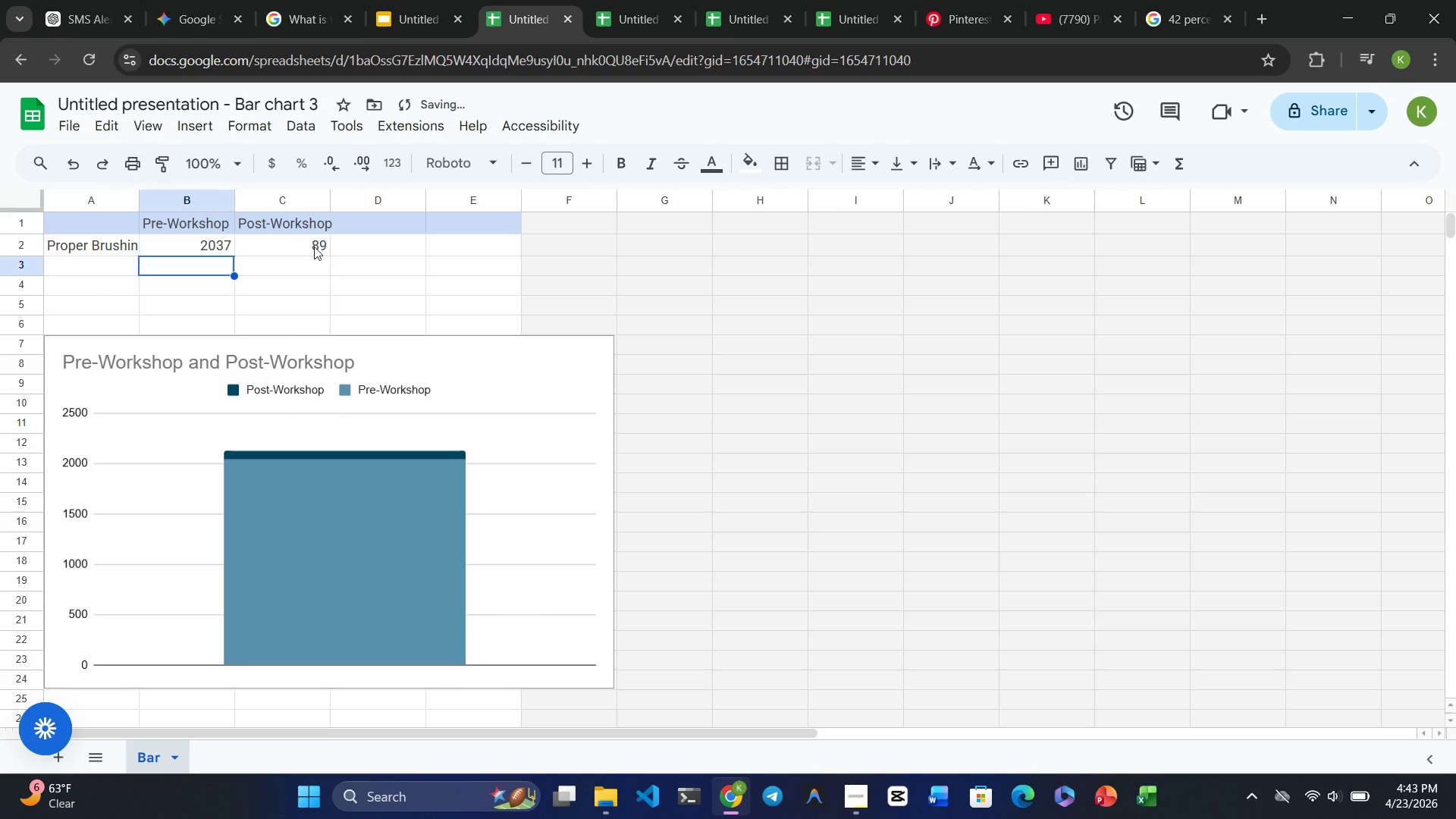 
double_click([314, 246])
 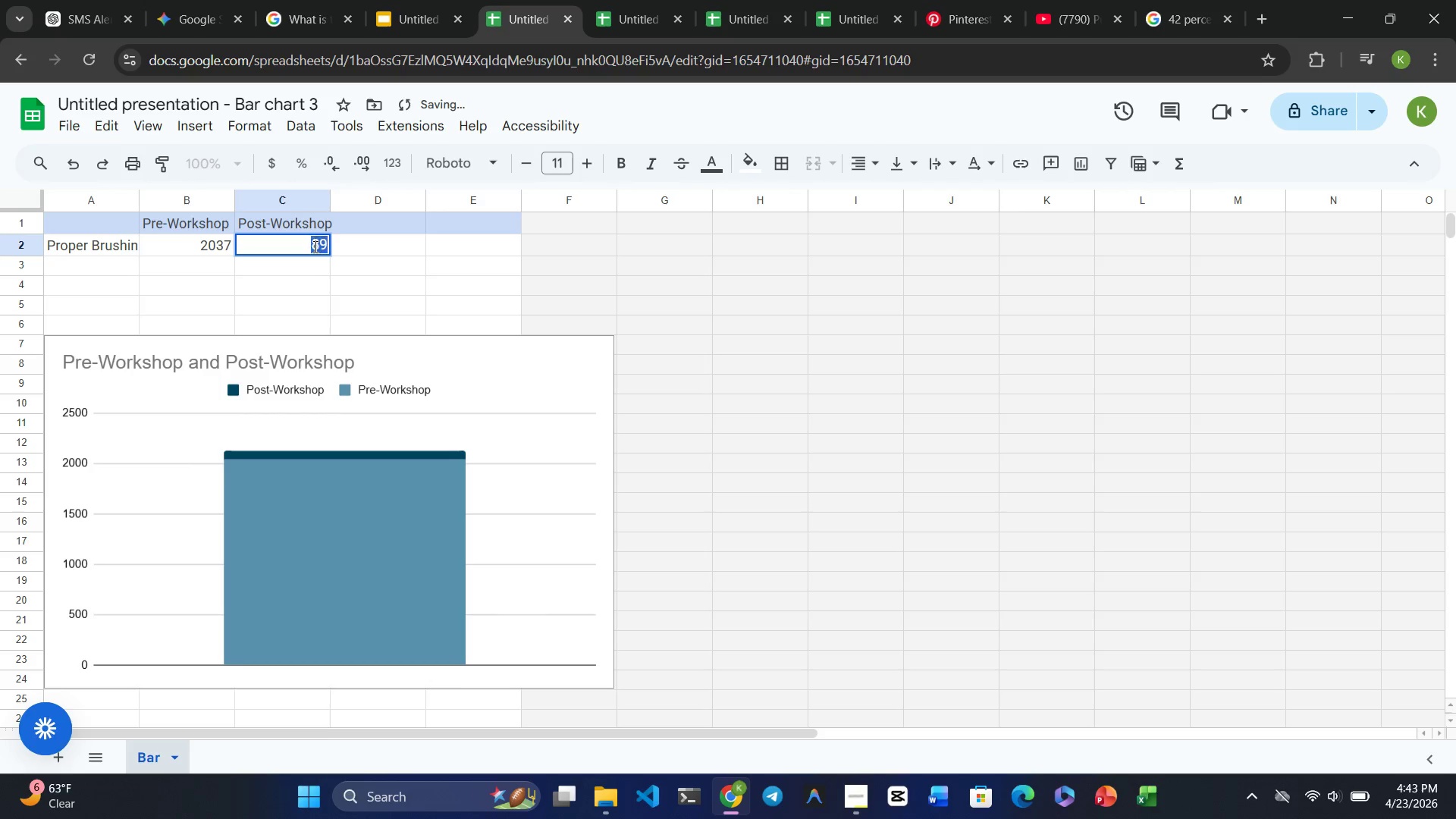 
triple_click([314, 246])
 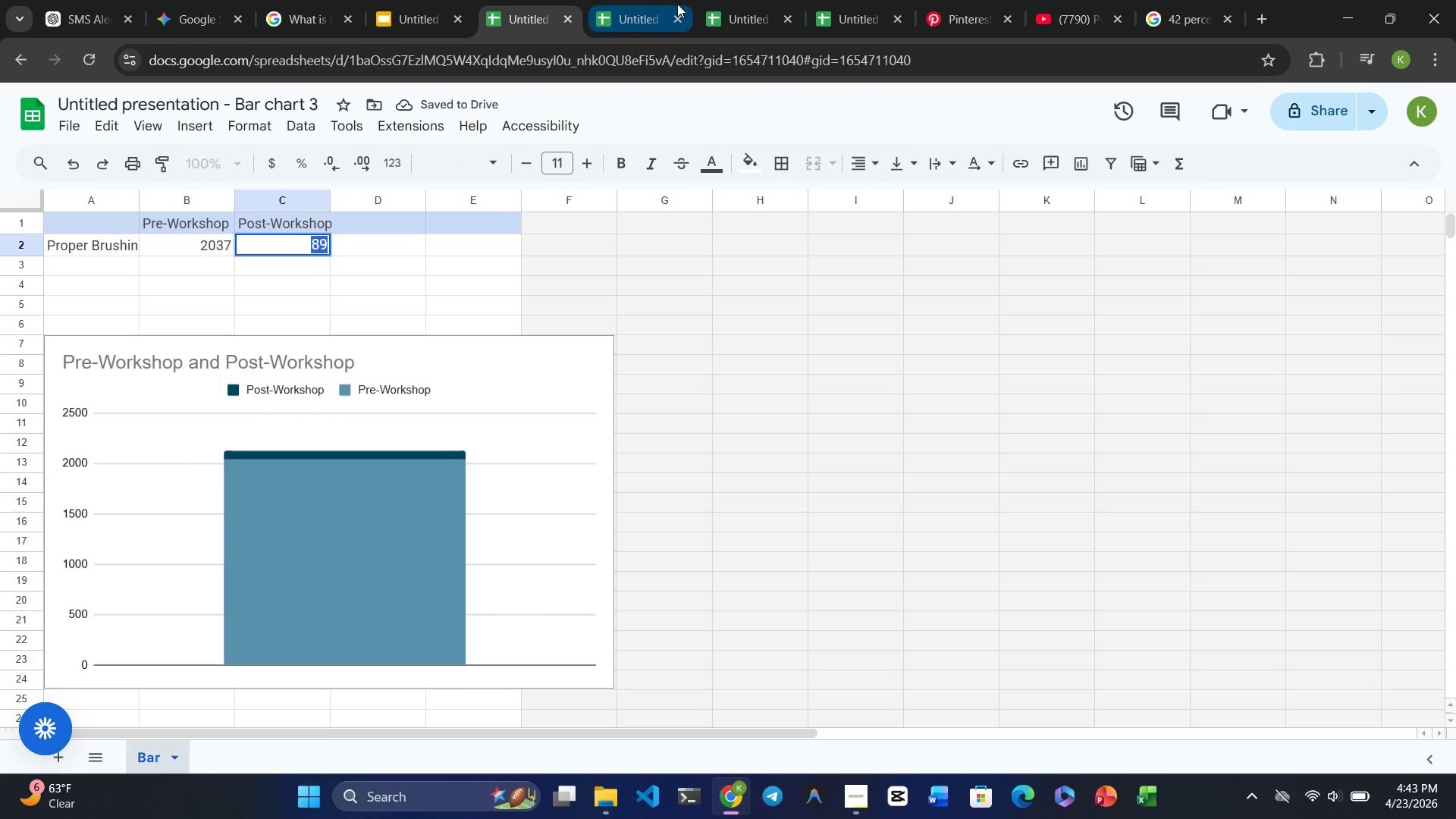 
mouse_move([755, 19])
 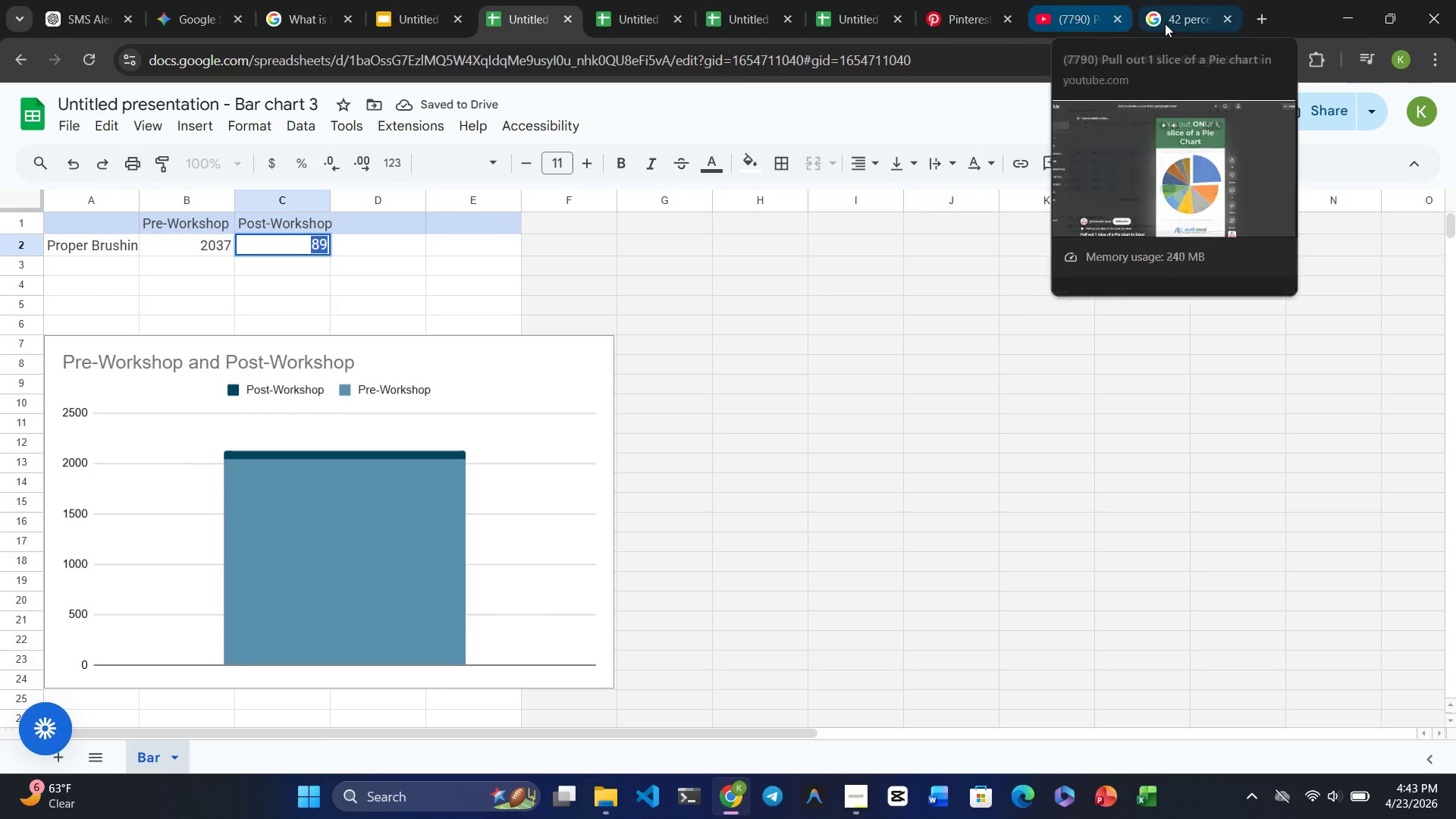 
left_click([1170, 24])
 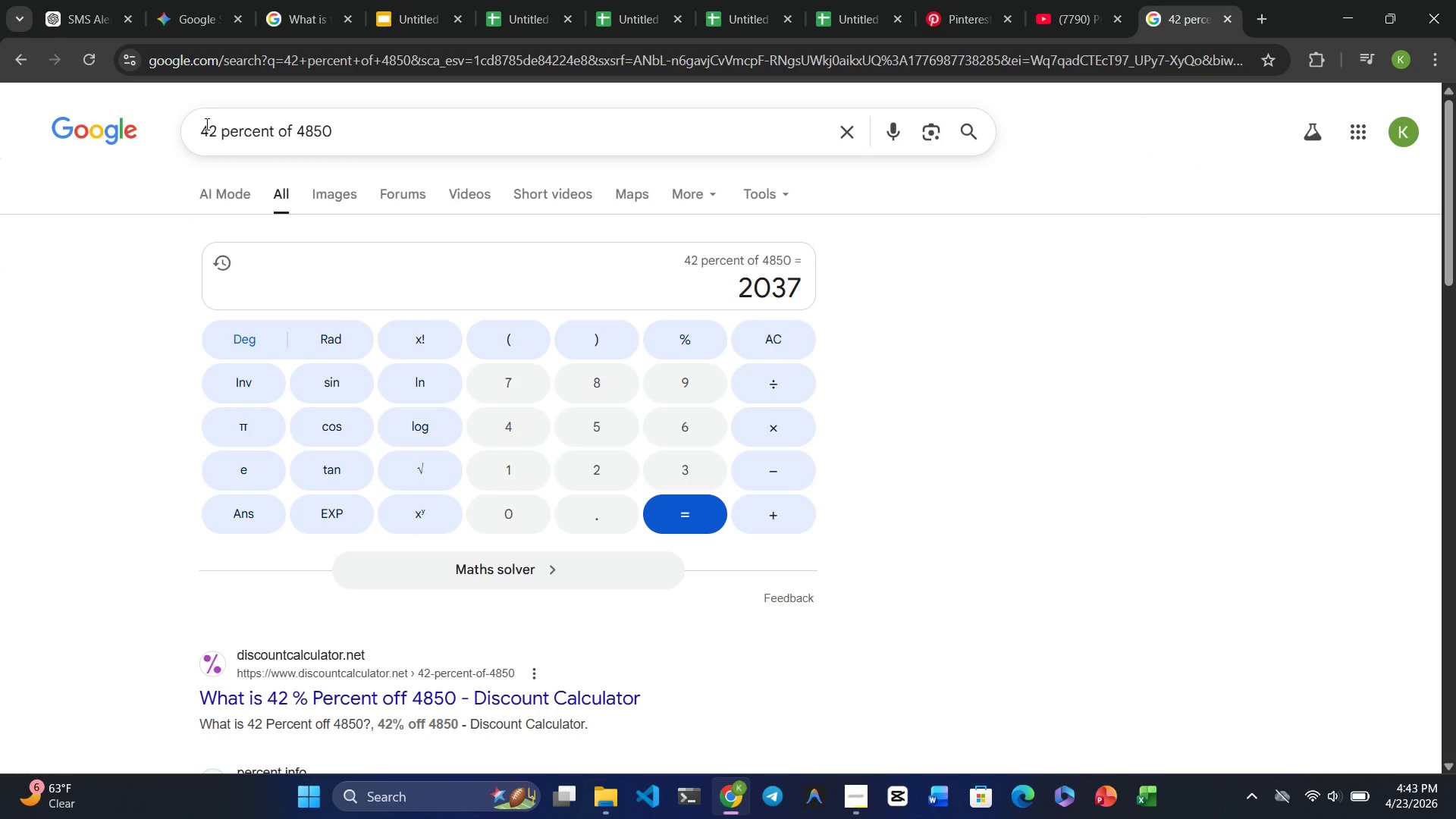 
double_click([206, 124])
 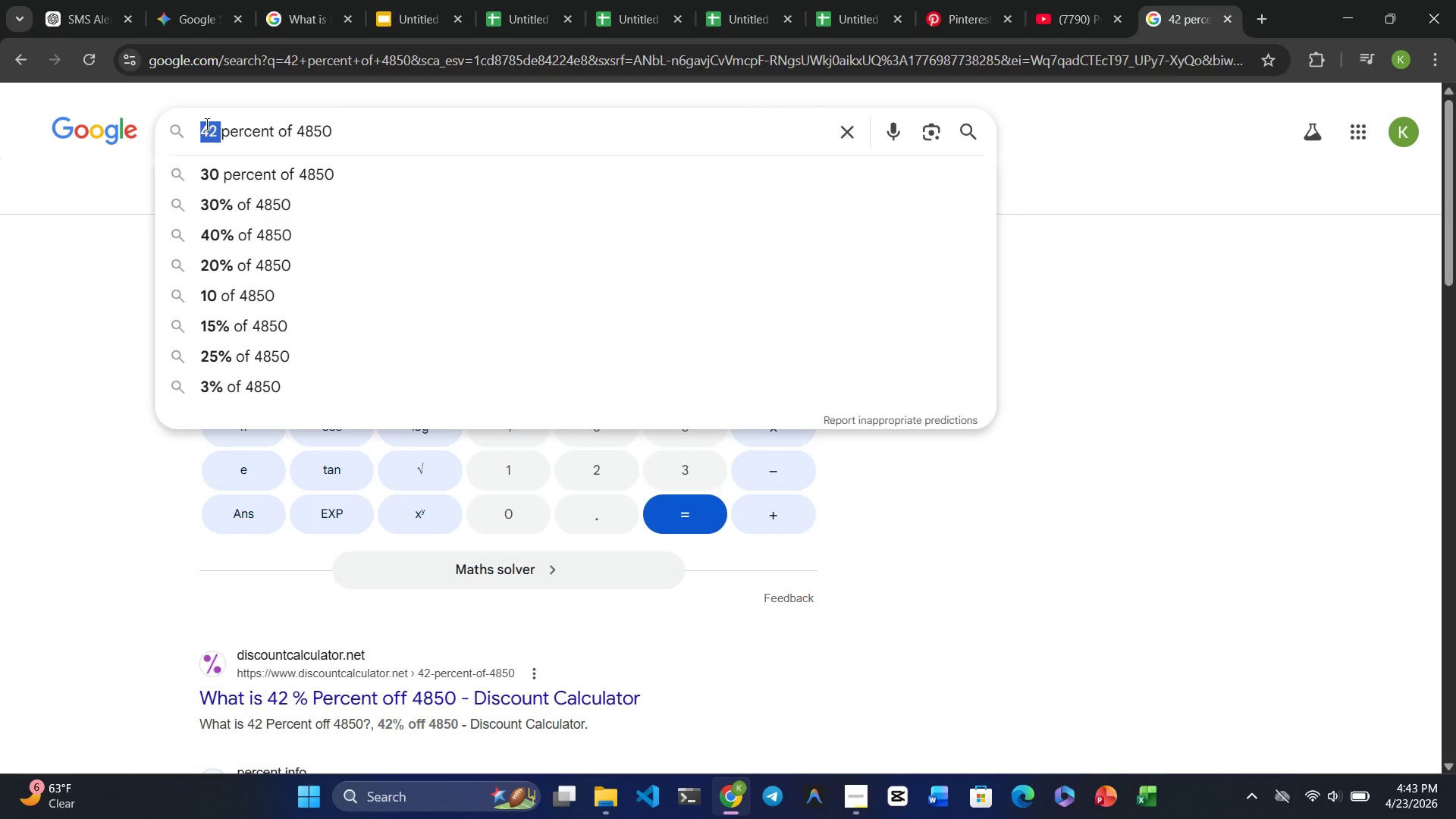 
key(Numpad8)
 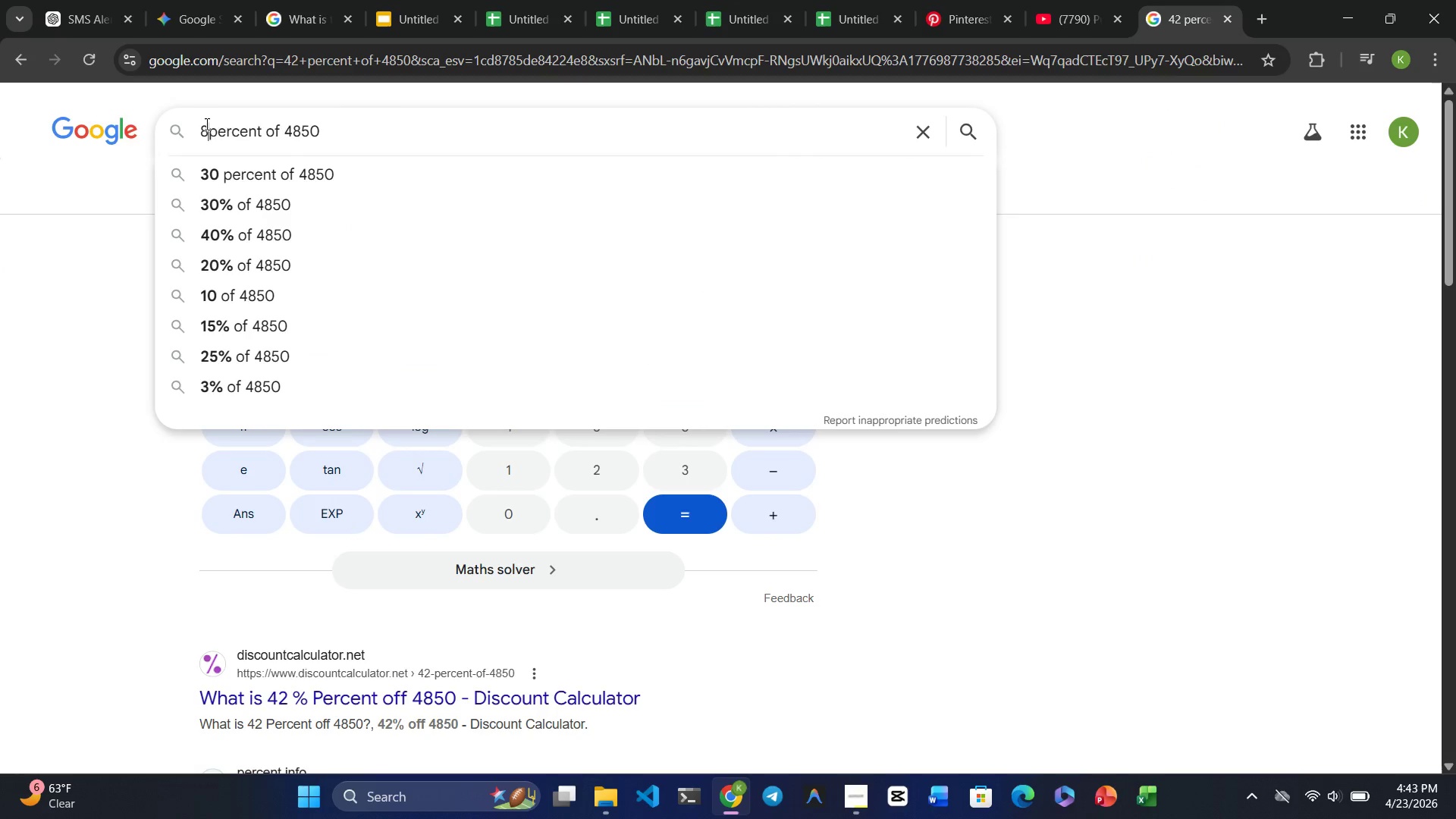 
key(Numpad8)
 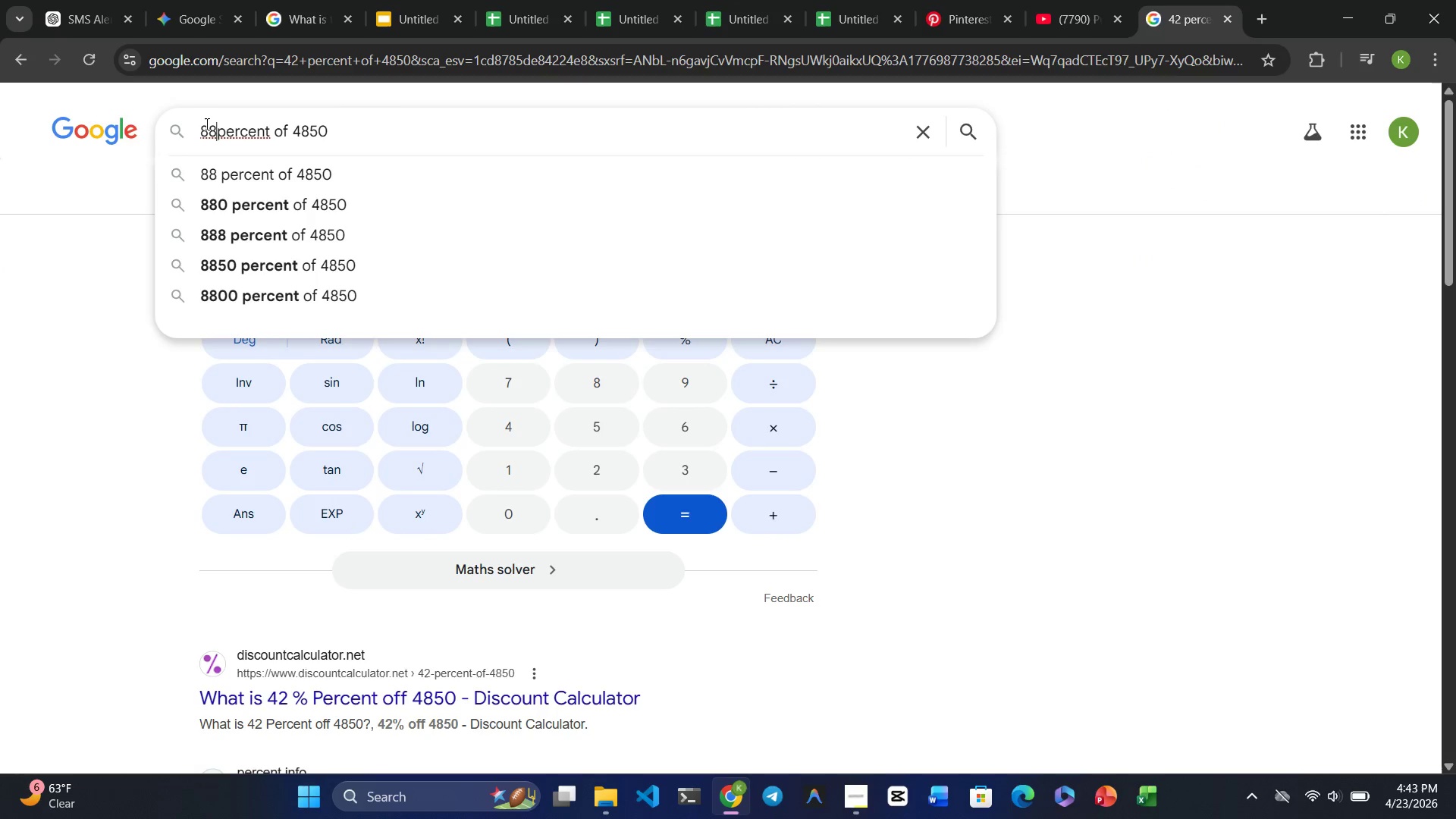 
key(Enter)
 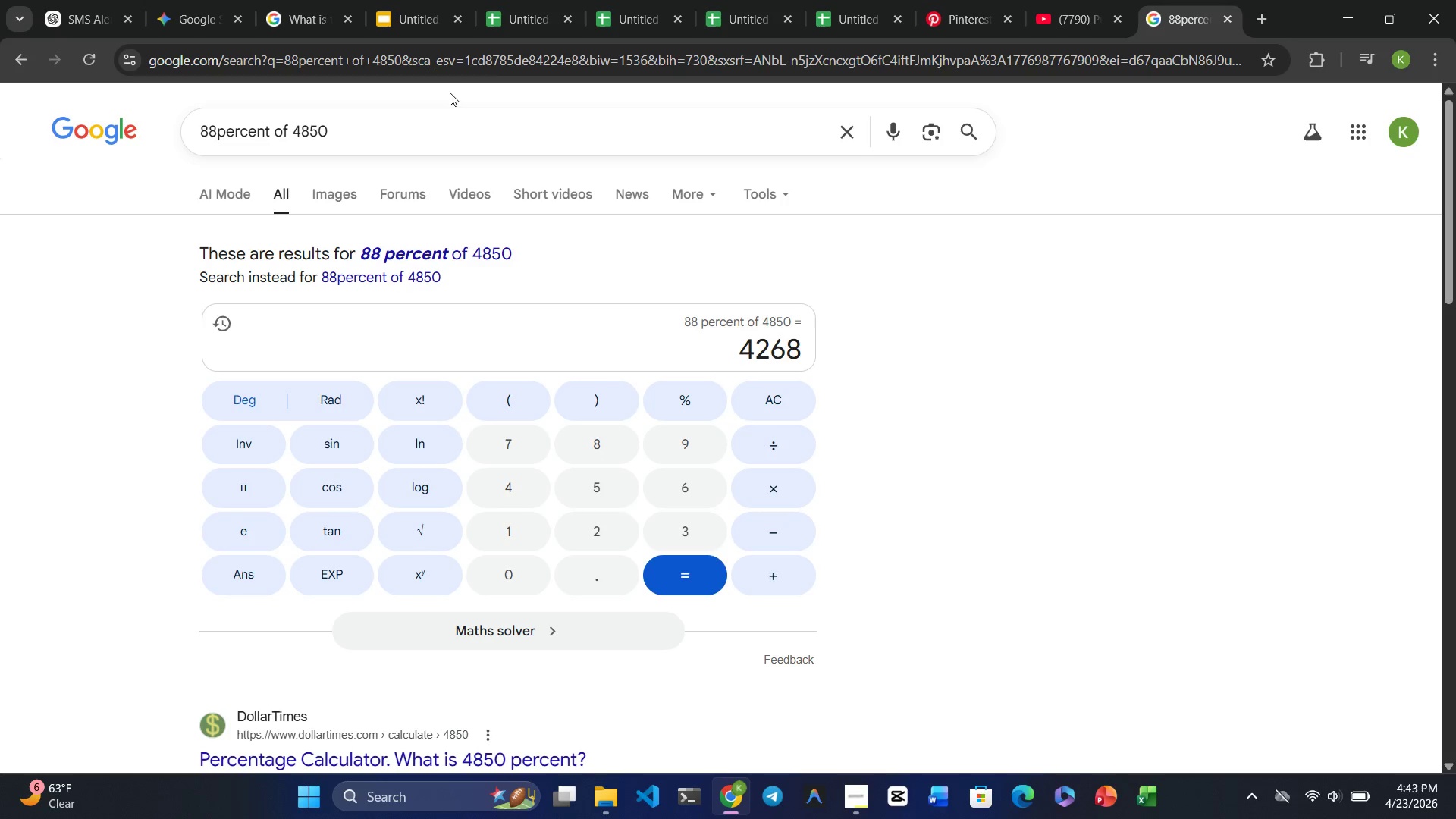 
left_click([500, 23])
 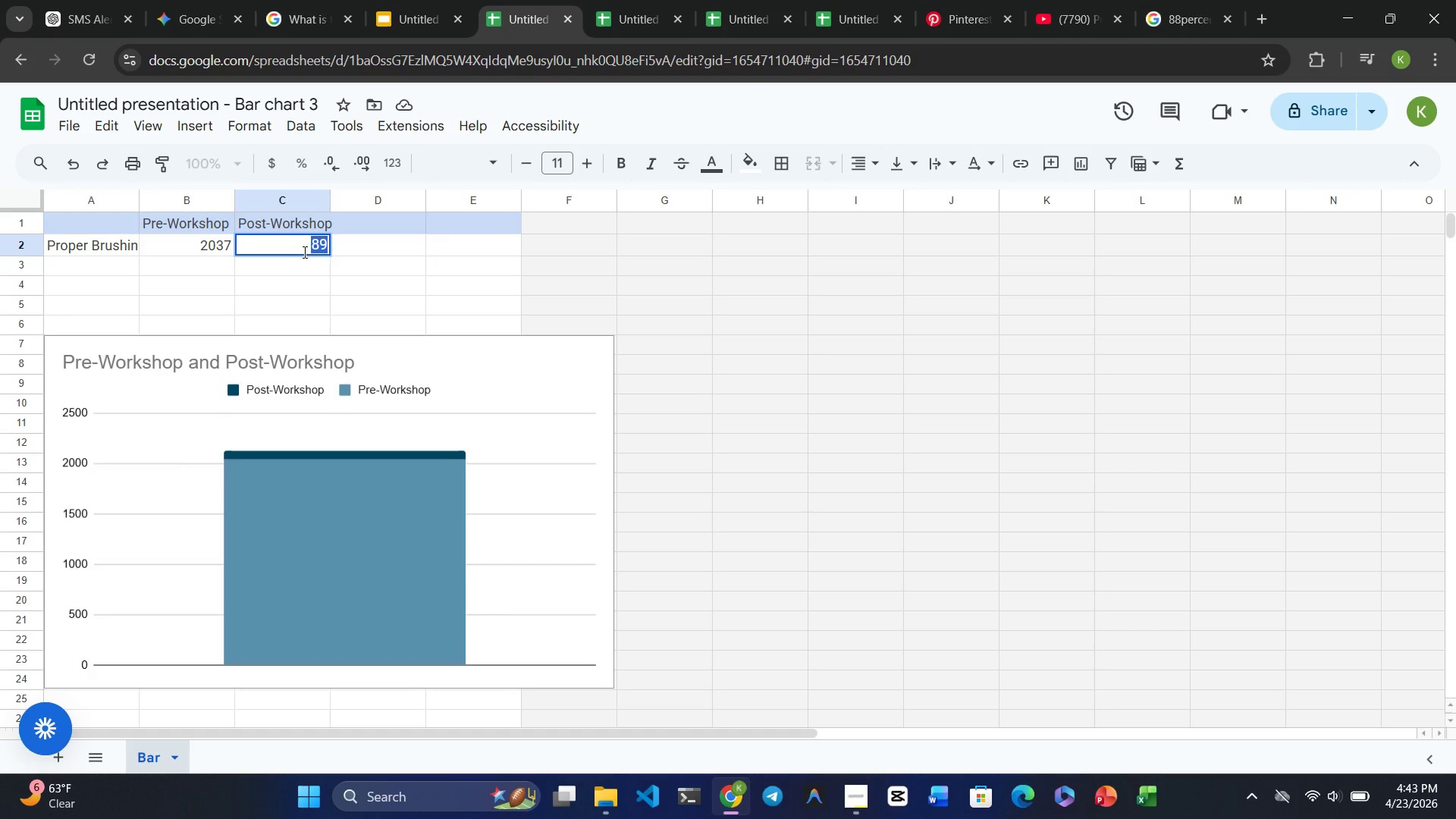 
key(Numpad4)
 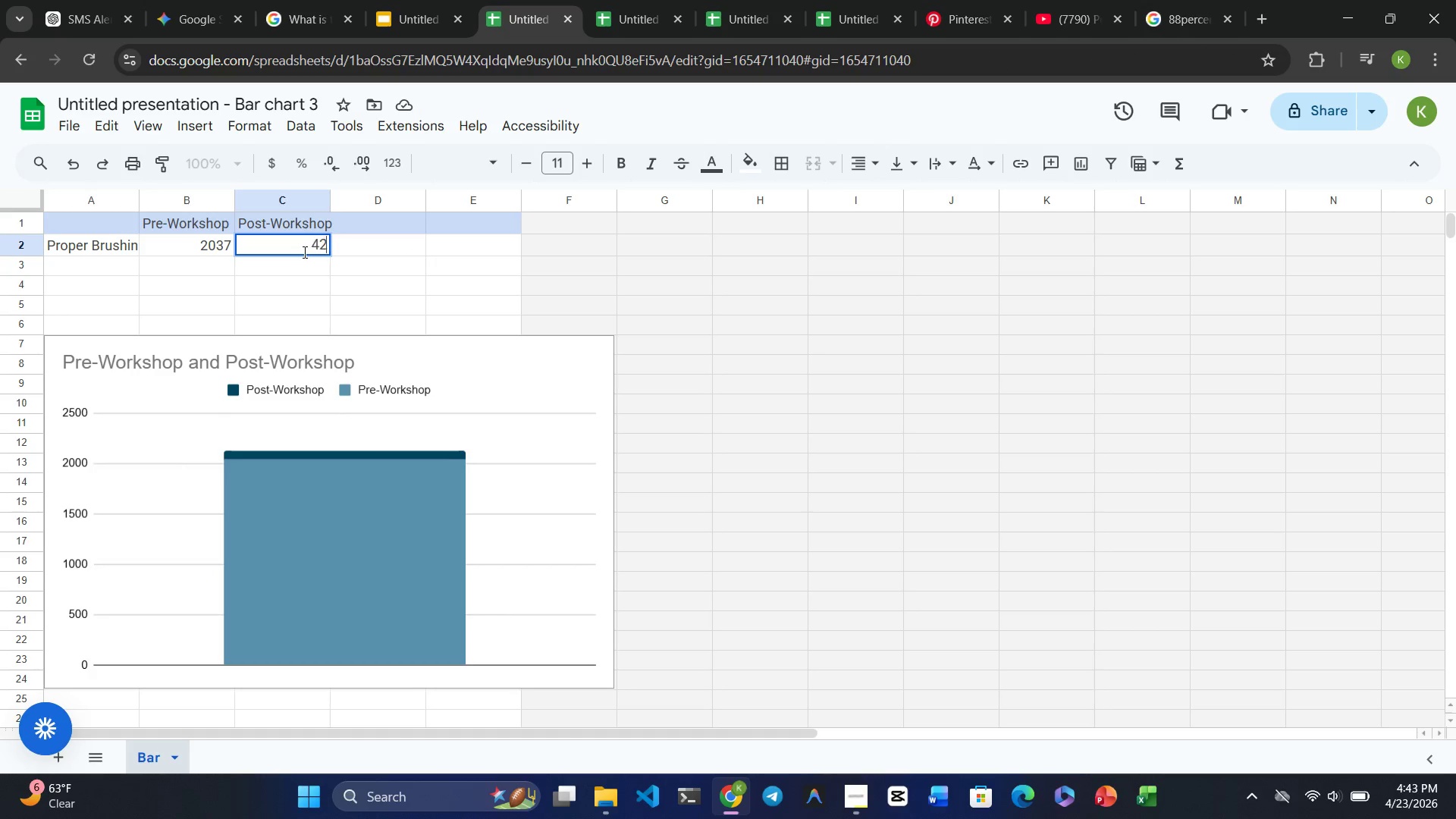 
key(Numpad2)
 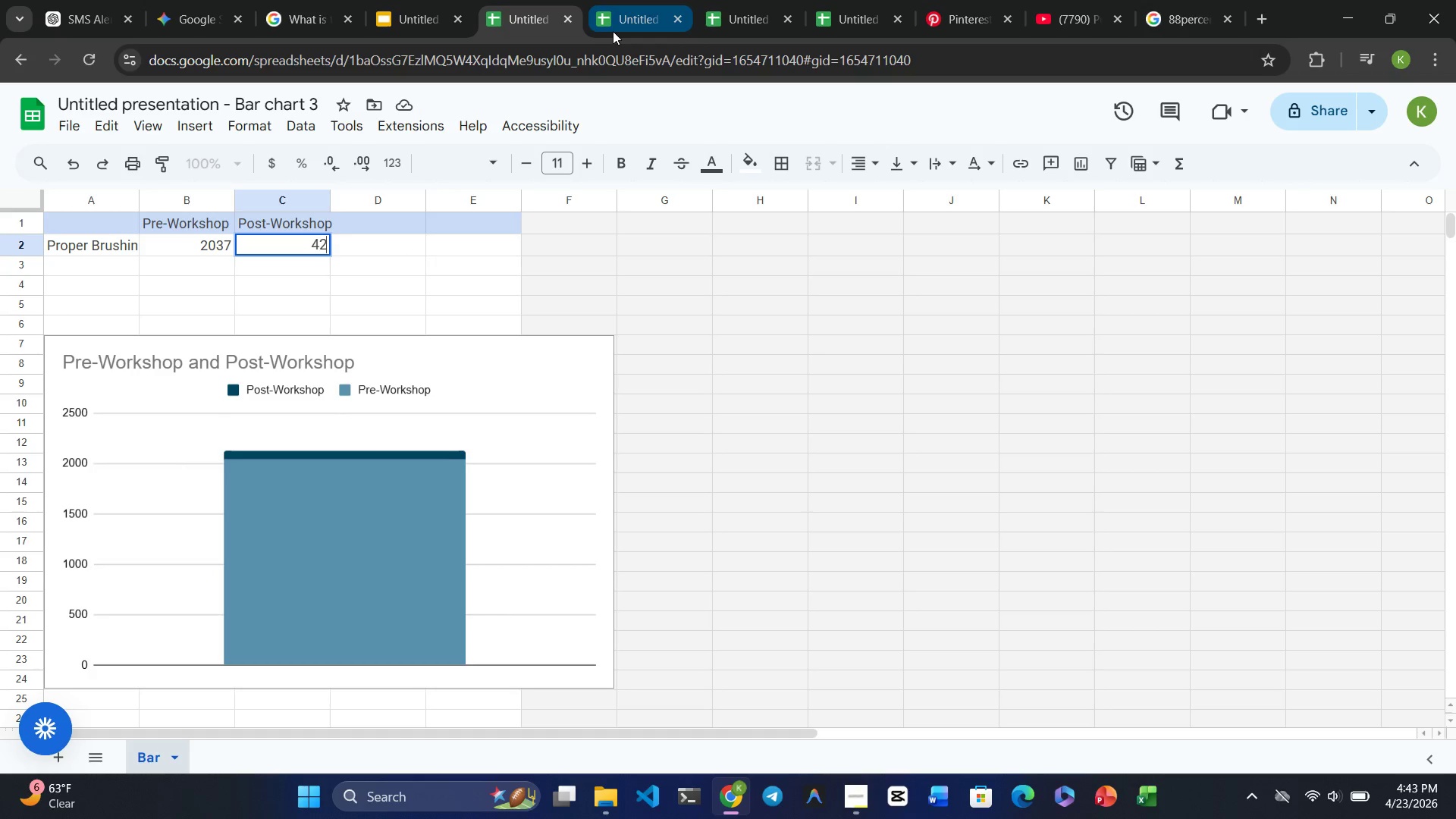 
left_click([1176, 30])
 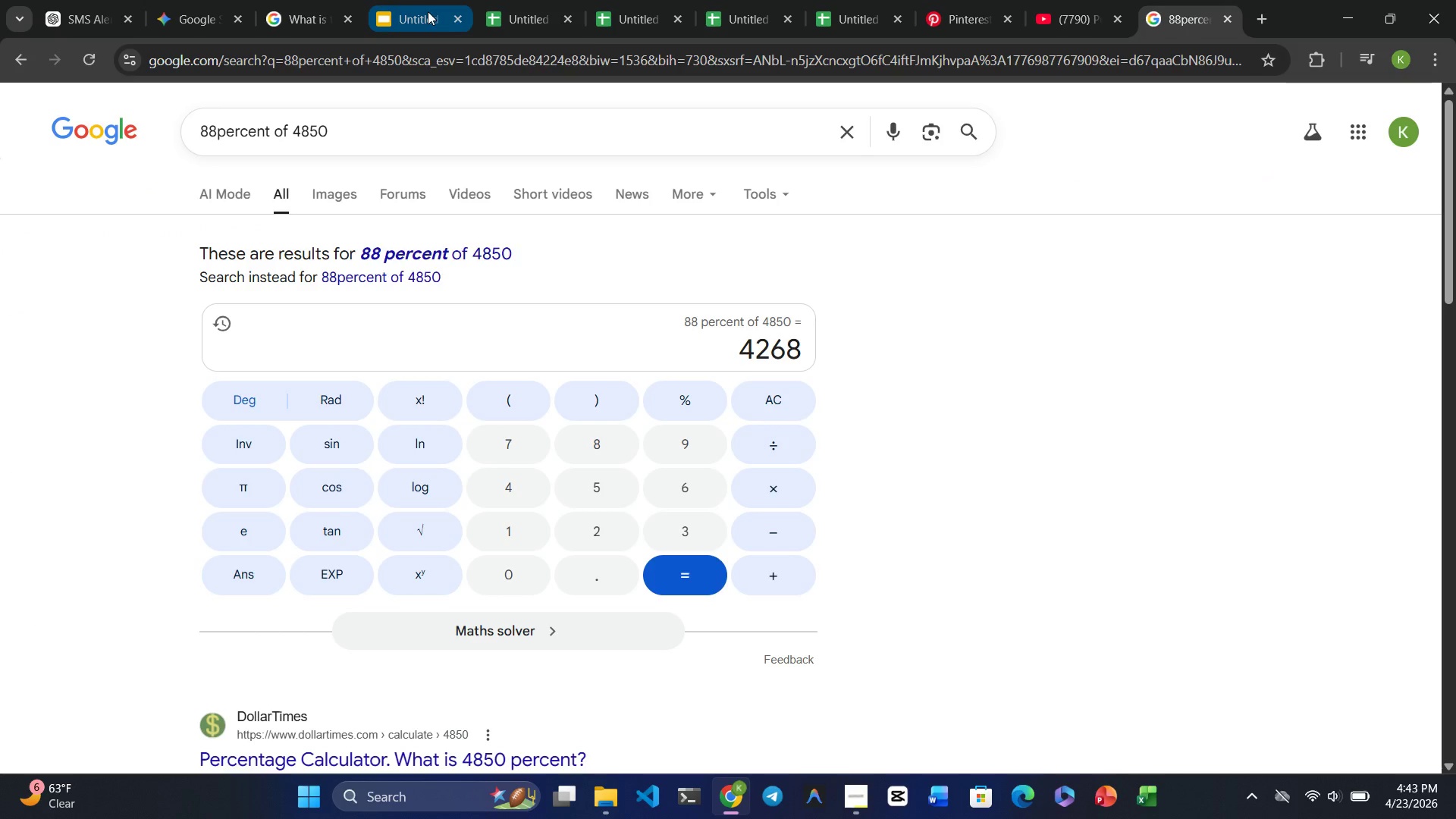 
left_click([523, 16])
 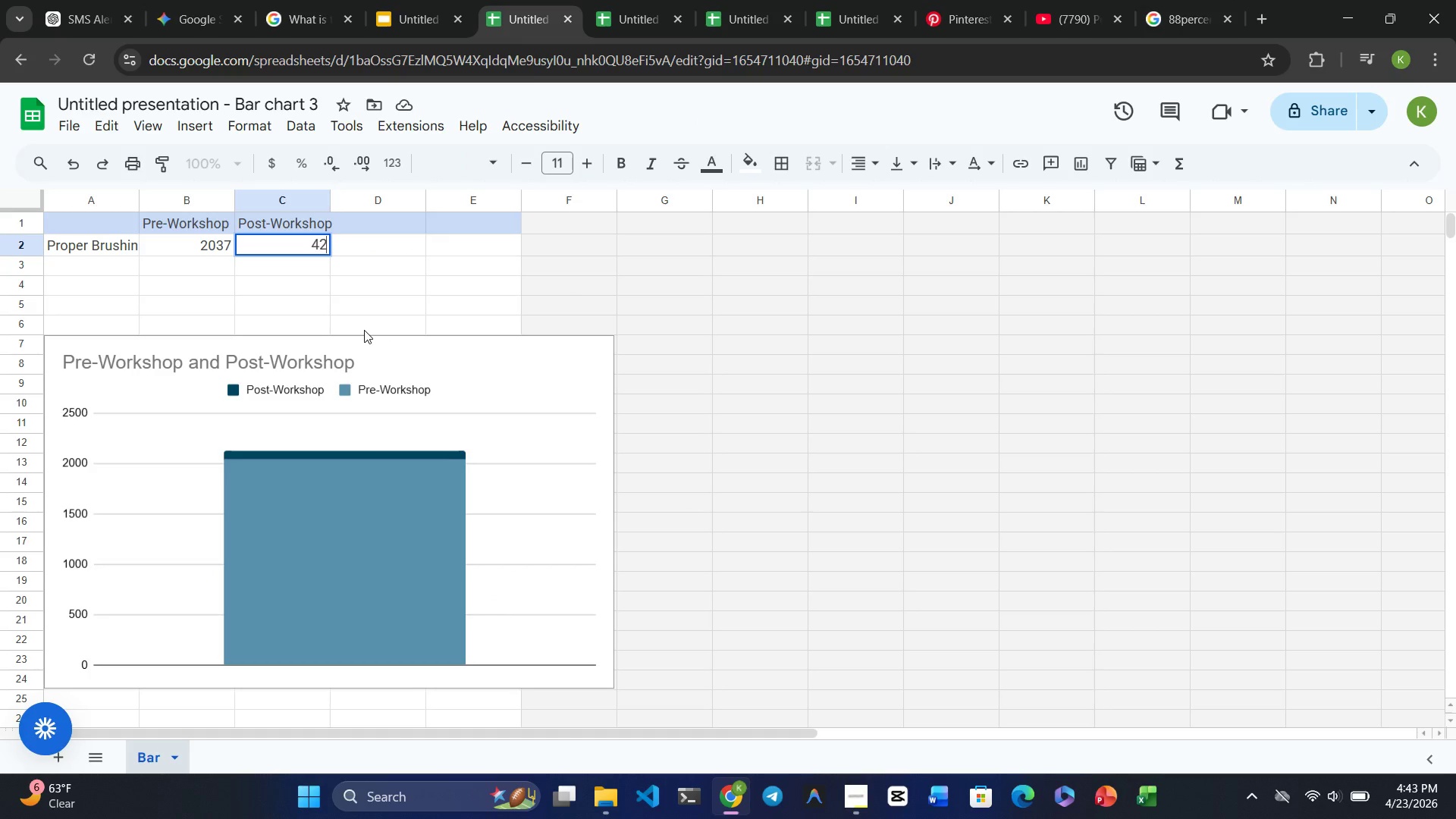 
key(Numpad6)
 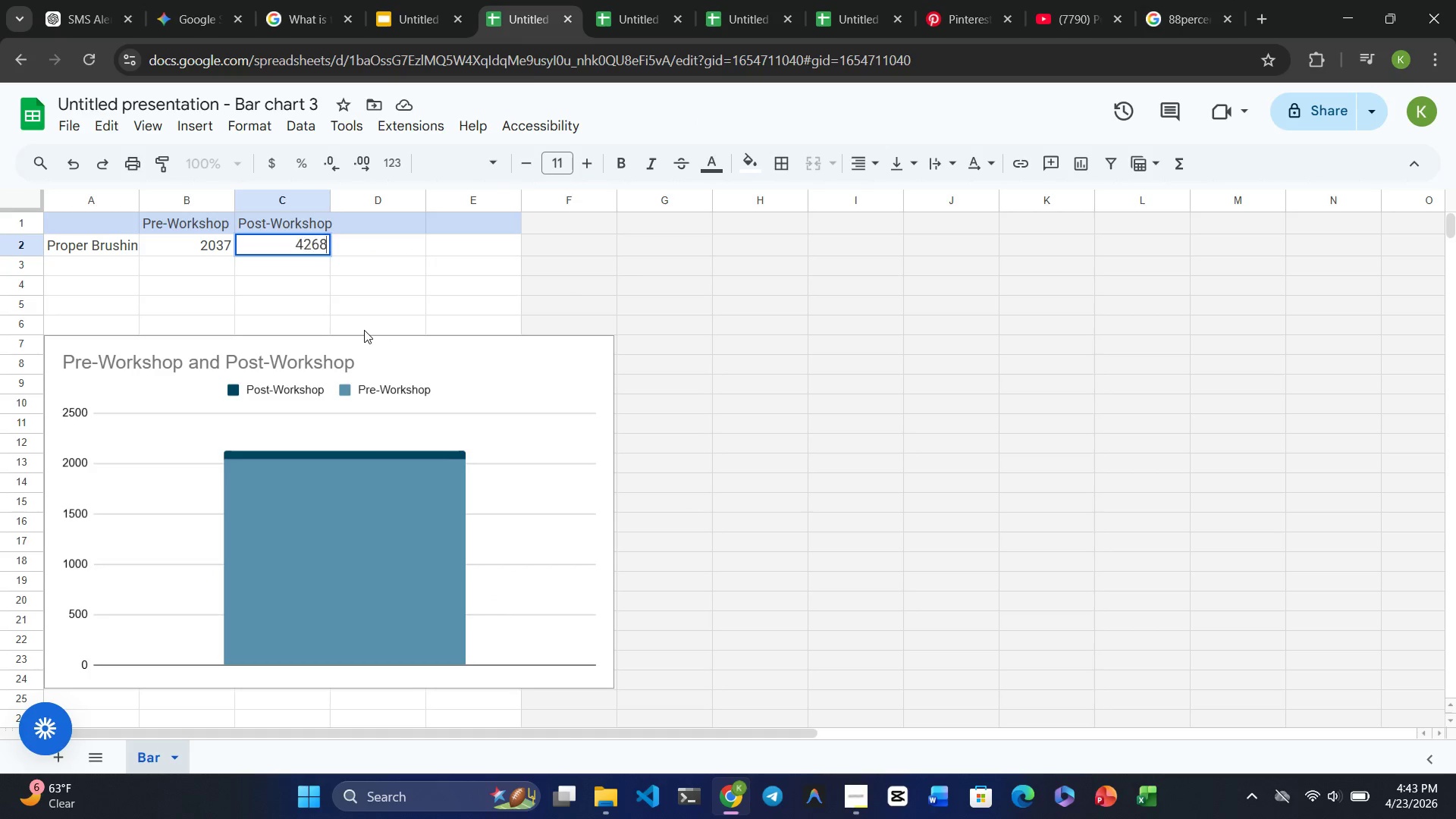 
key(Numpad8)
 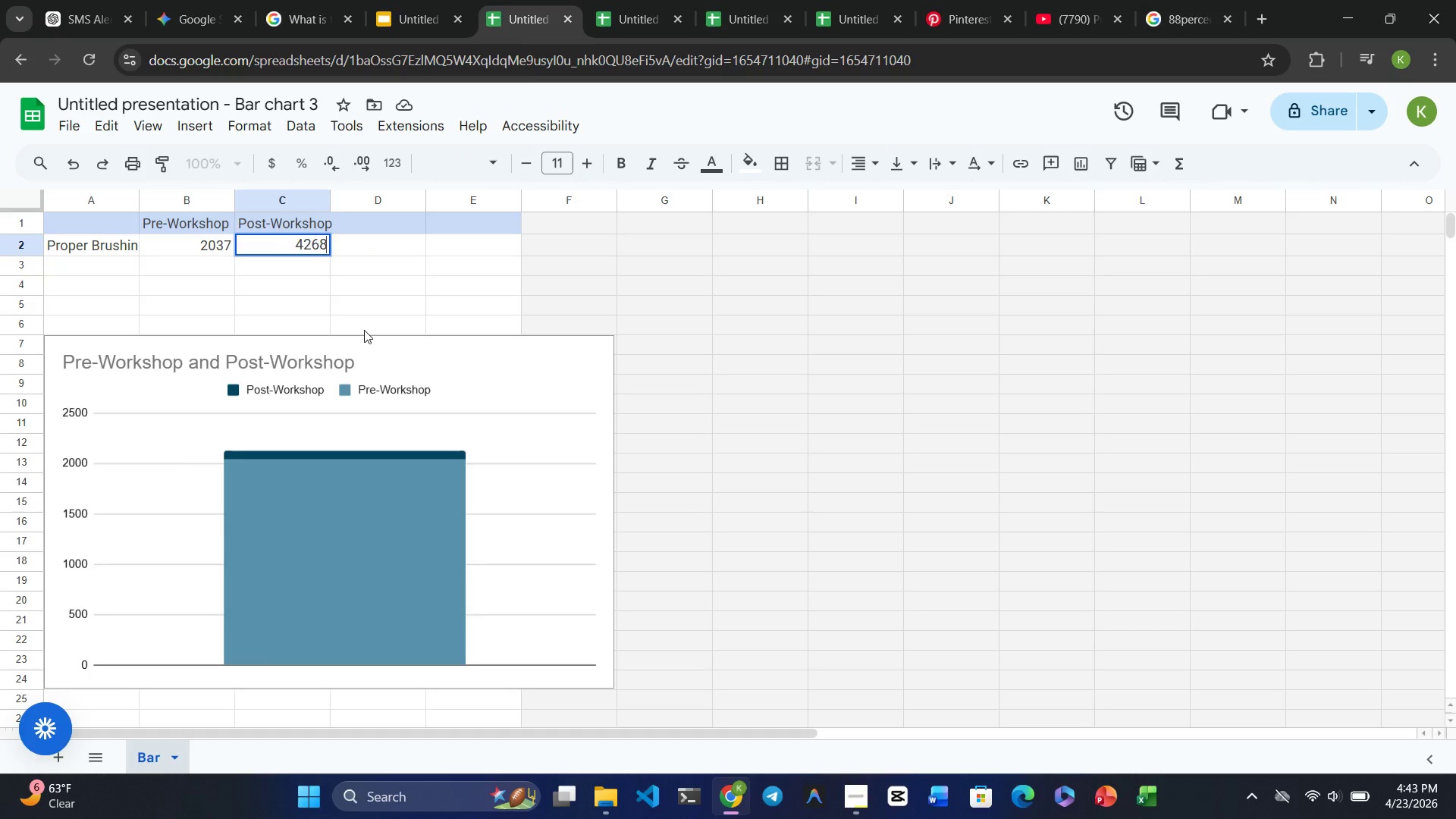 
key(Enter)
 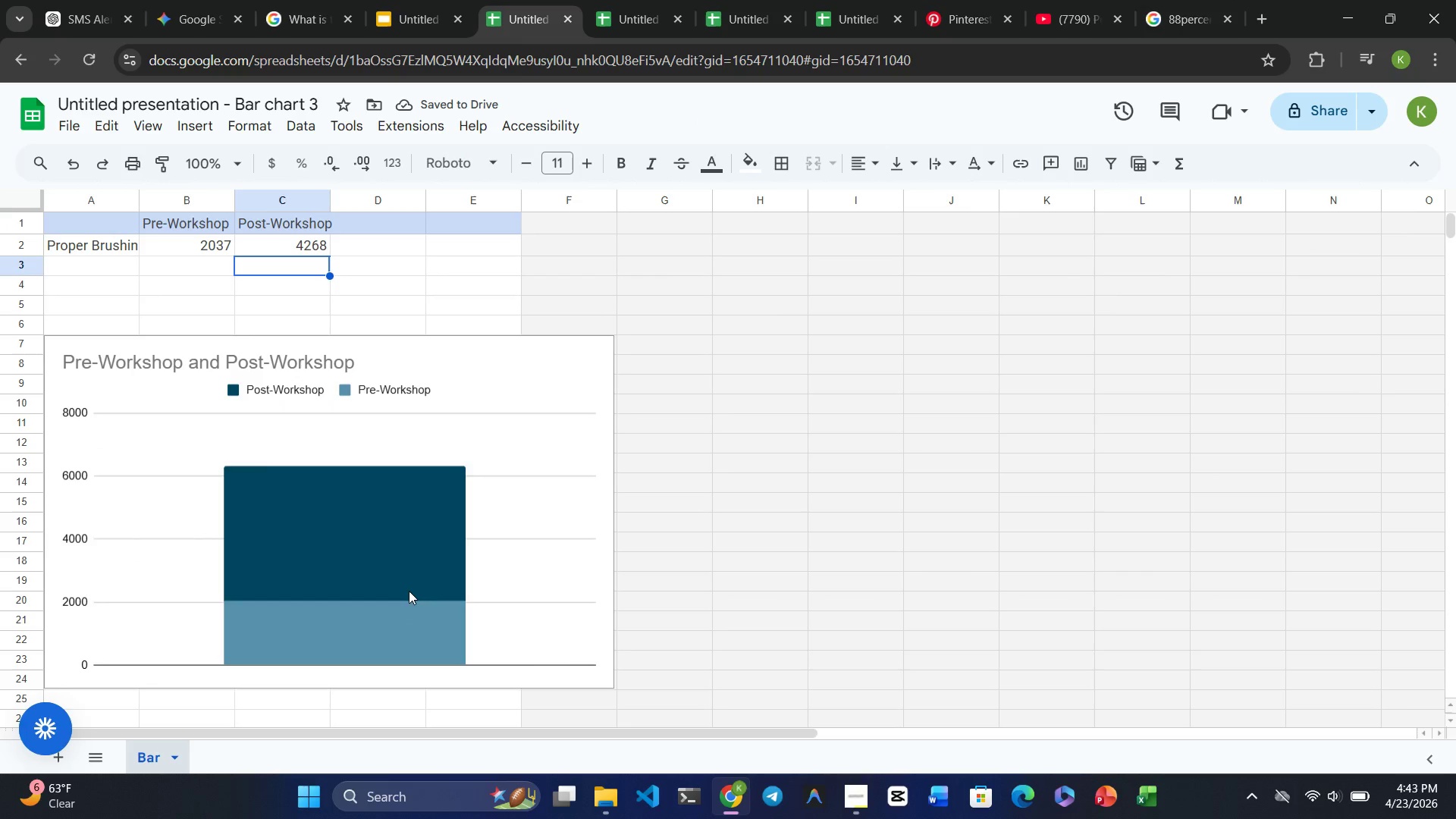 
wait(6.48)
 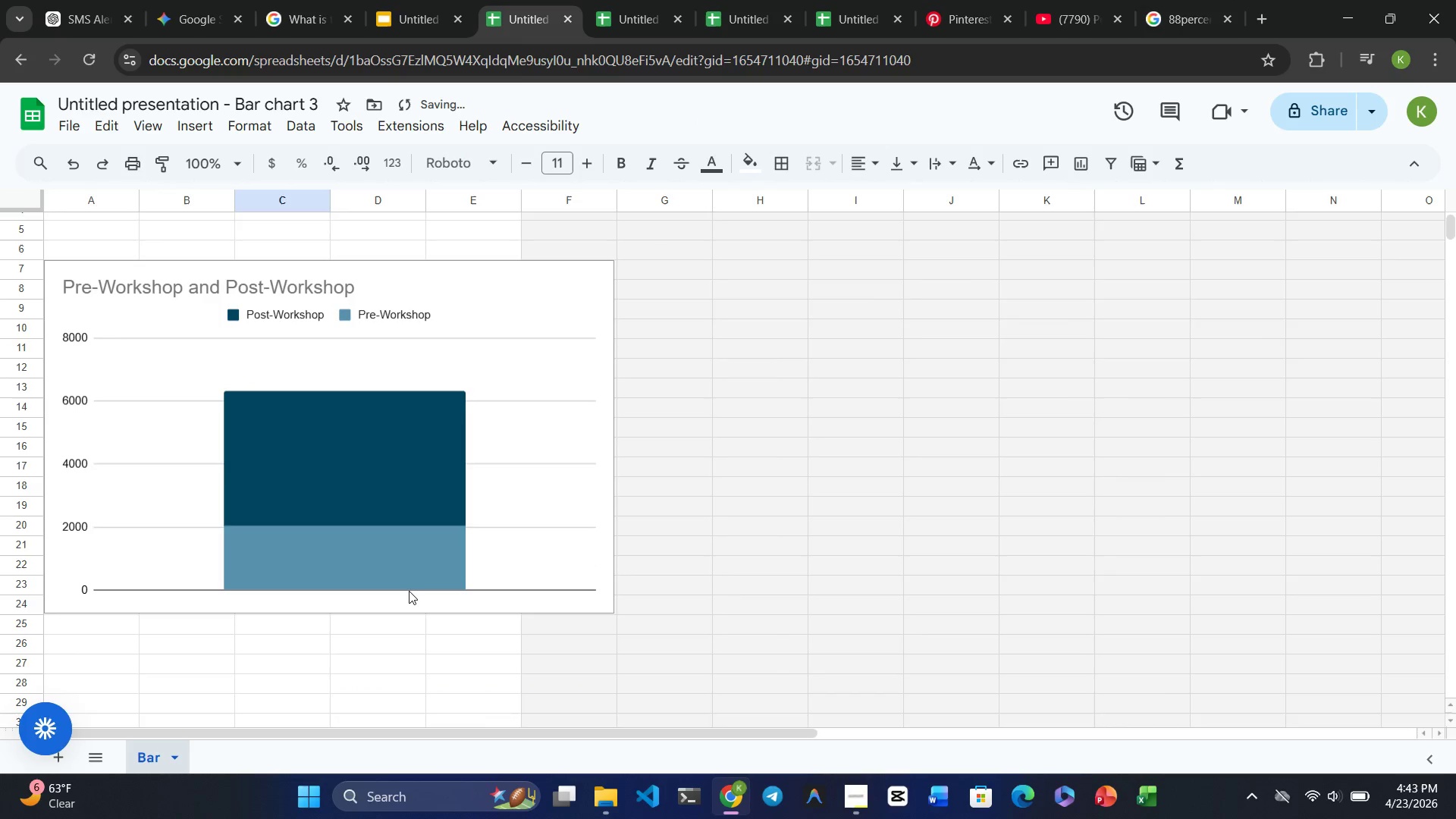 
left_click([440, 16])
 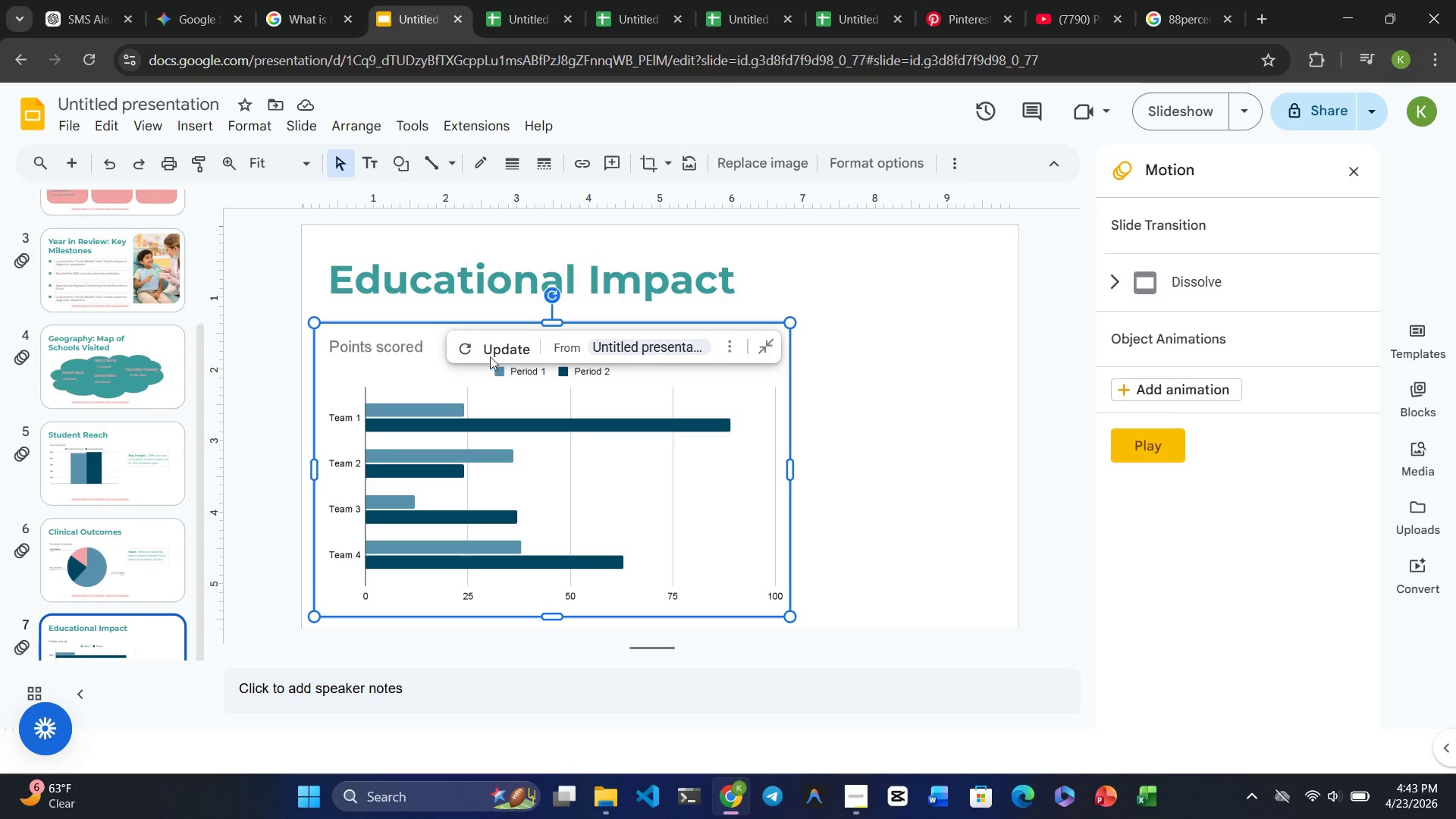 
left_click([508, 350])
 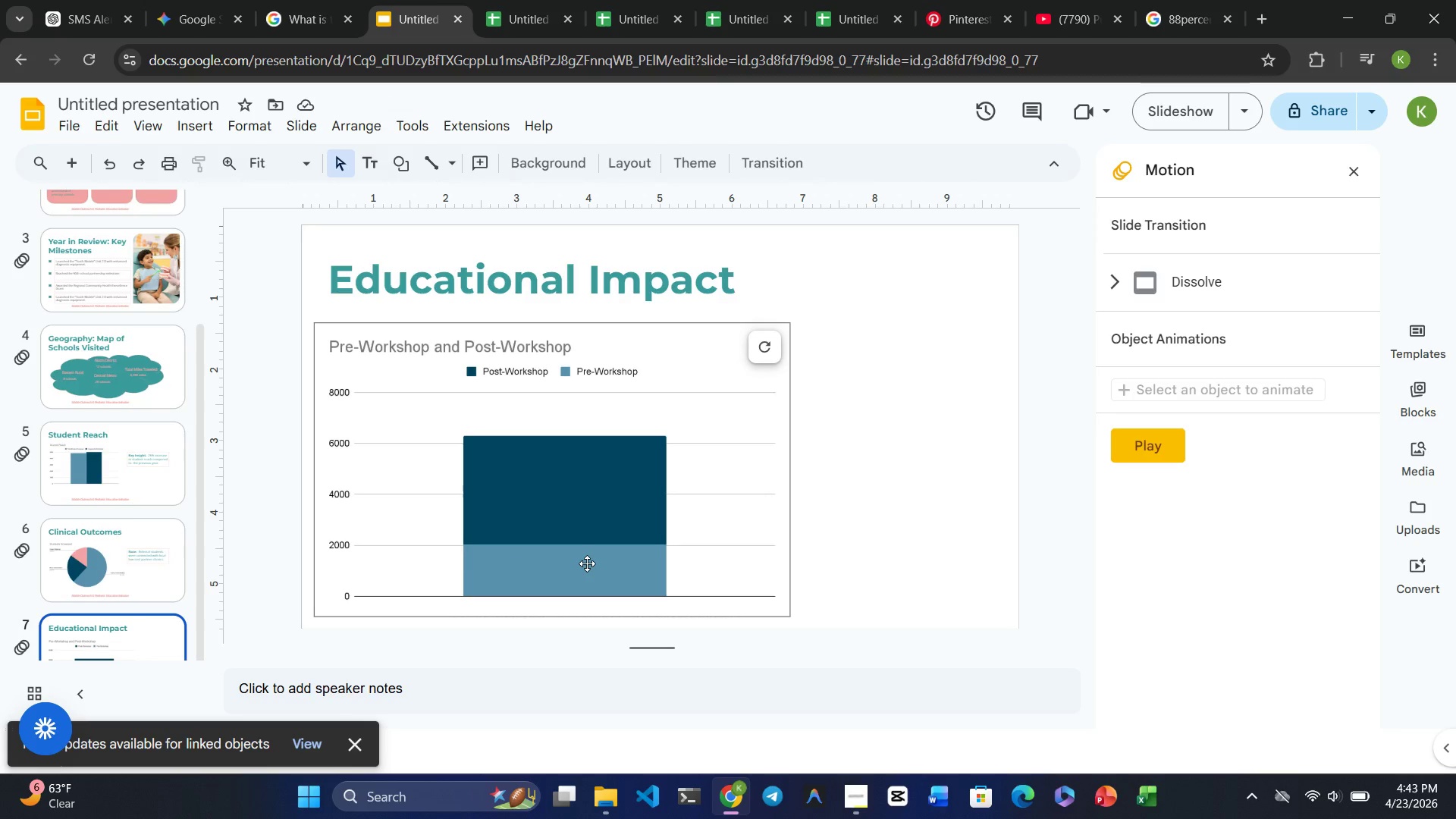 
wait(11.55)
 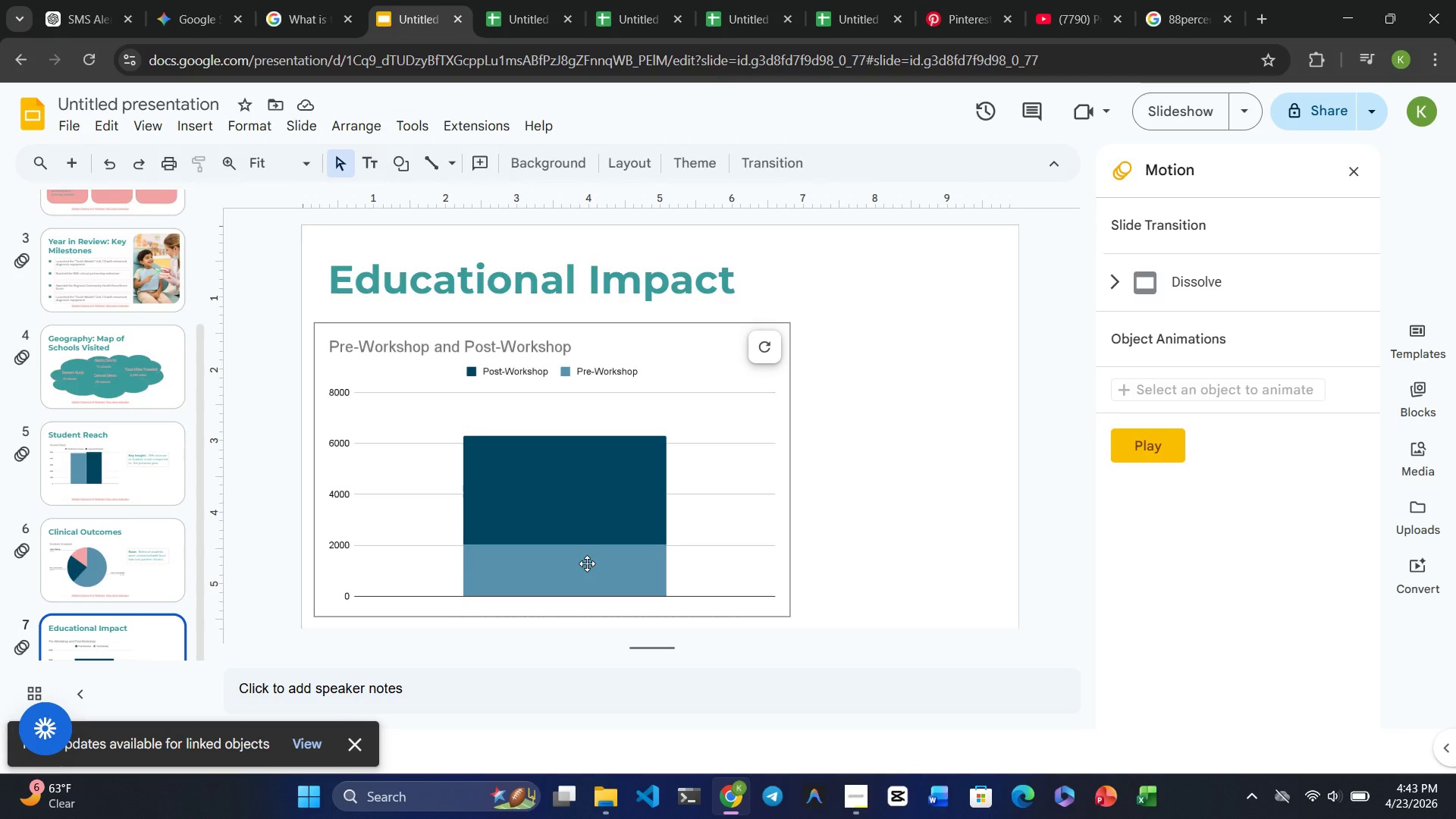 
double_click([428, 345])
 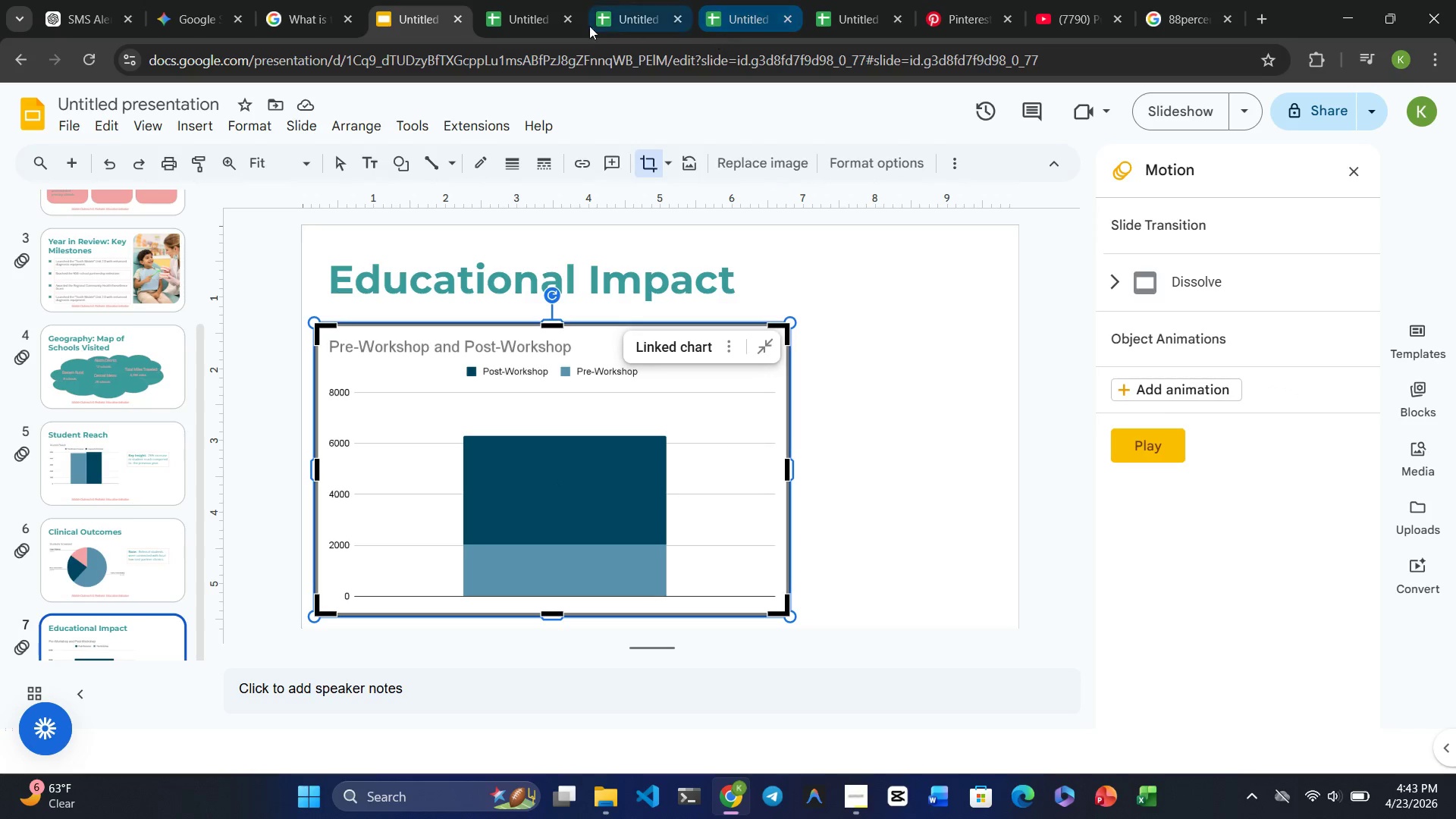 
left_click([490, 20])
 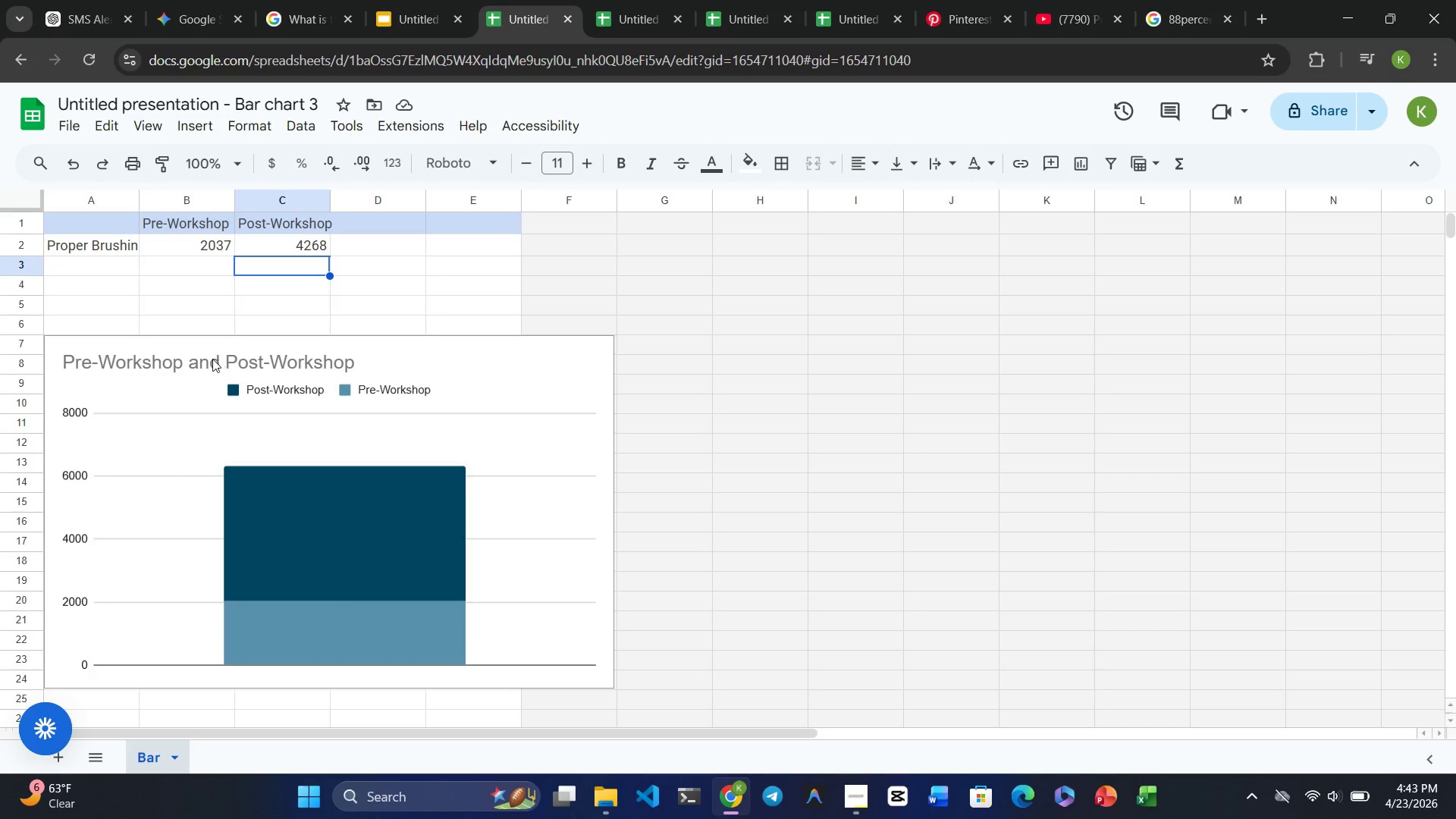 
double_click([209, 359])
 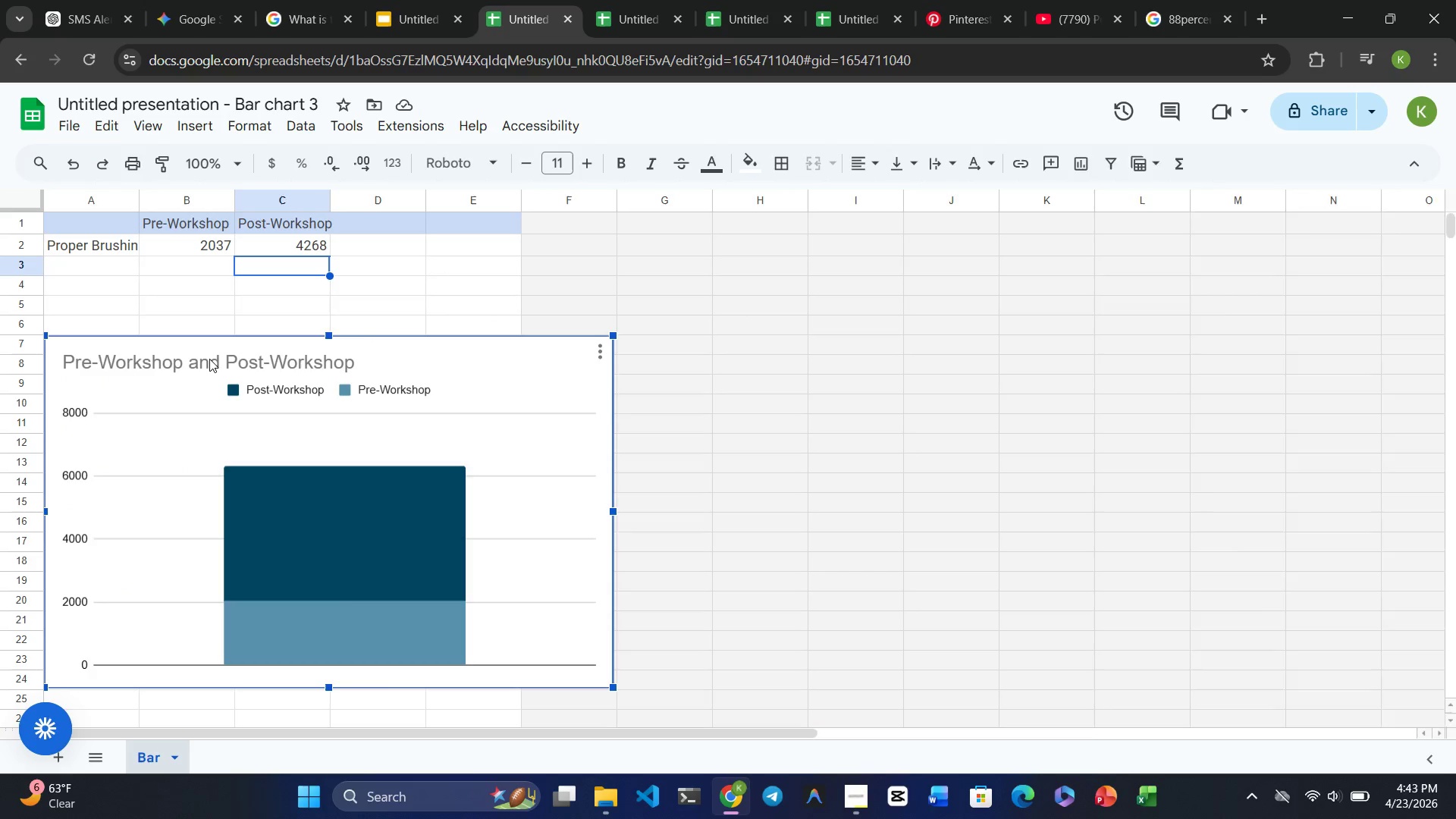 
triple_click([209, 359])
 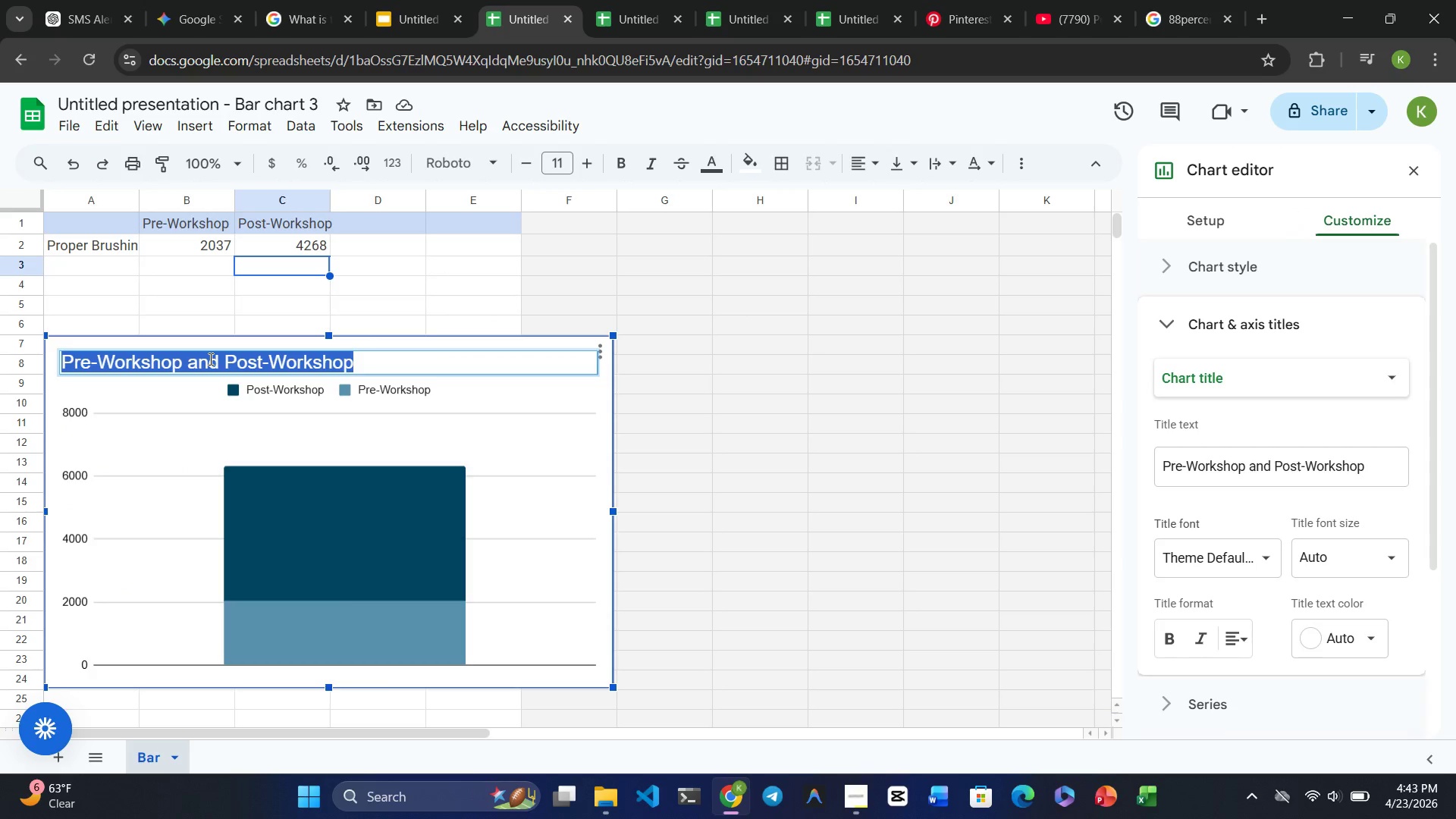 
left_click([209, 359])
 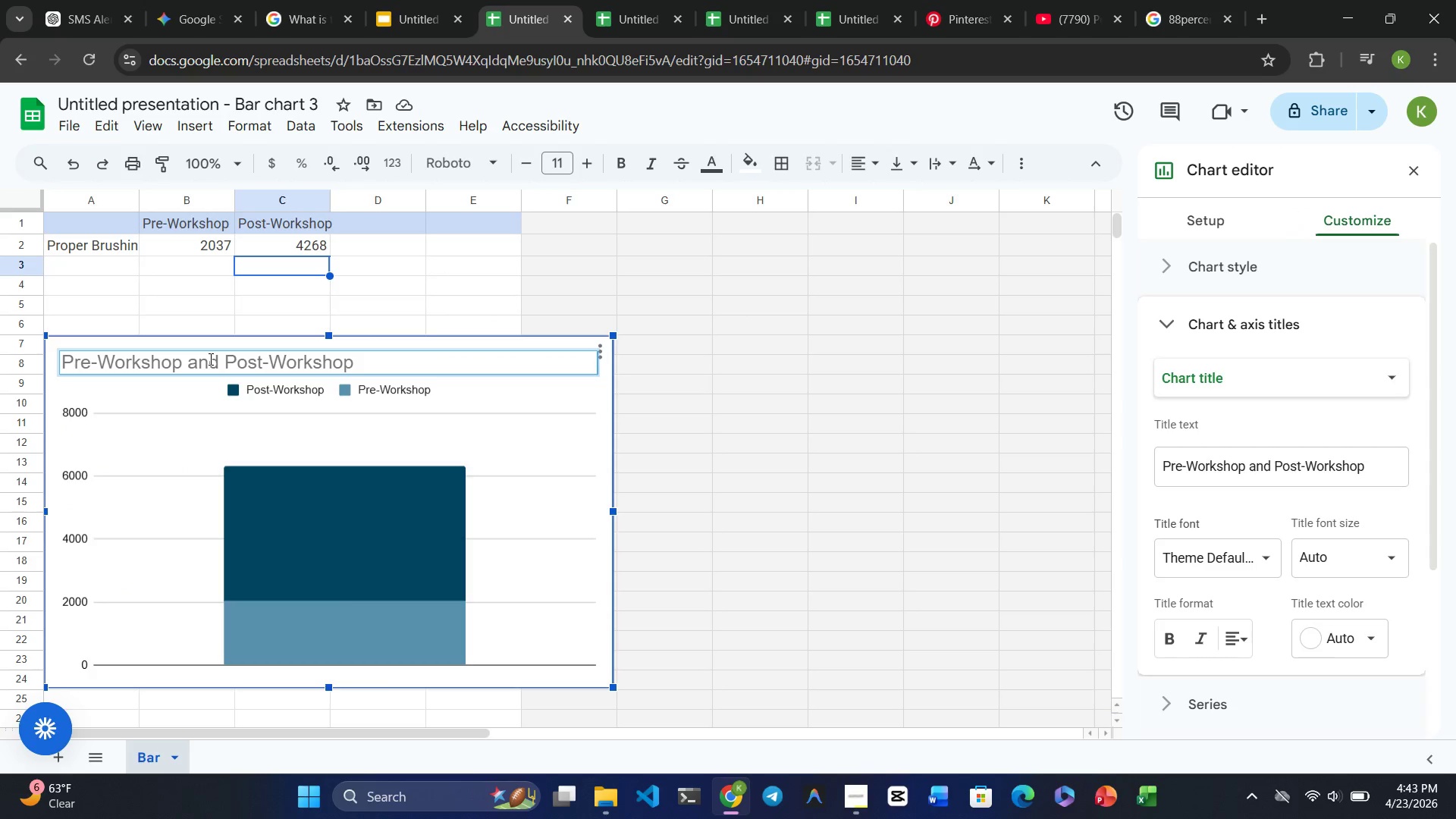 
double_click([209, 359])
 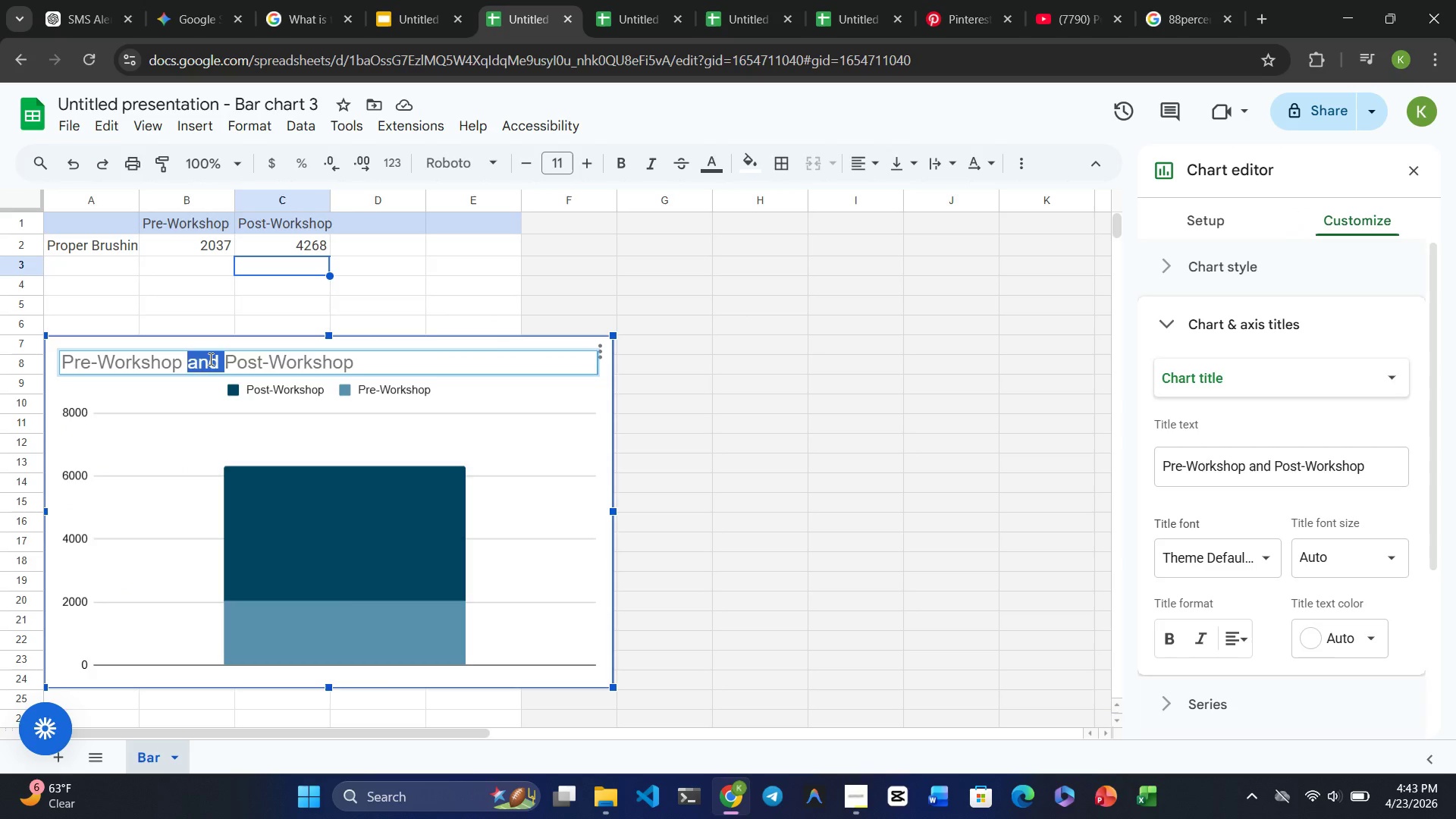 
type(vs)
 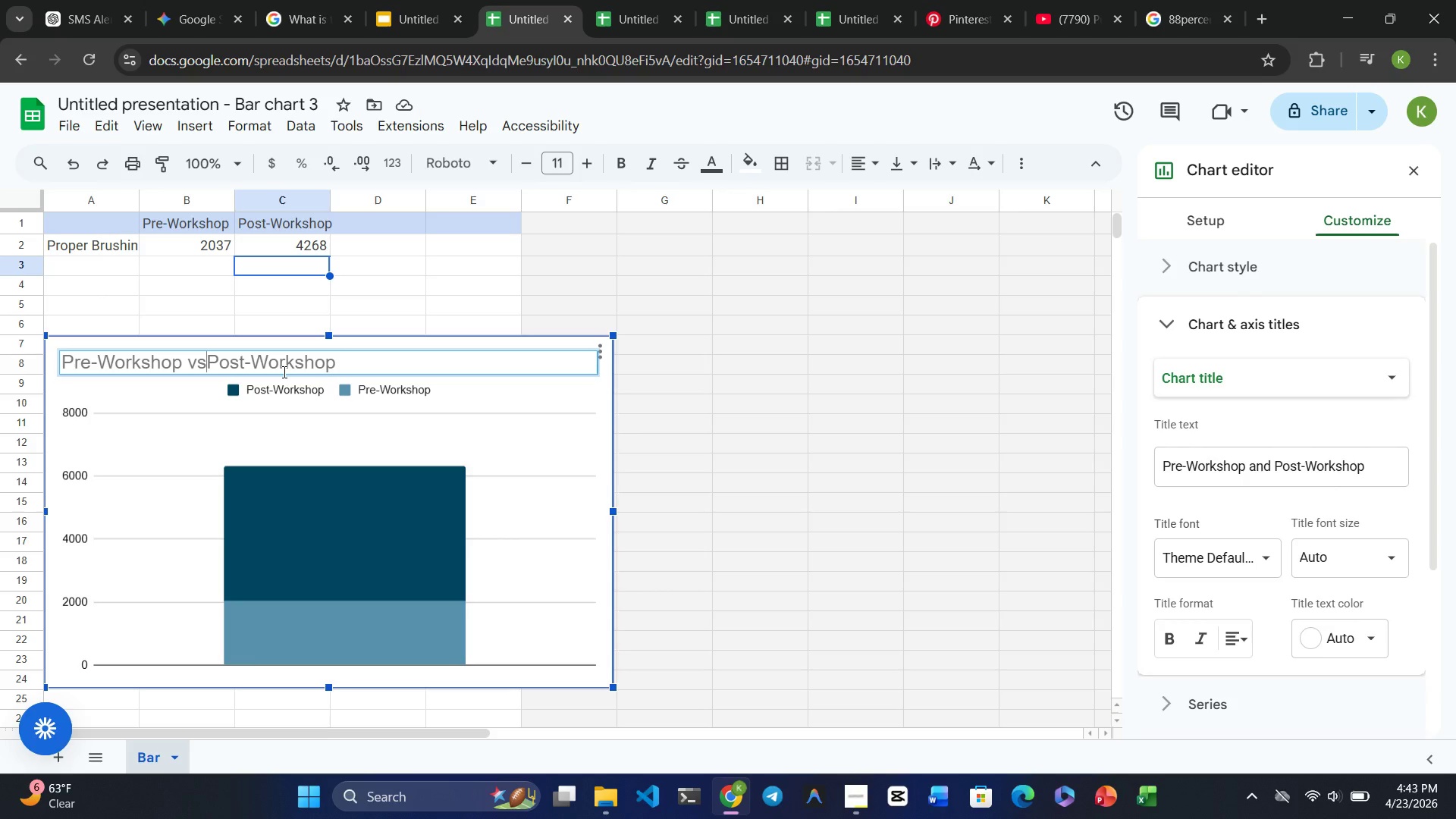 
key(Space)
 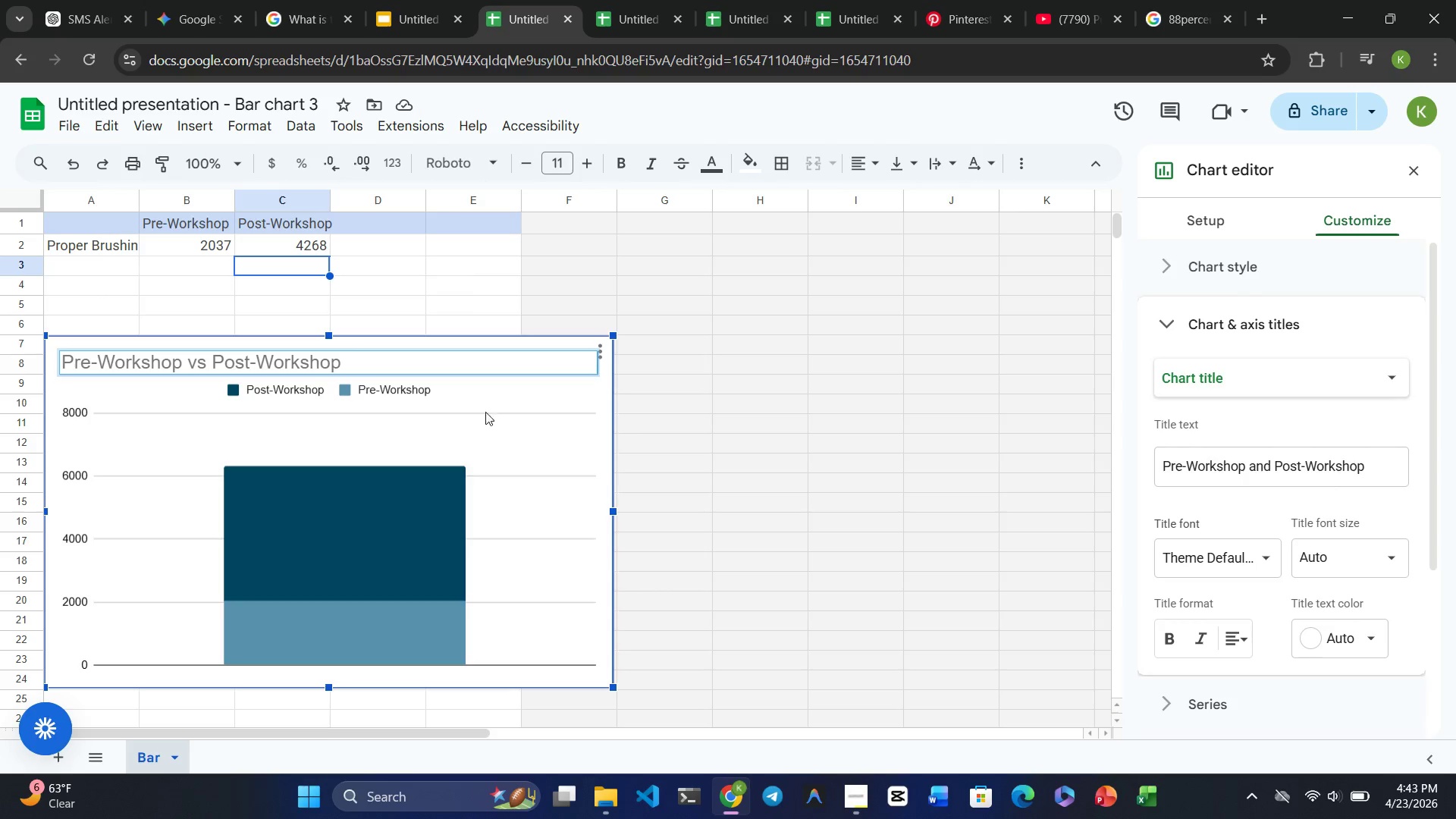 
left_click([514, 464])
 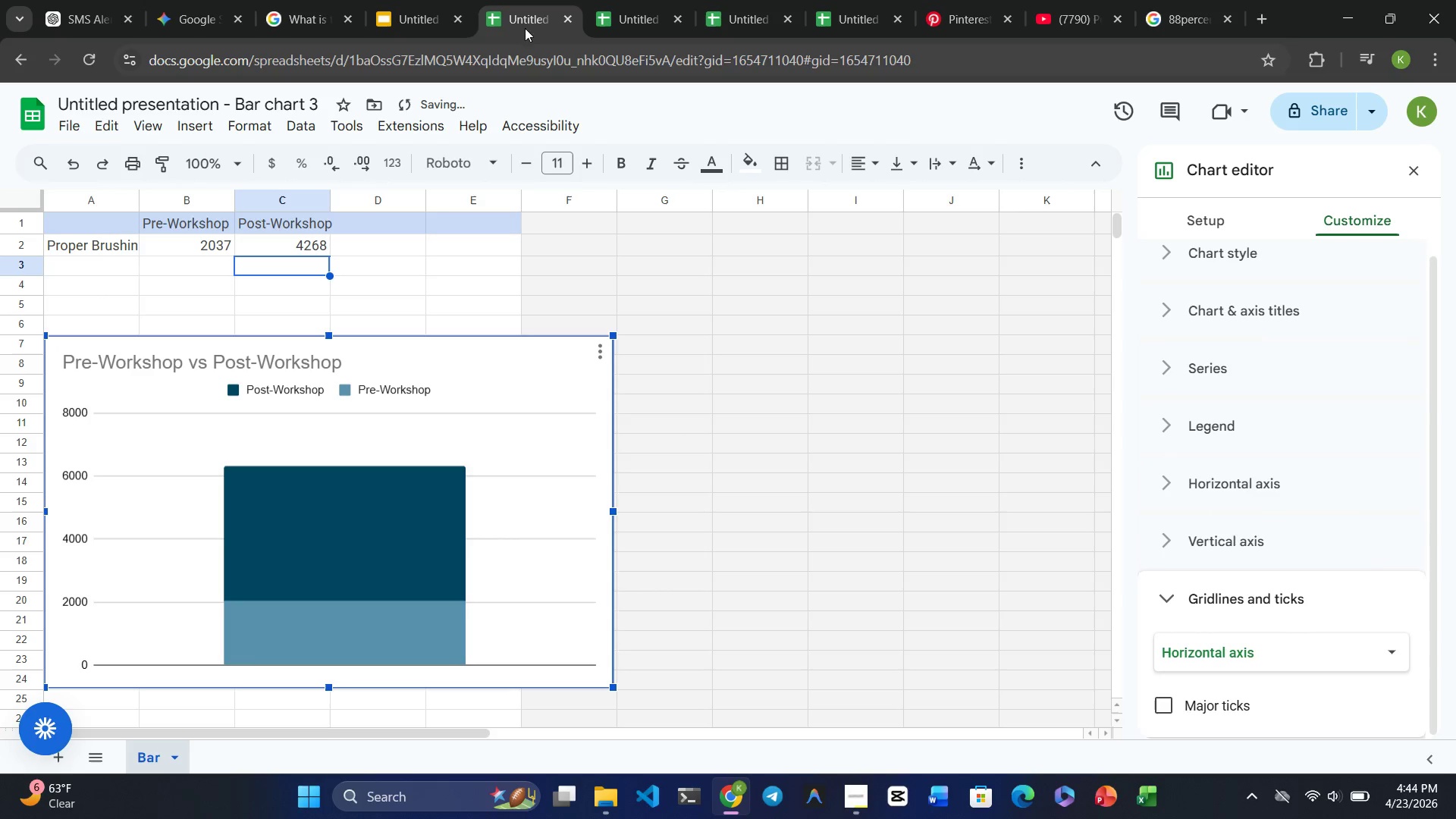 
left_click([405, 13])
 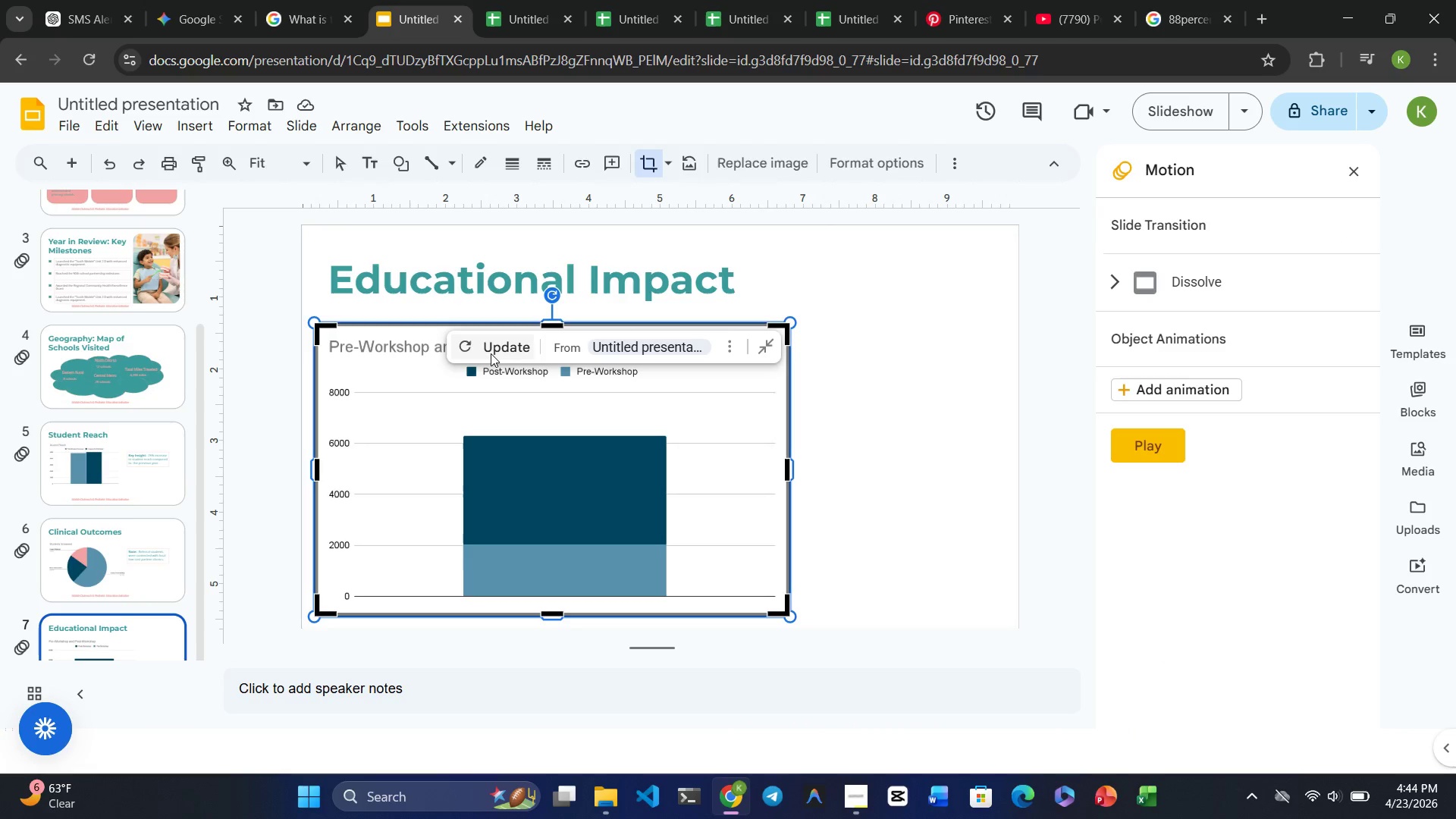 
left_click([491, 353])
 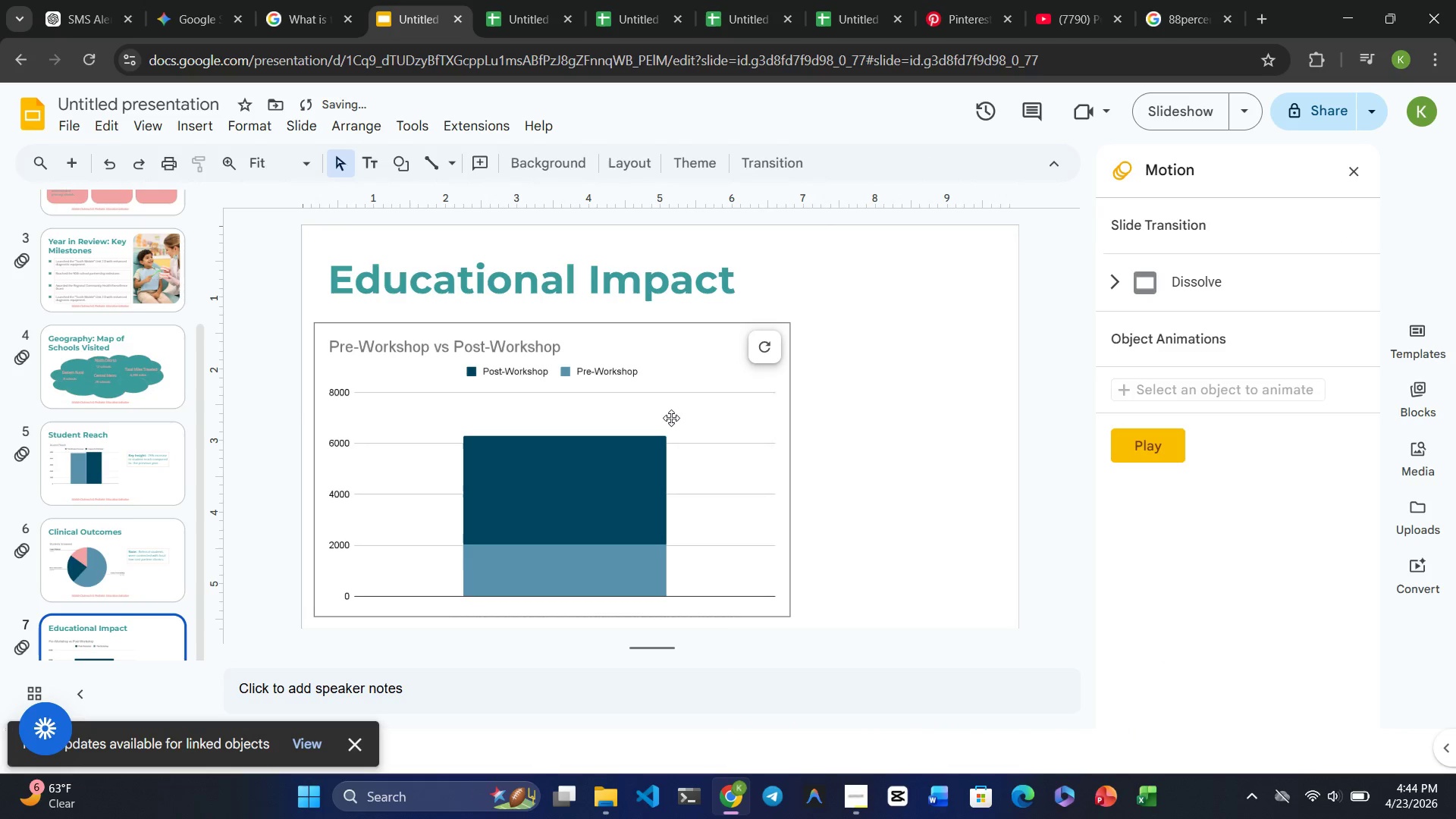 
left_click([712, 447])
 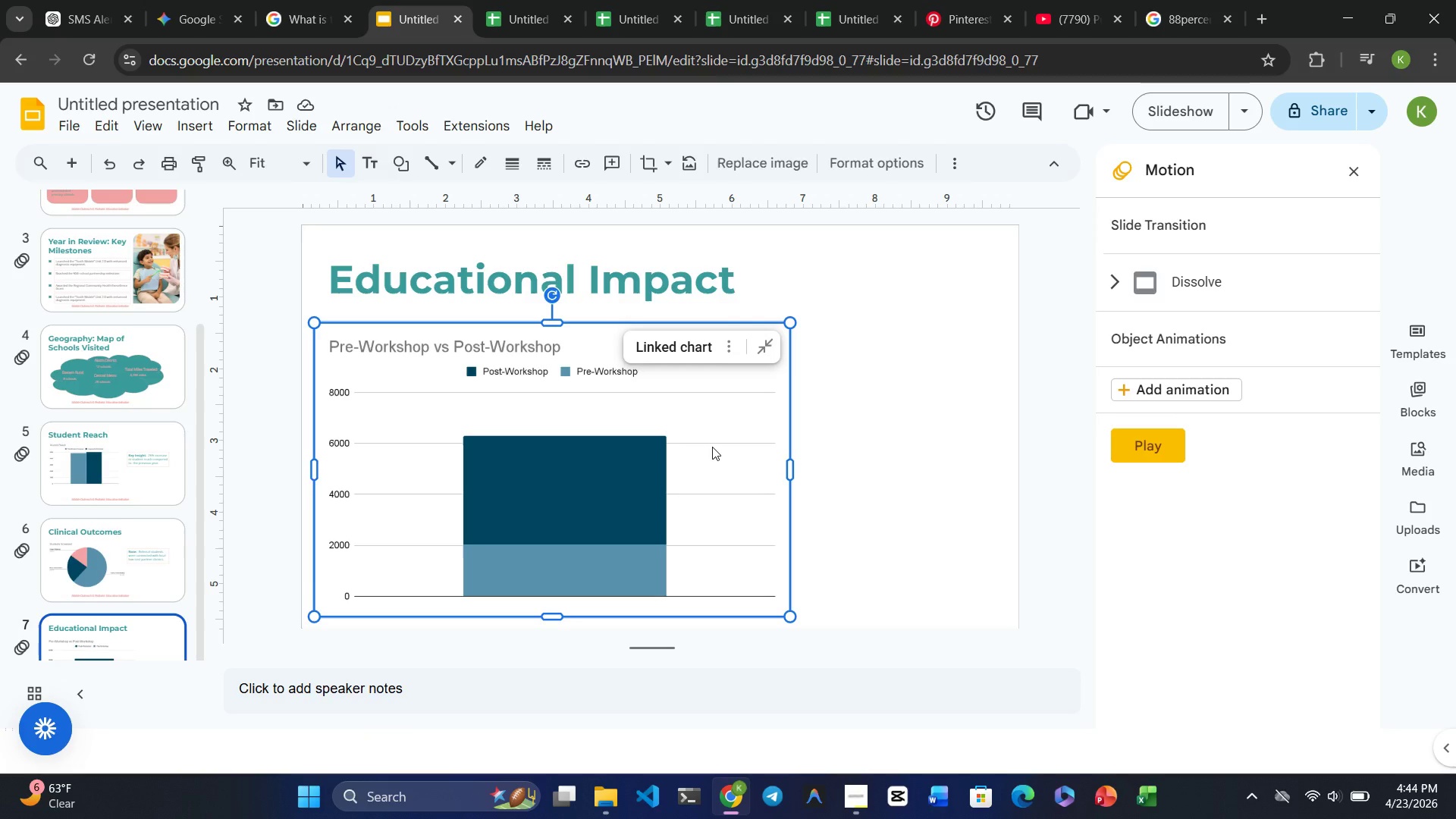 
wait(16.08)
 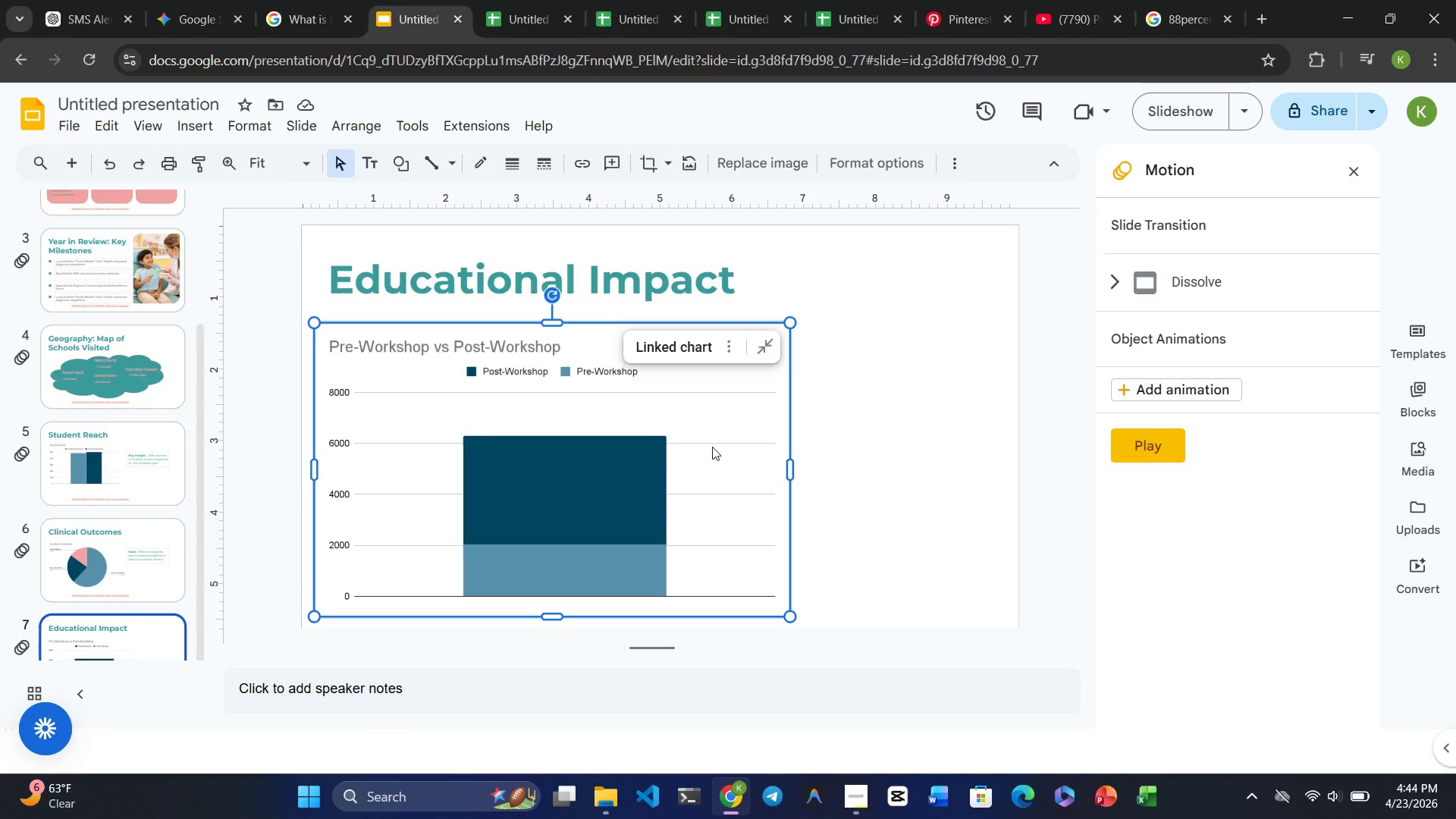 
left_click_drag(start_coordinate=[557, 617], to_coordinate=[554, 582])
 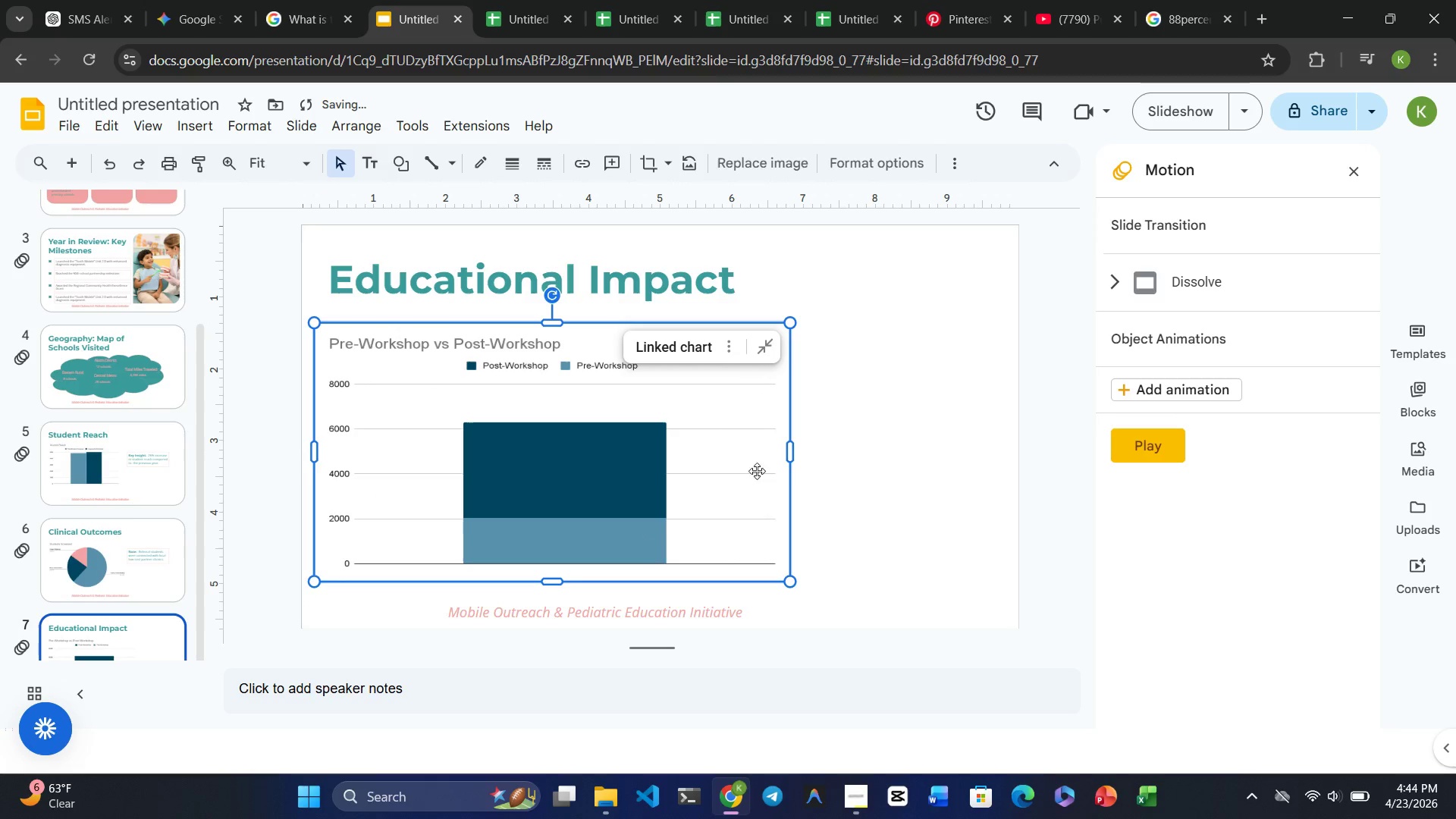 
left_click_drag(start_coordinate=[789, 453], to_coordinate=[735, 456])
 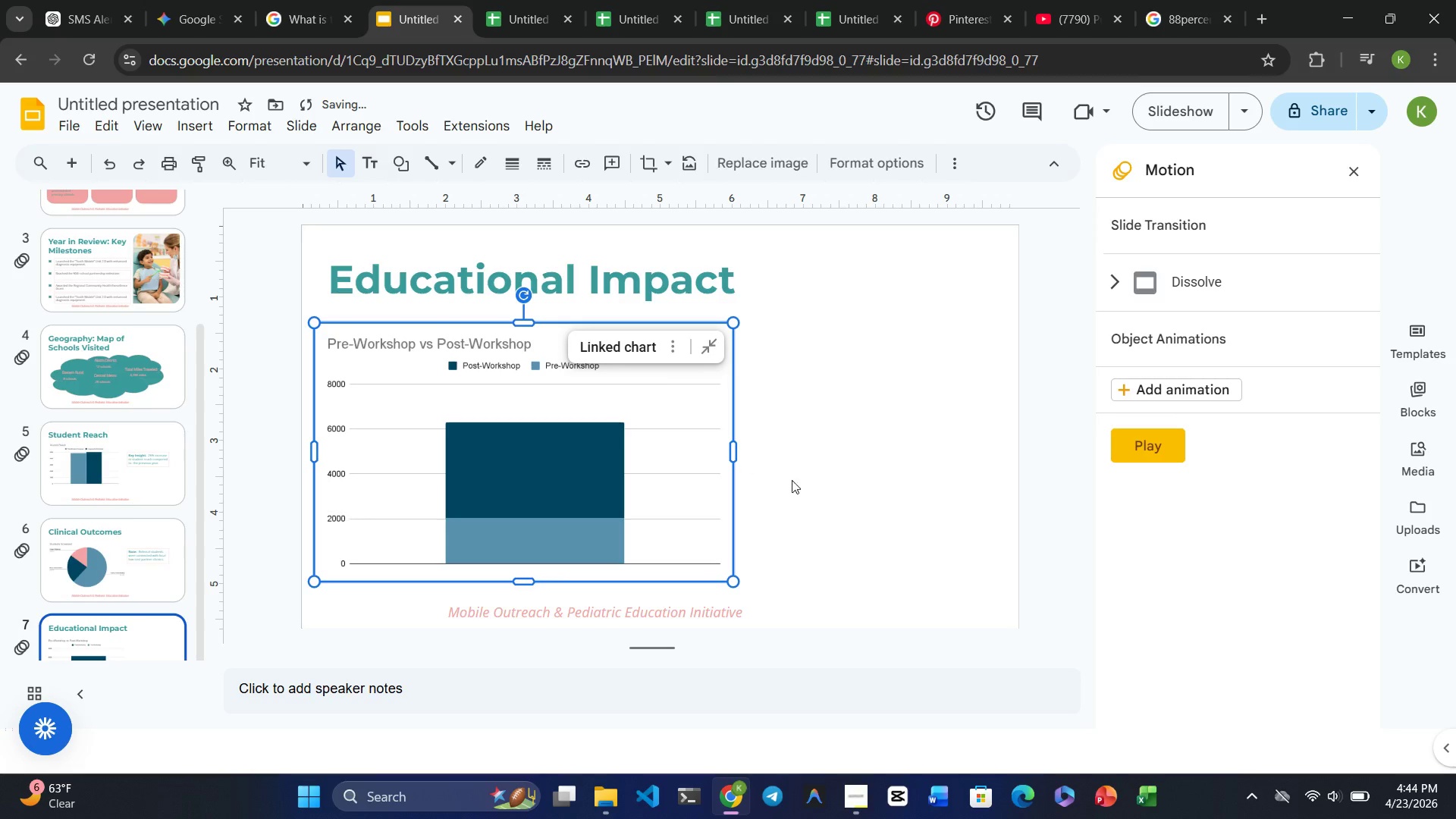 
left_click([810, 488])
 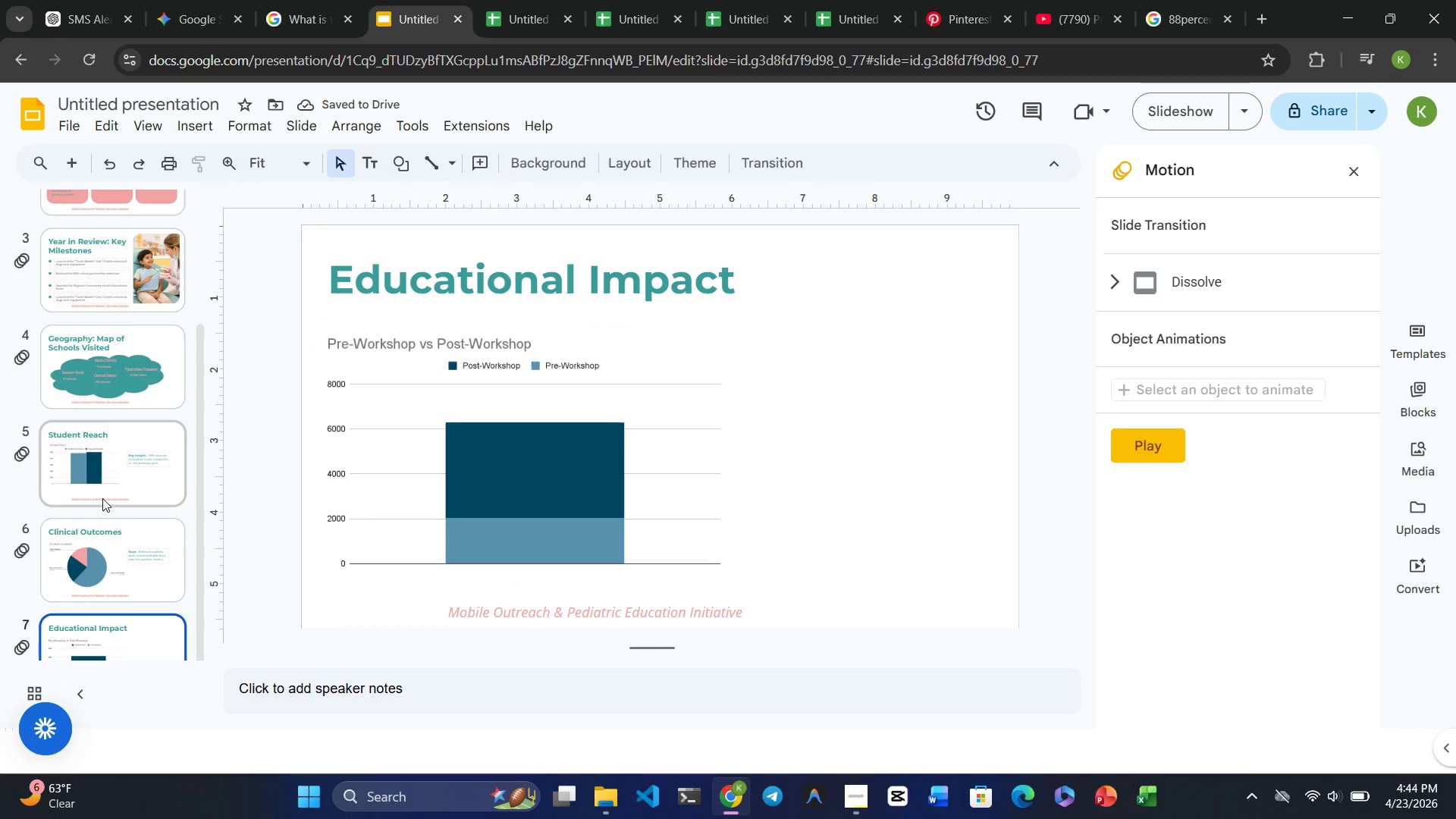 
left_click([102, 485])
 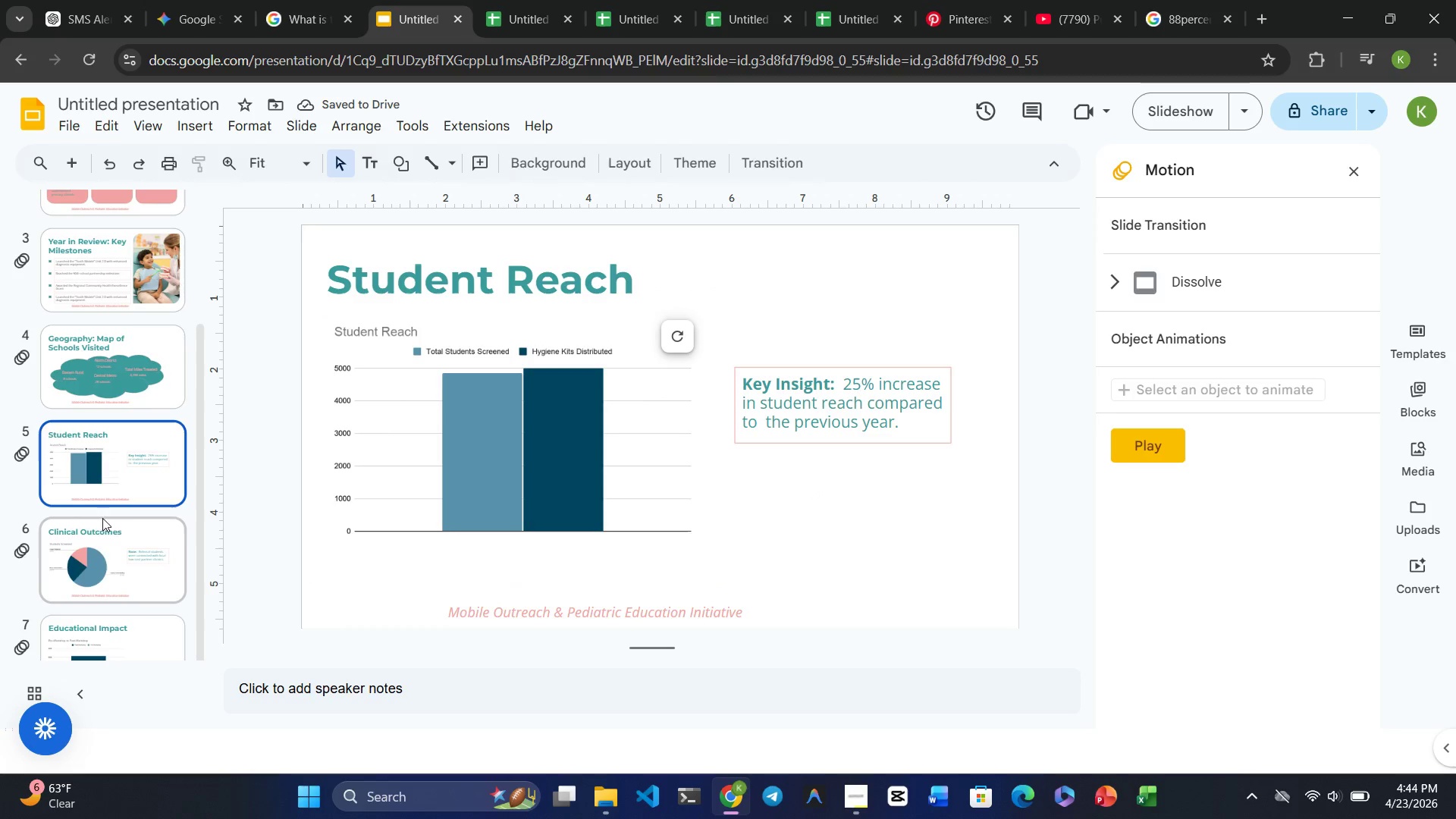 
left_click([102, 562])
 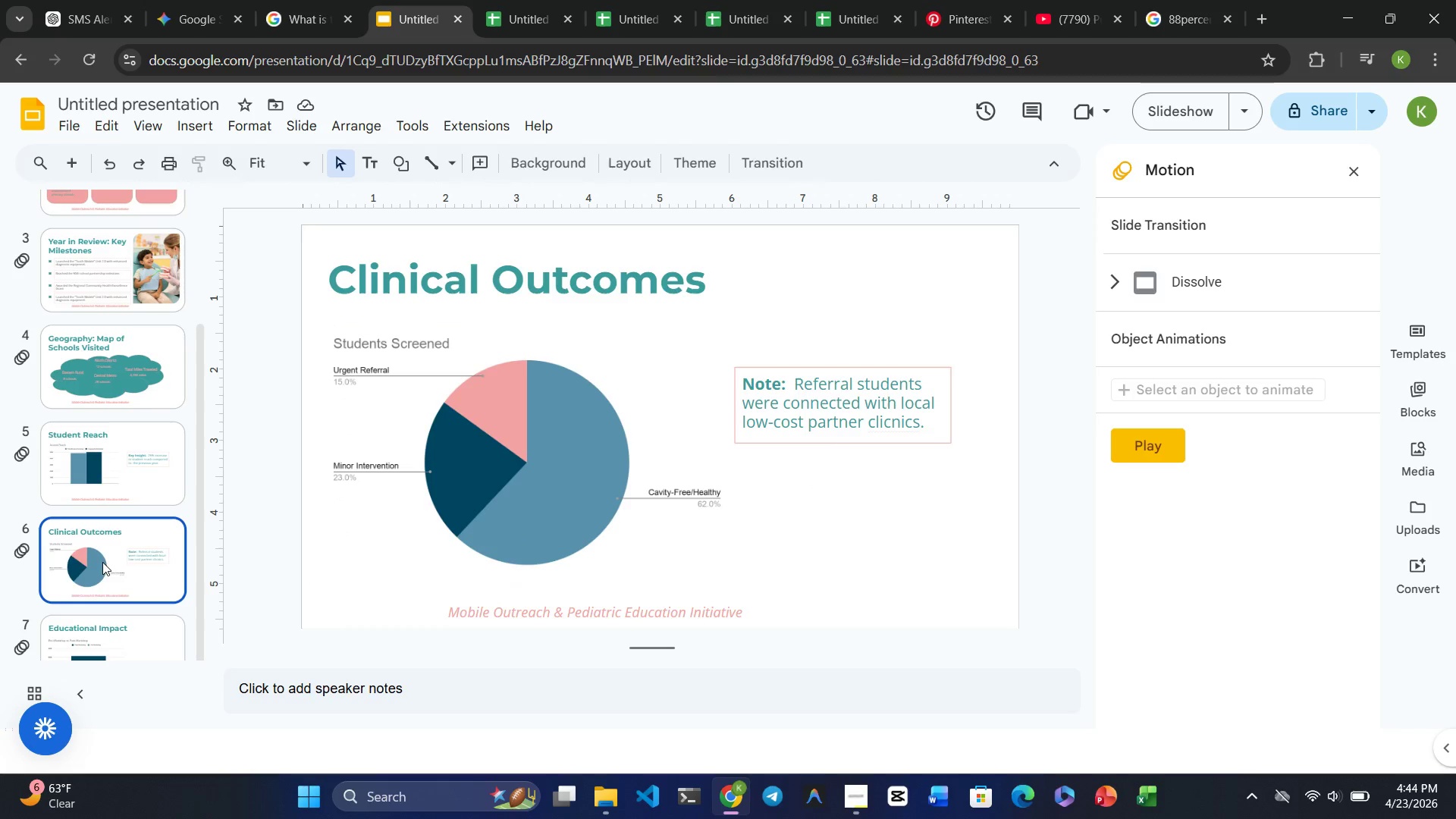 
left_click([412, 531])
 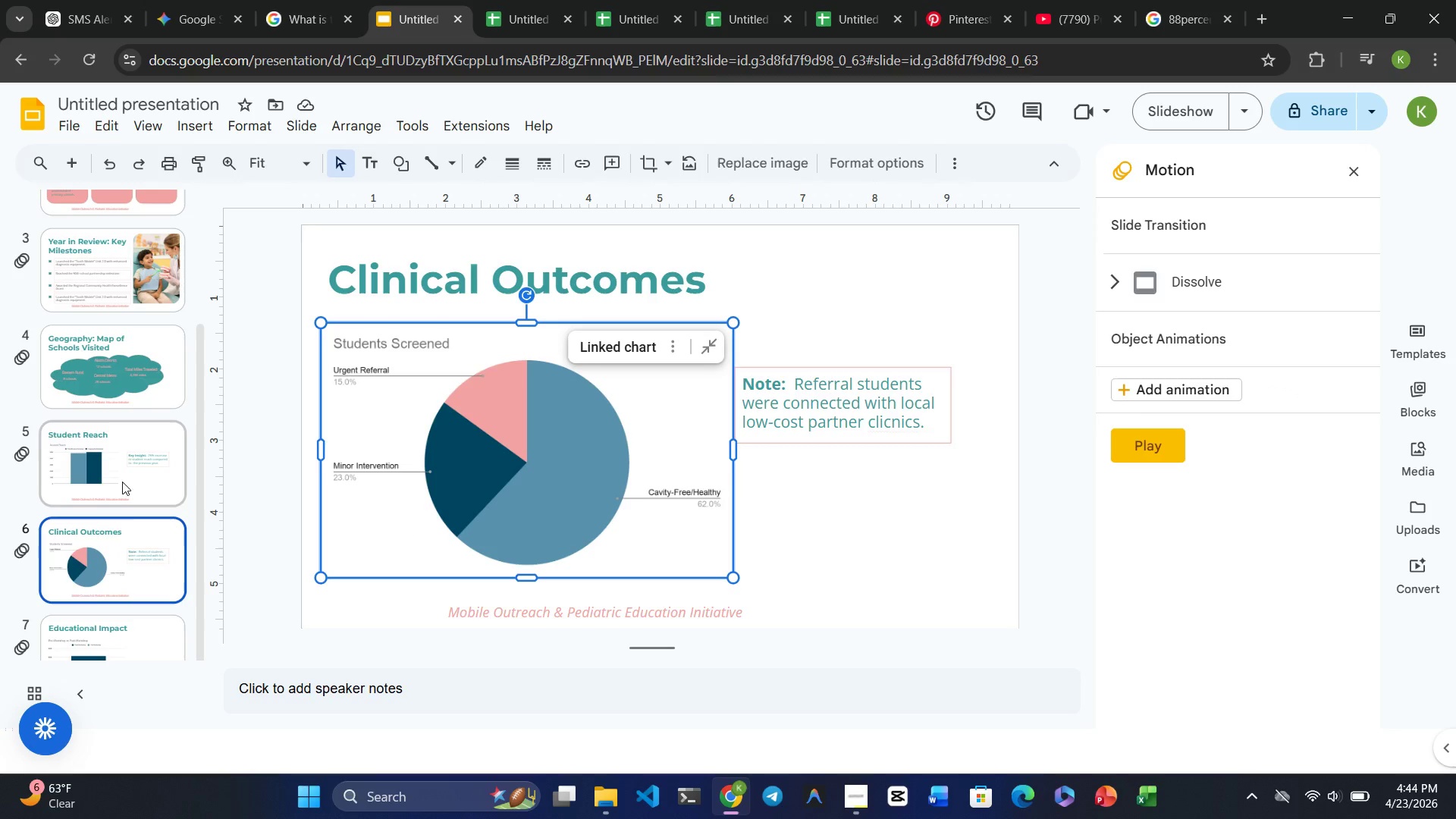 
left_click([117, 481])
 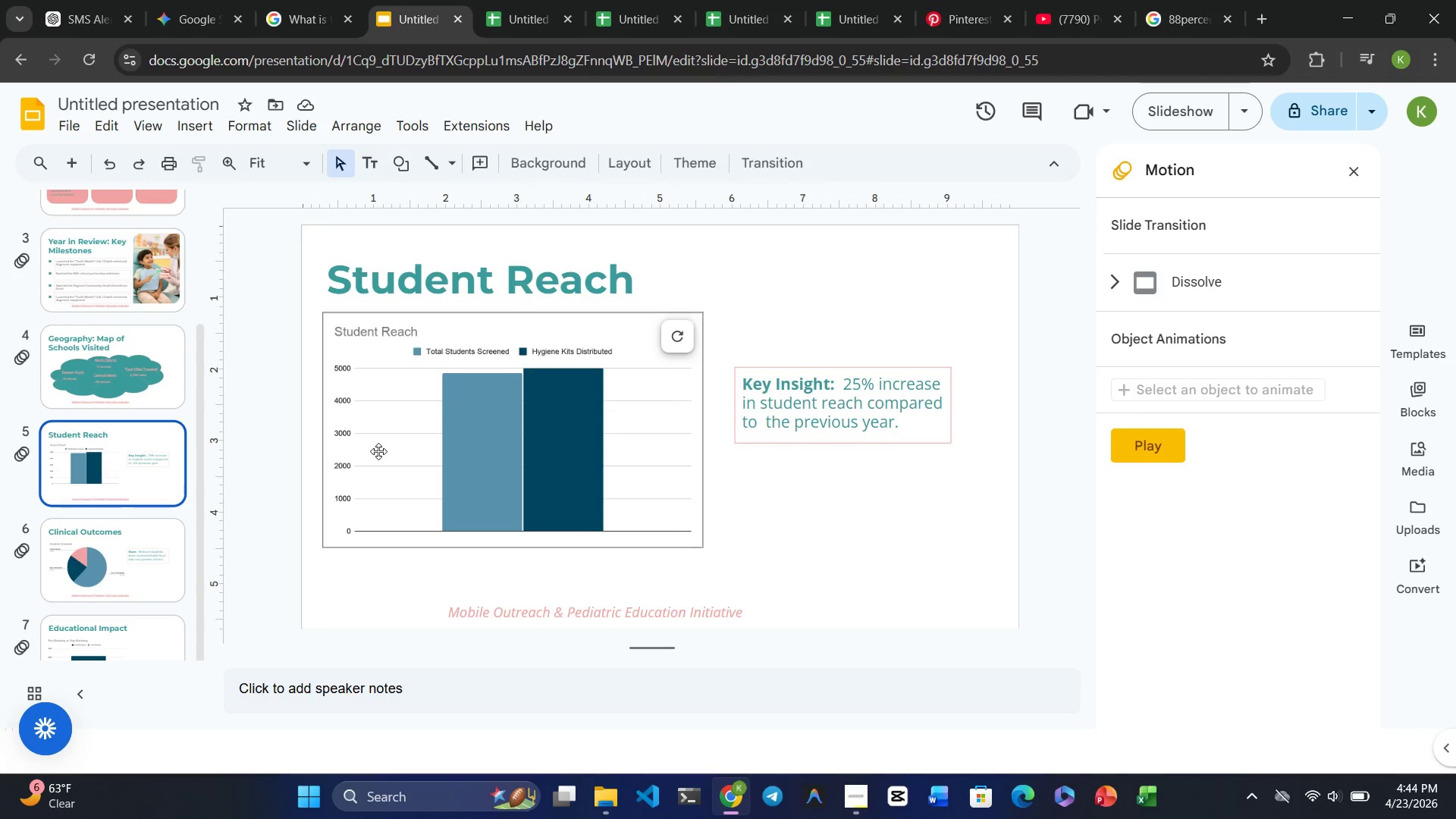 
left_click([378, 451])
 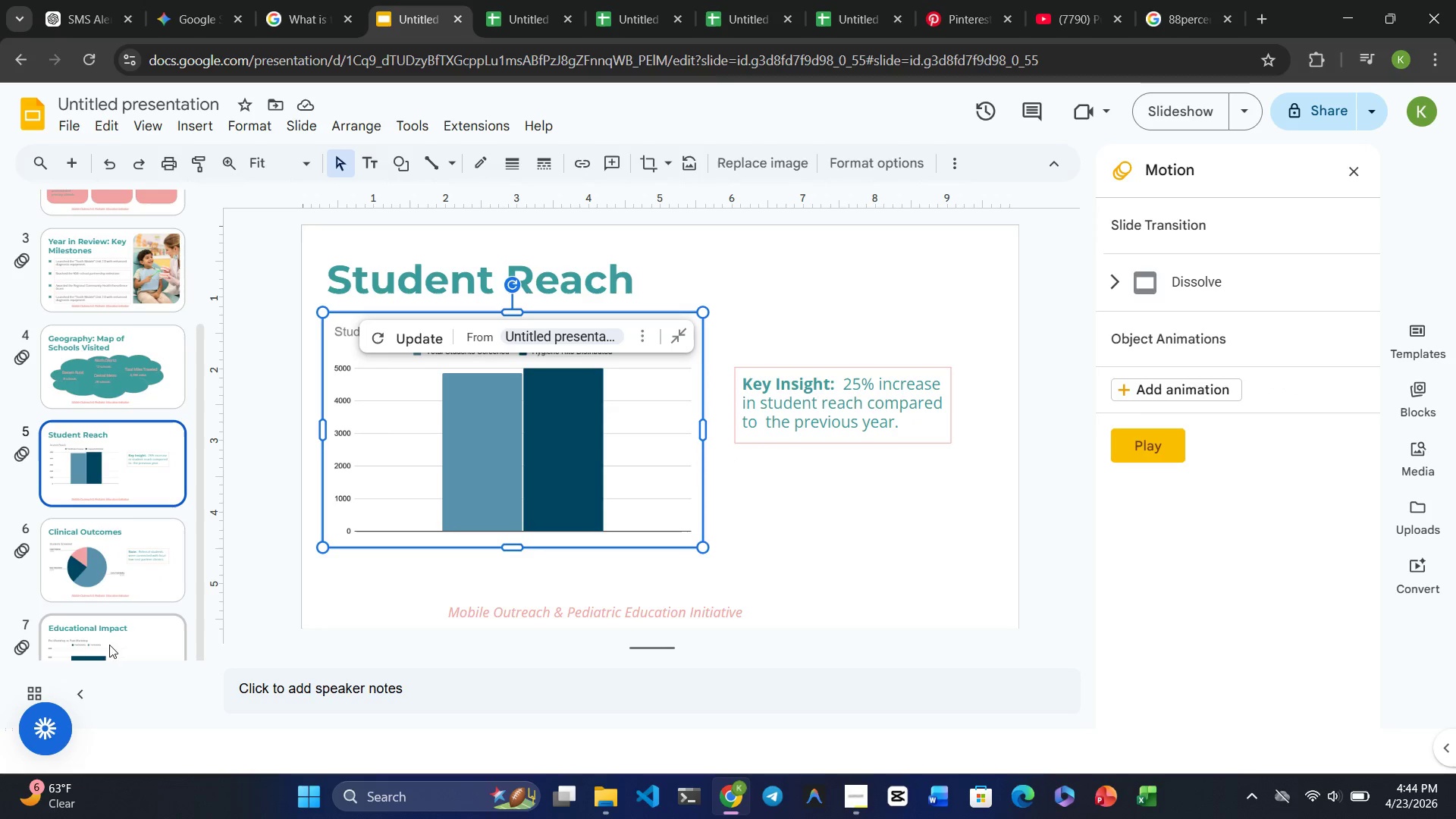 
left_click([103, 657])
 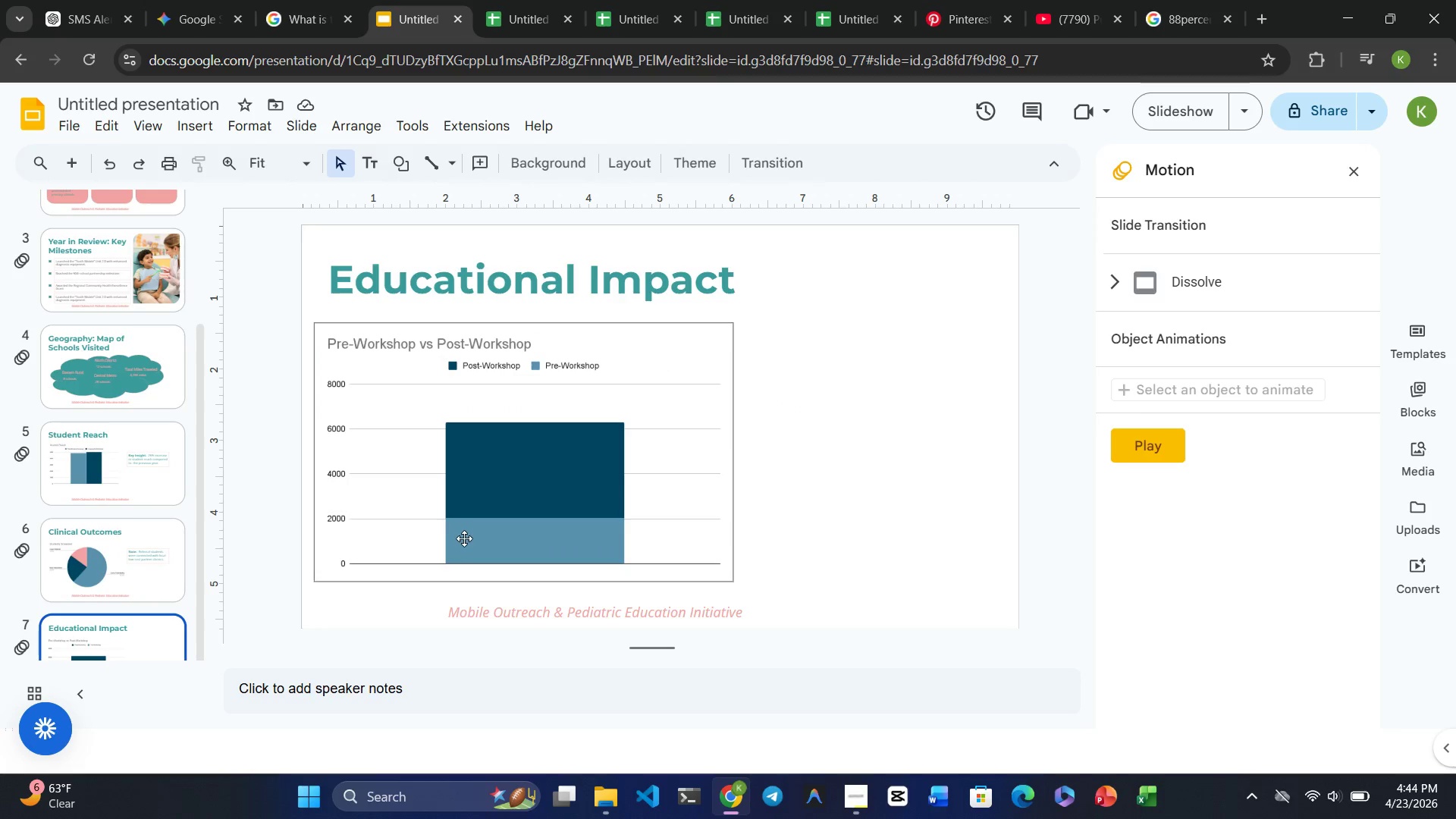 
left_click([464, 538])
 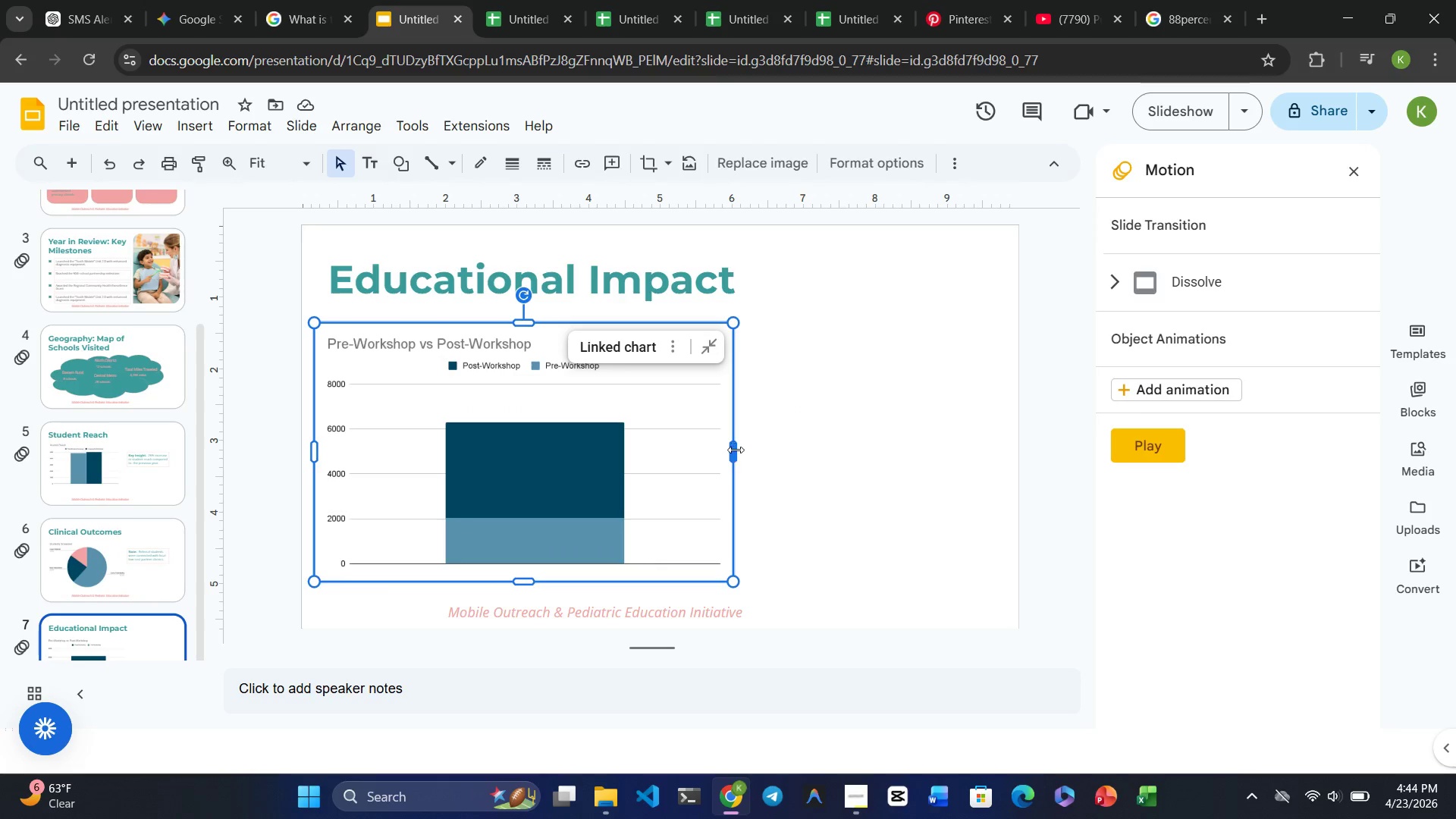 
left_click_drag(start_coordinate=[734, 450], to_coordinate=[730, 450])
 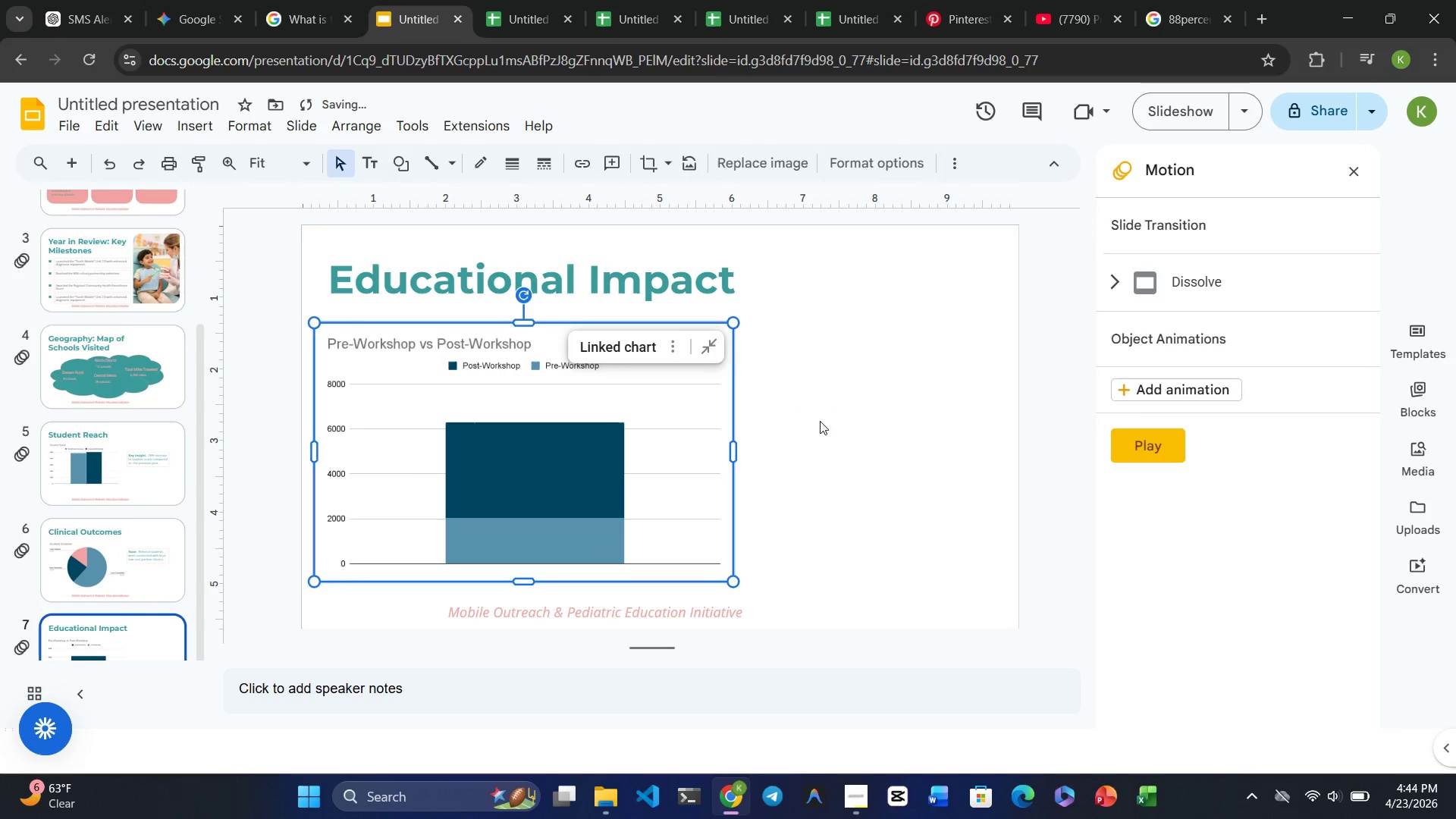 
left_click([820, 421])
 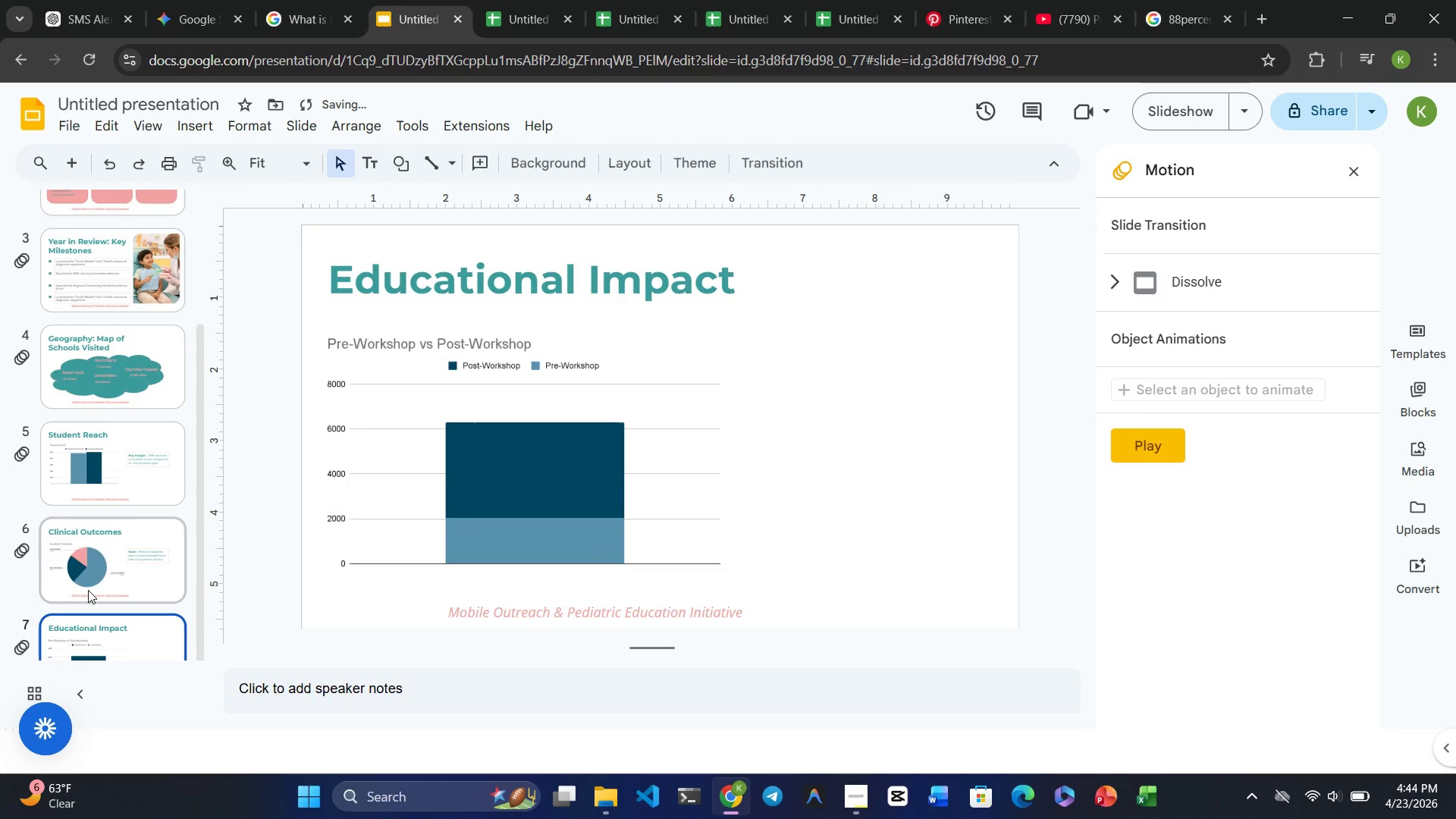 
left_click([88, 590])
 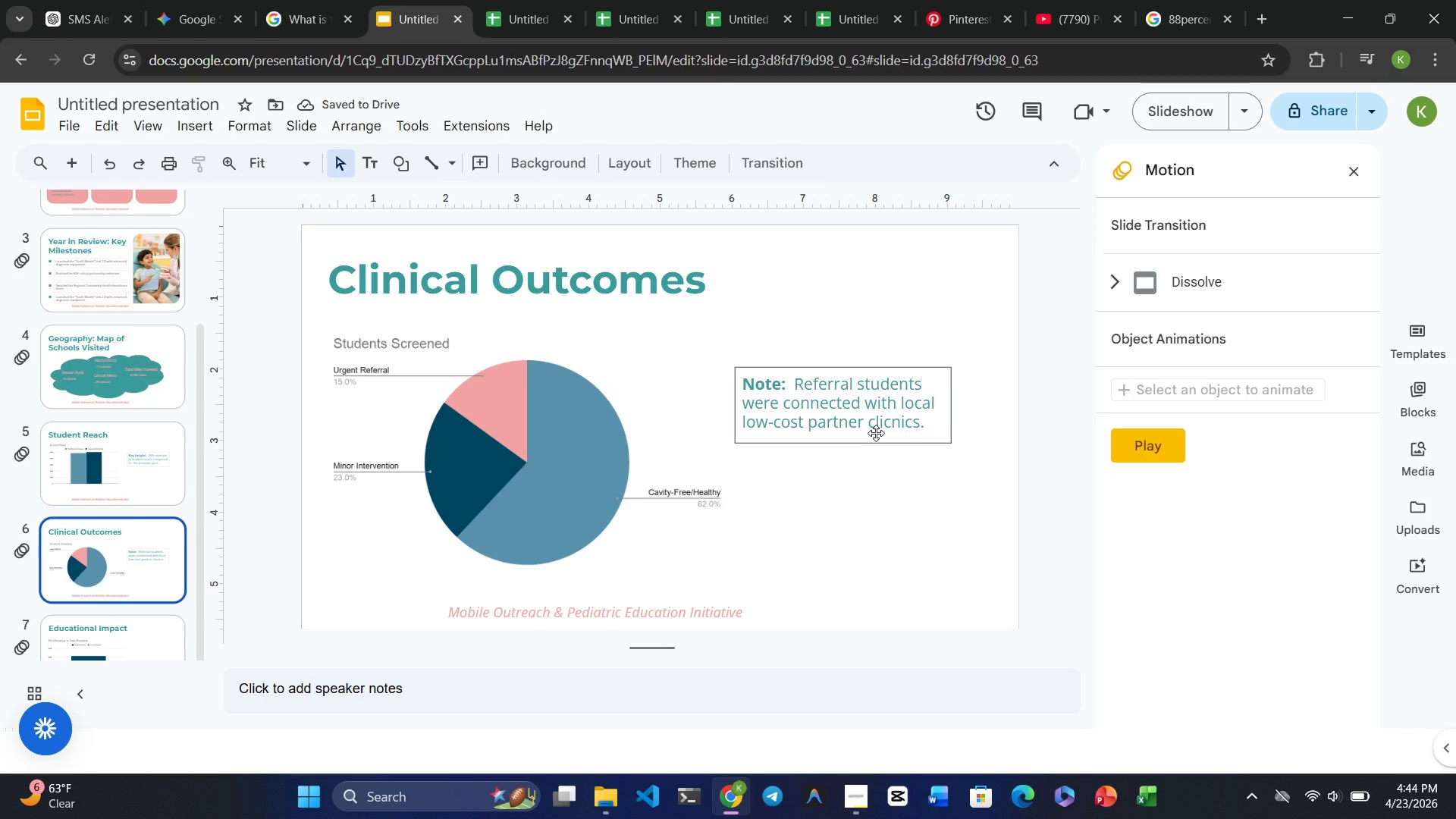 
left_click([876, 433])
 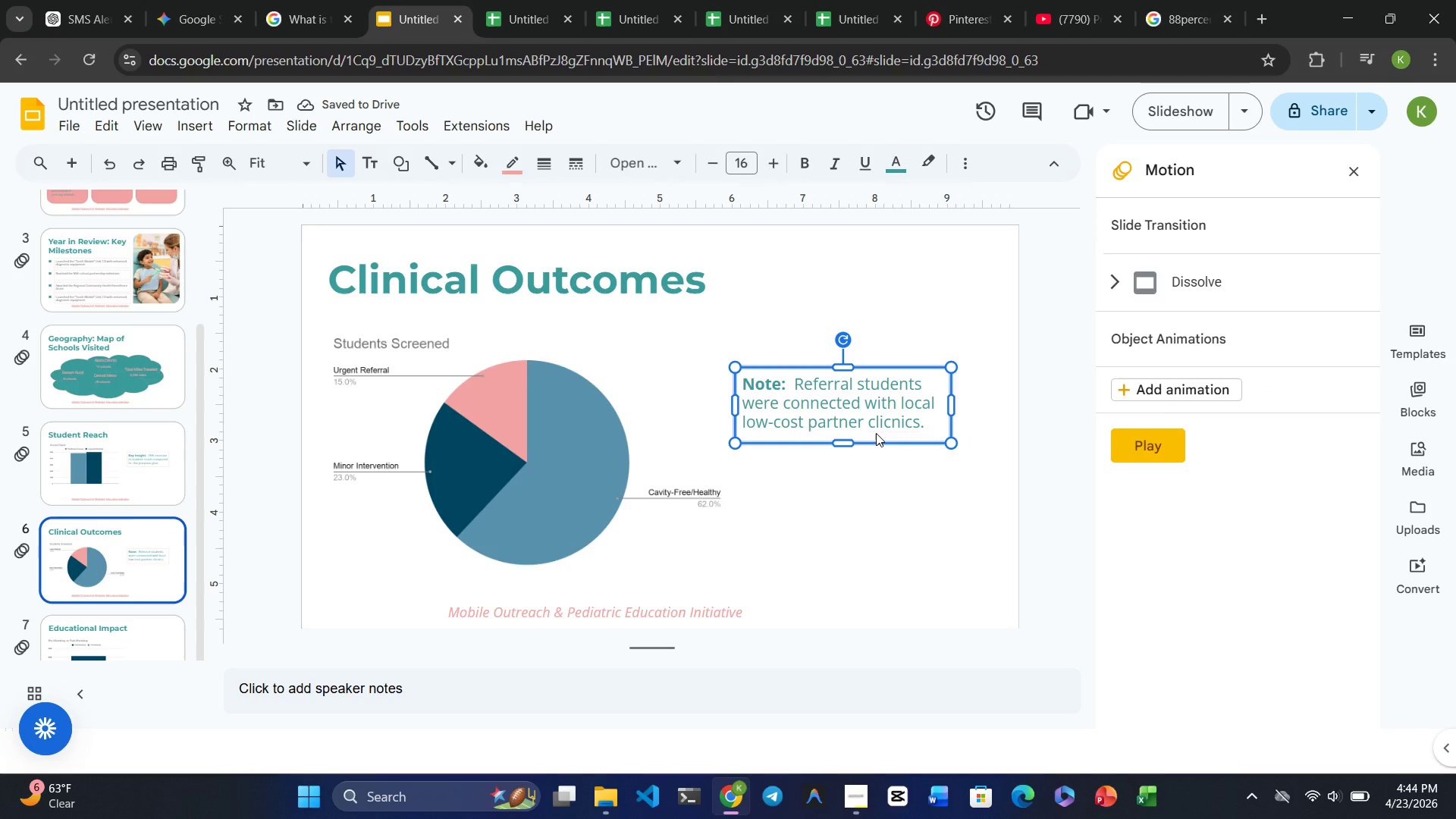 
key(Control+C)
 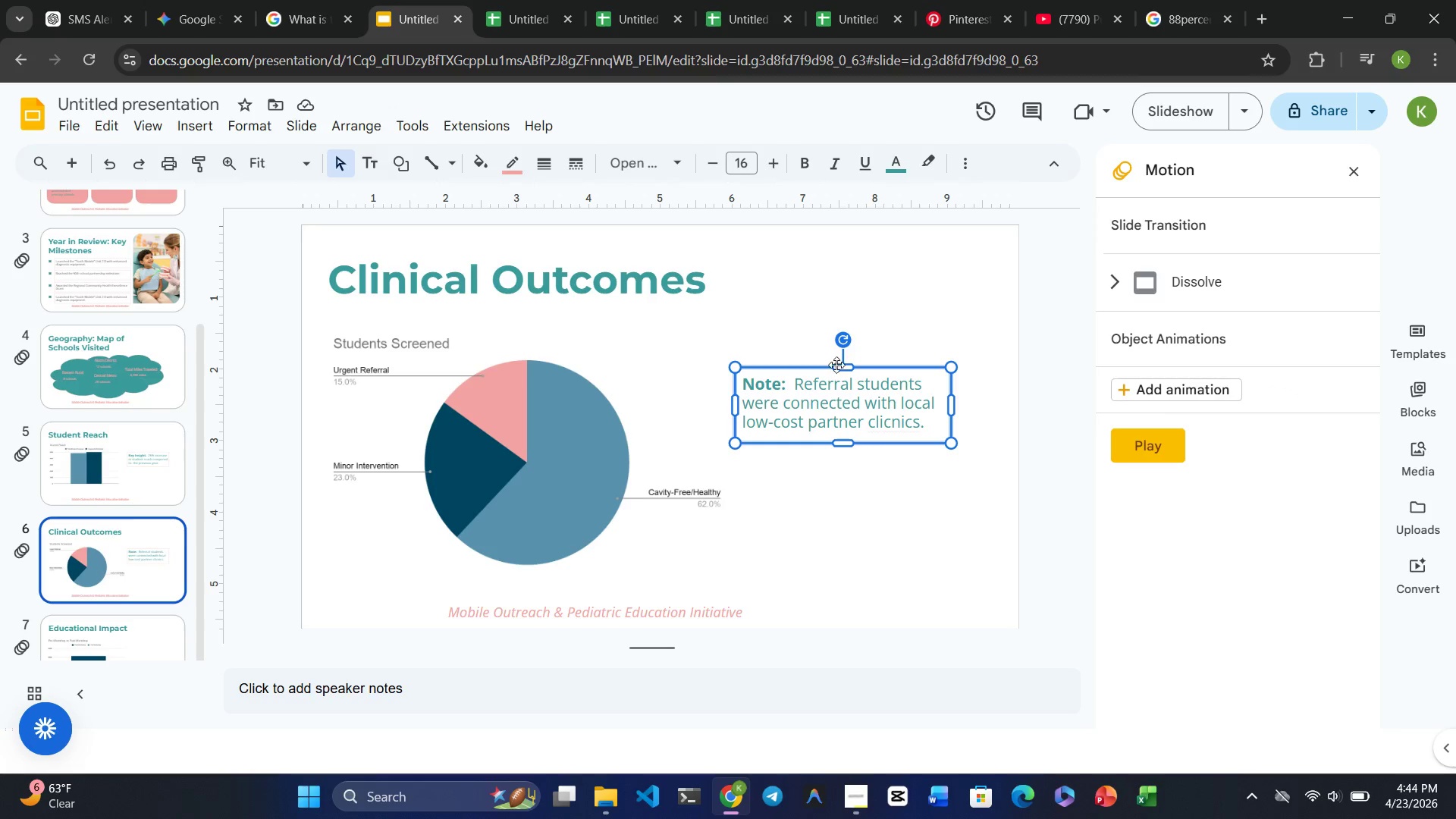 
left_click([843, 370])
 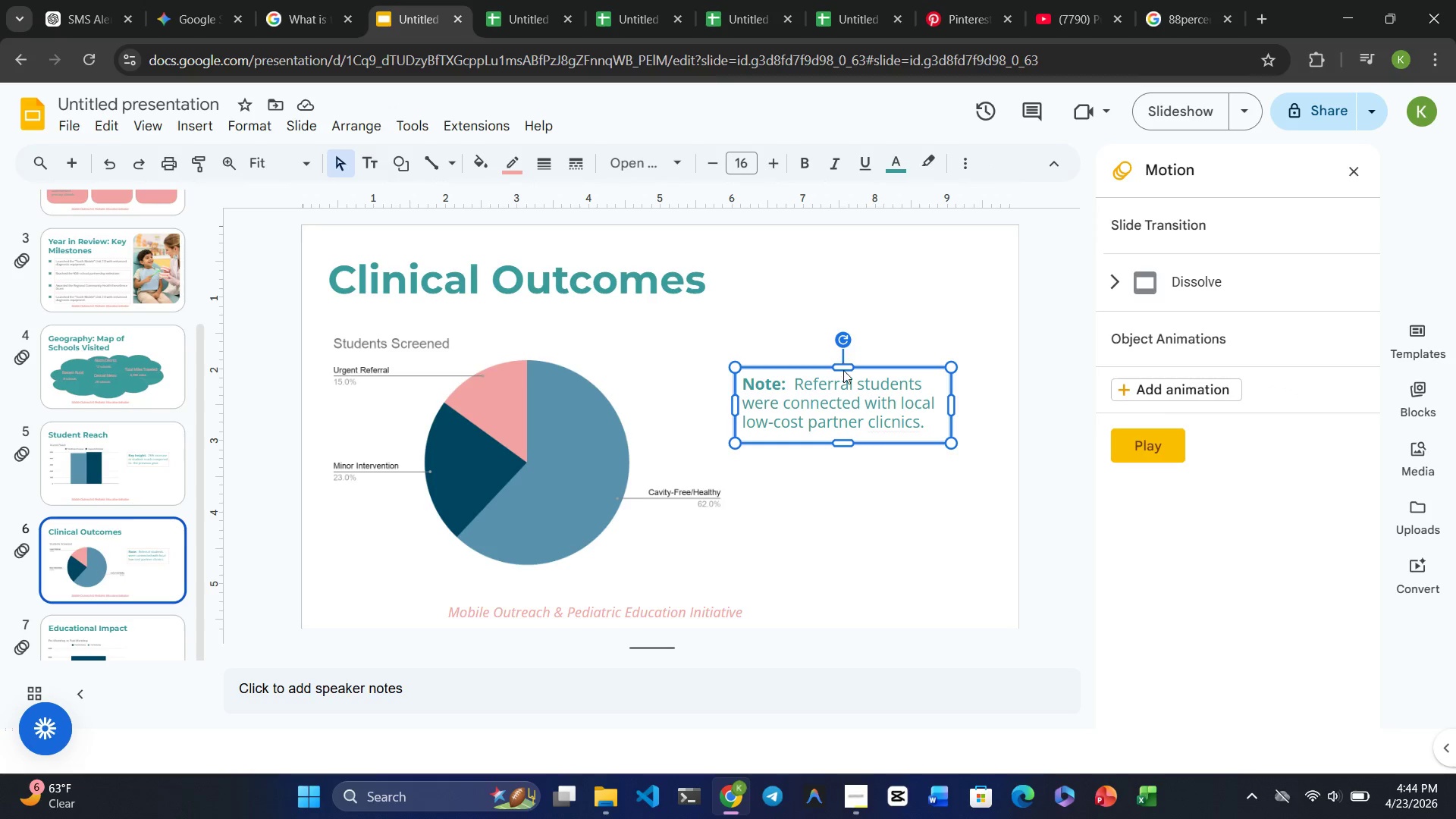 
hold_key(key=ControlRight, duration=0.5)
 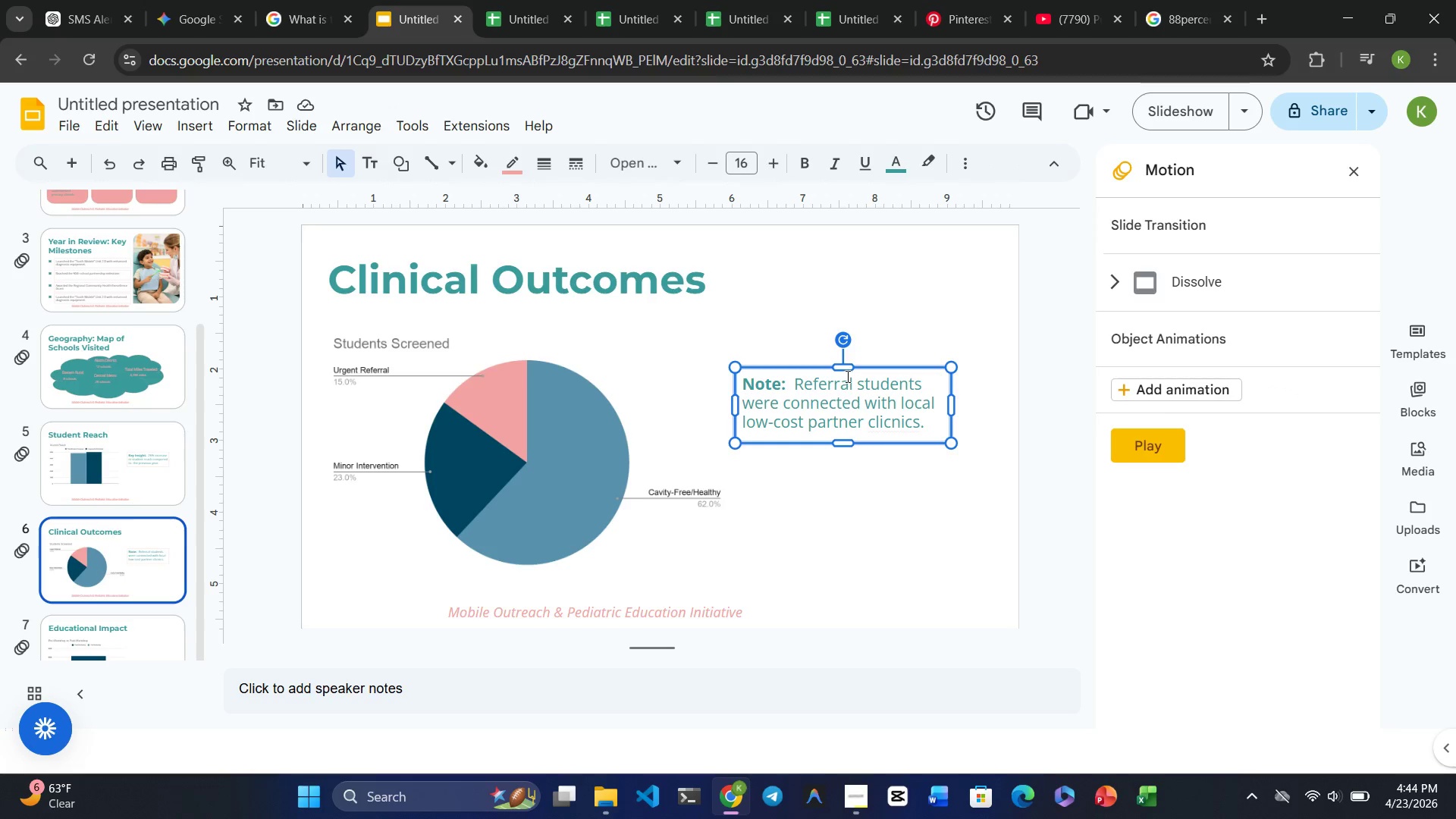 
left_click([846, 370])
 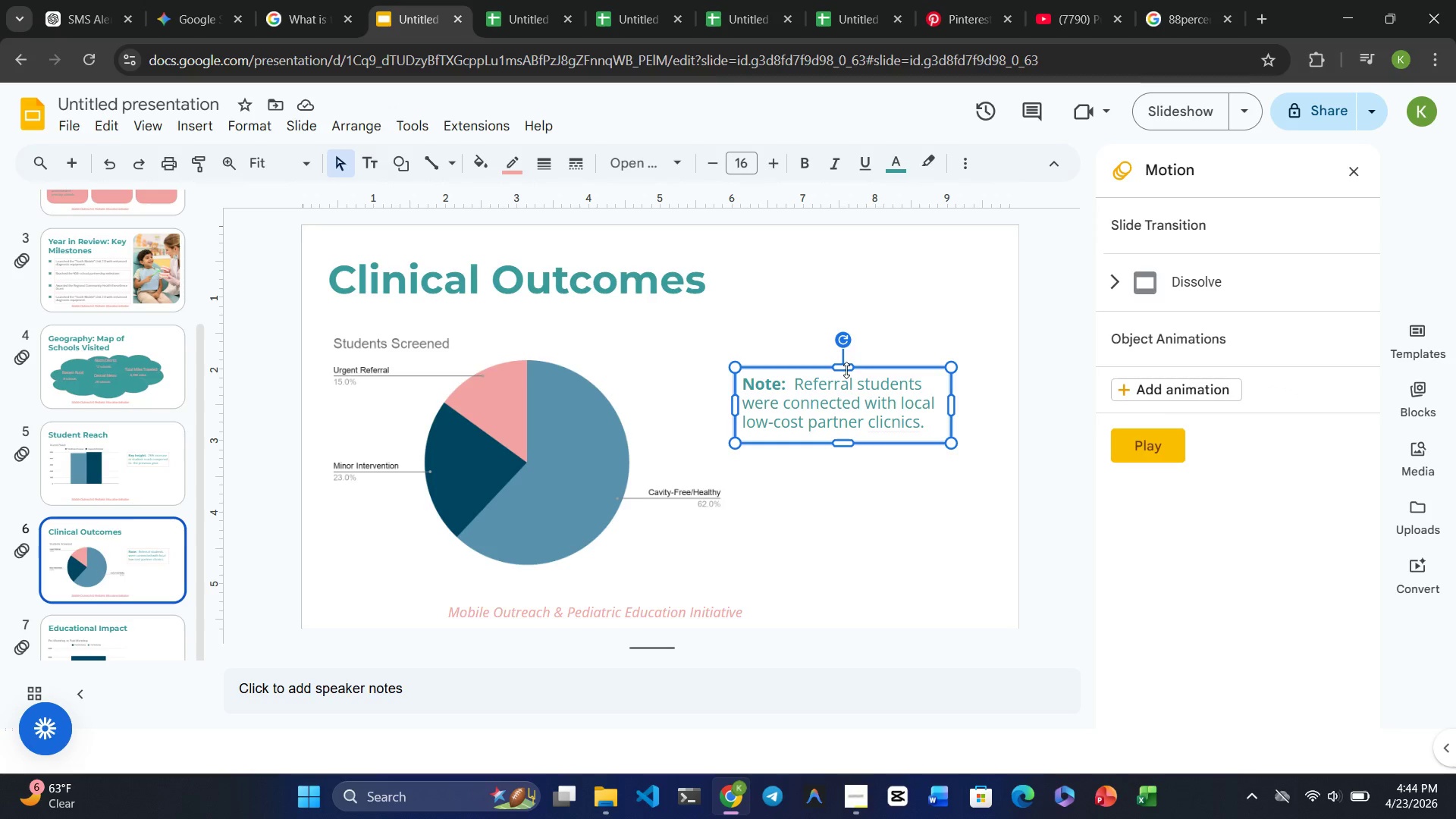 
key(Control+C)
 